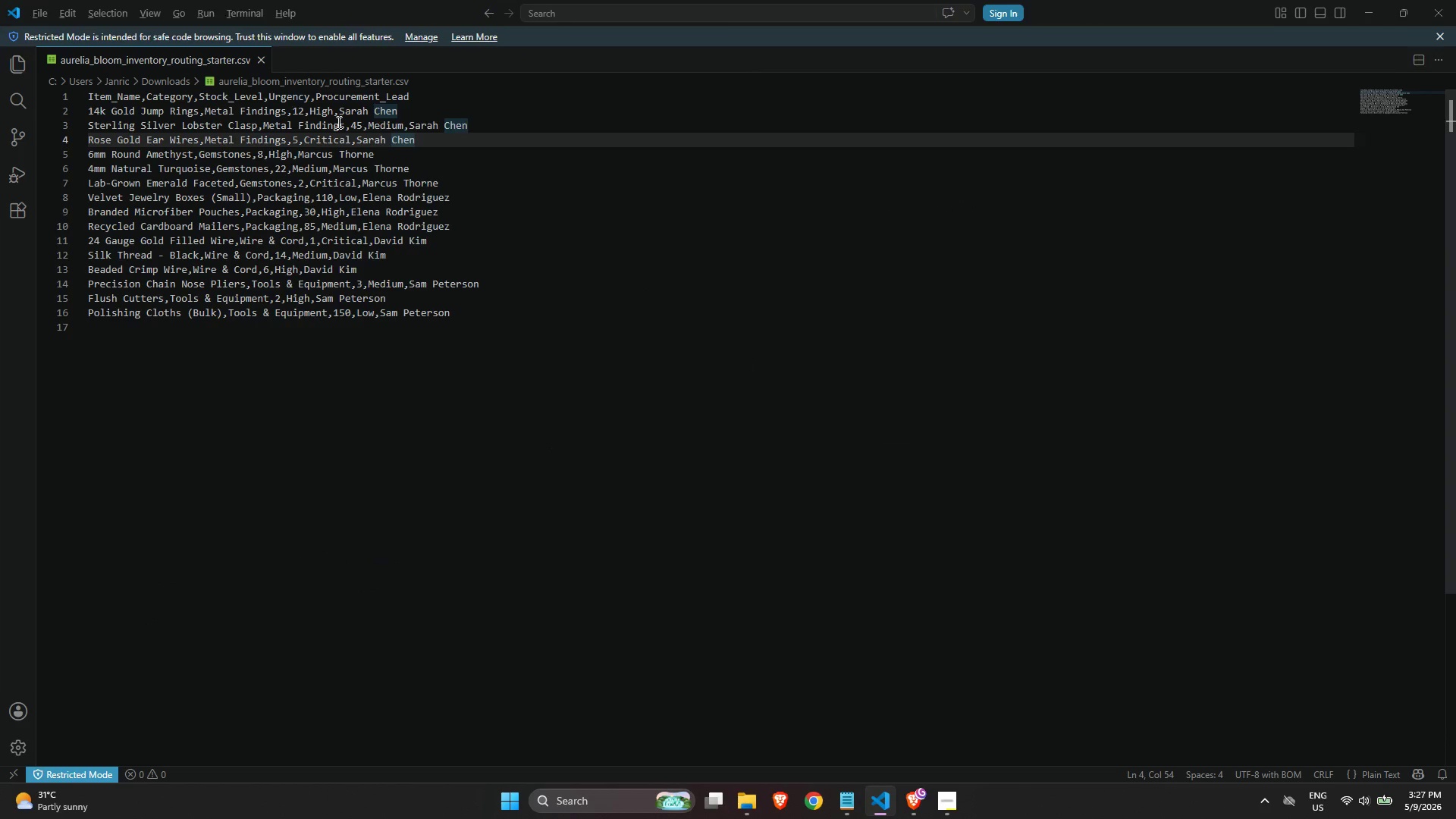 
key(Tab)
type(Urgency)
 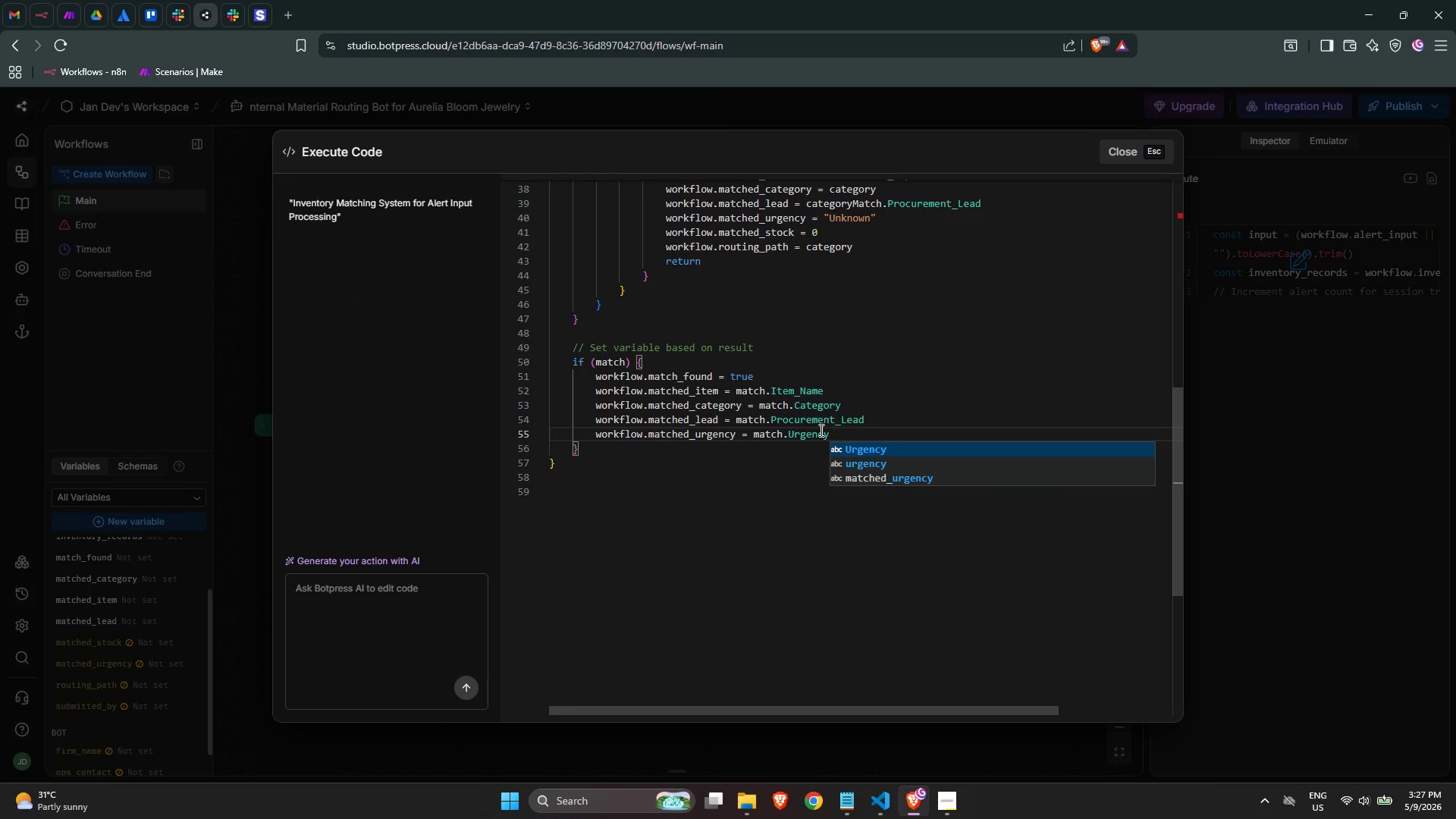 
key(Enter)
 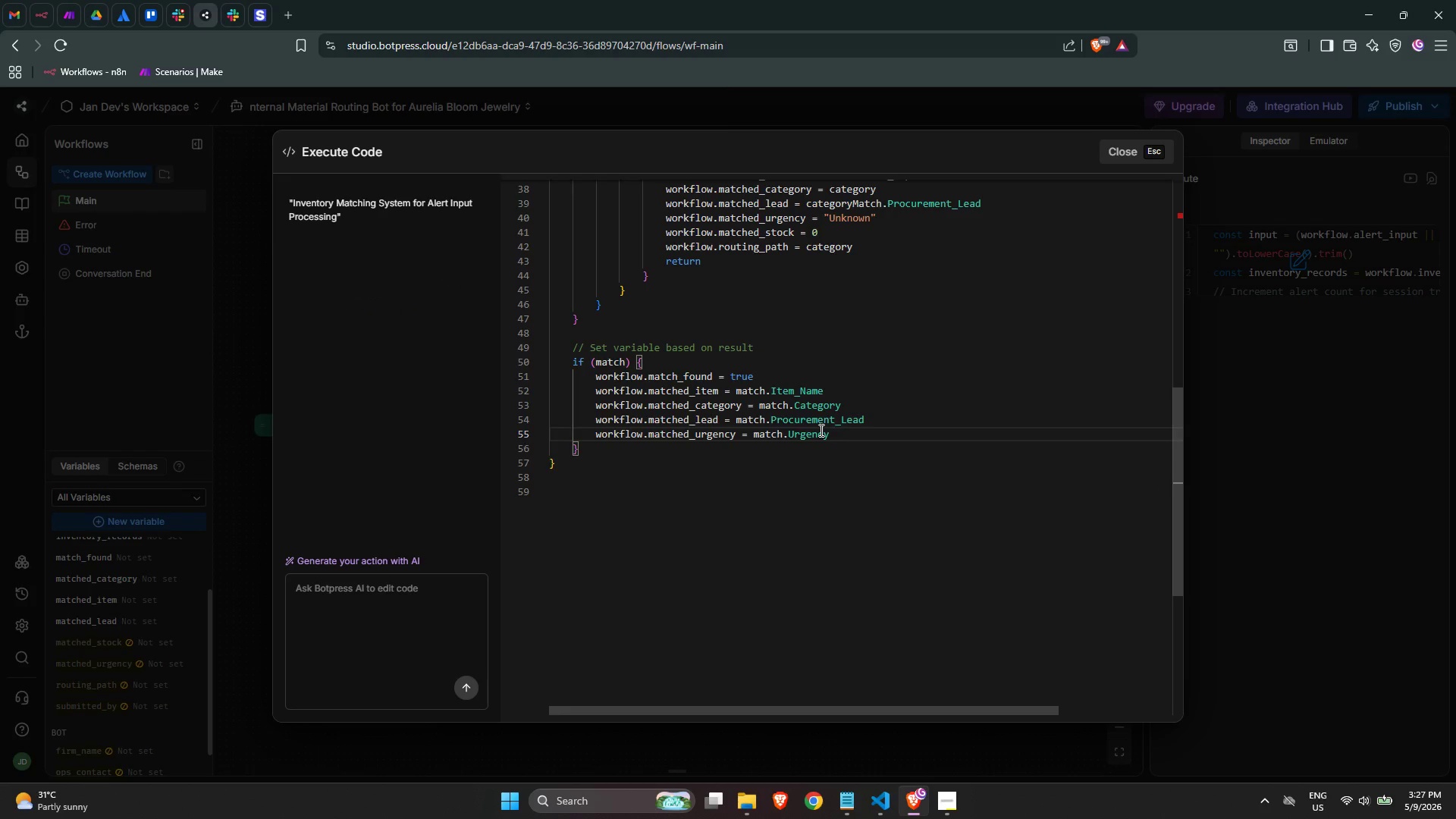 
key(Enter)
 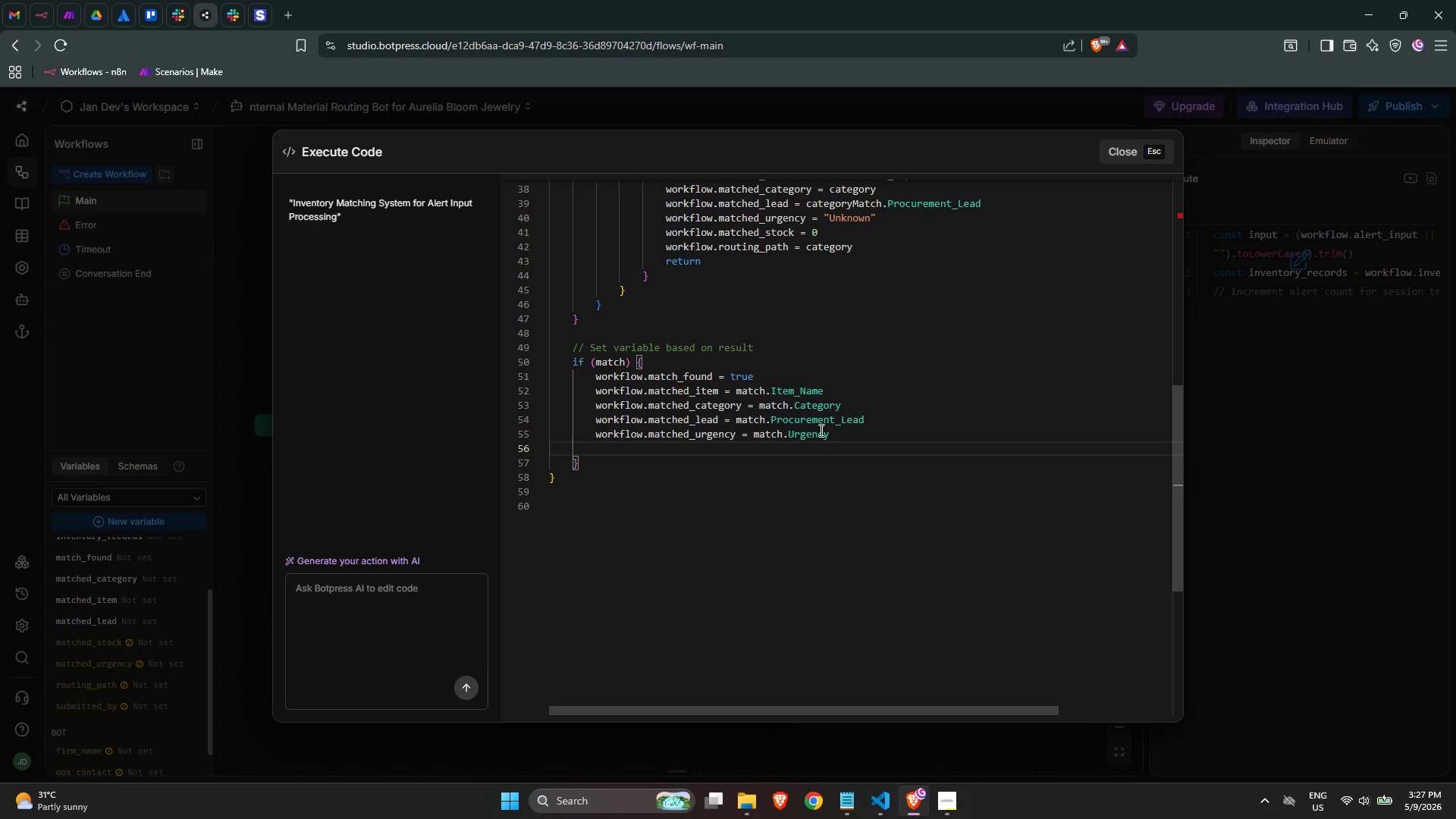 
type(wor)
 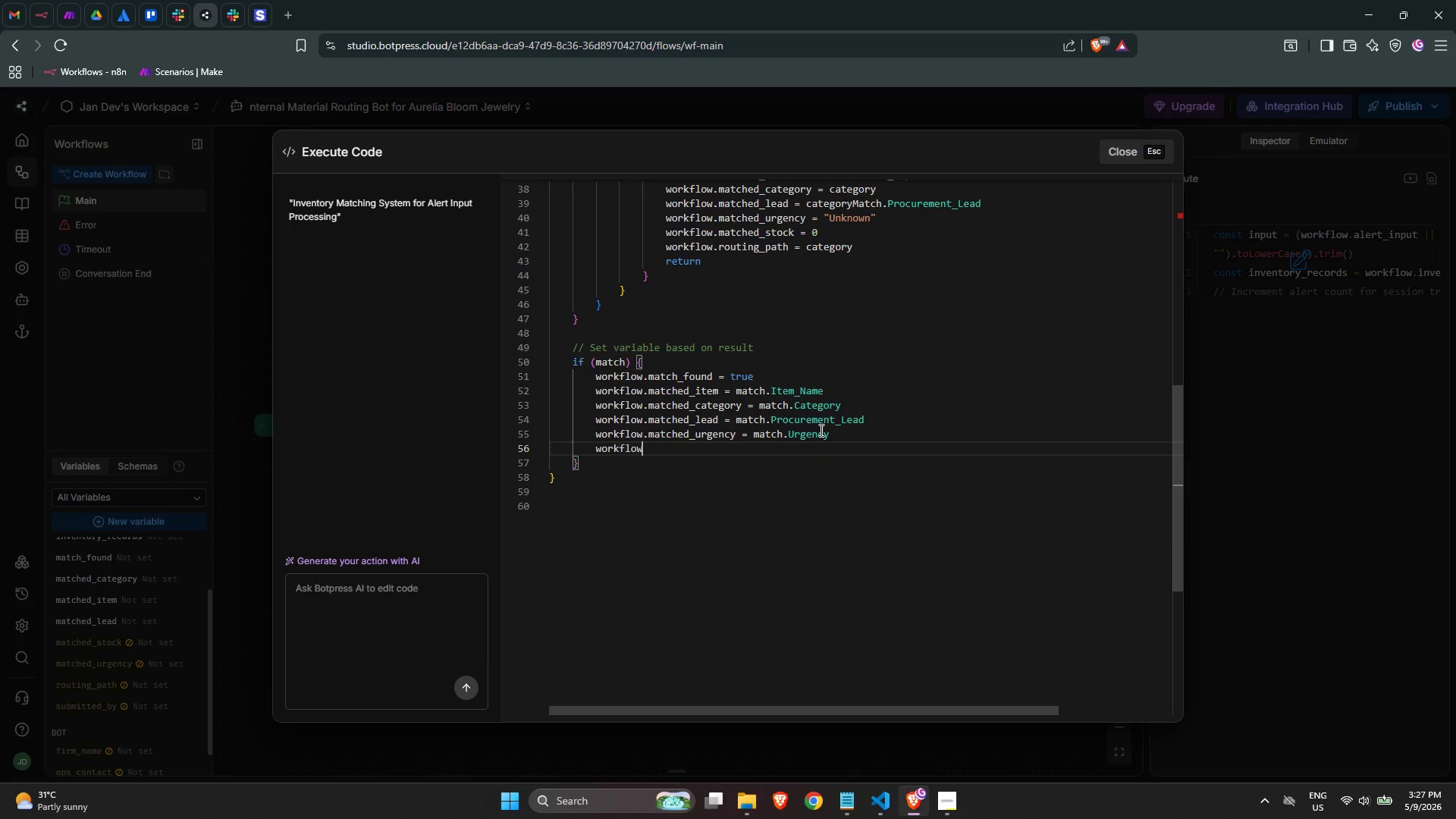 
key(Enter)
 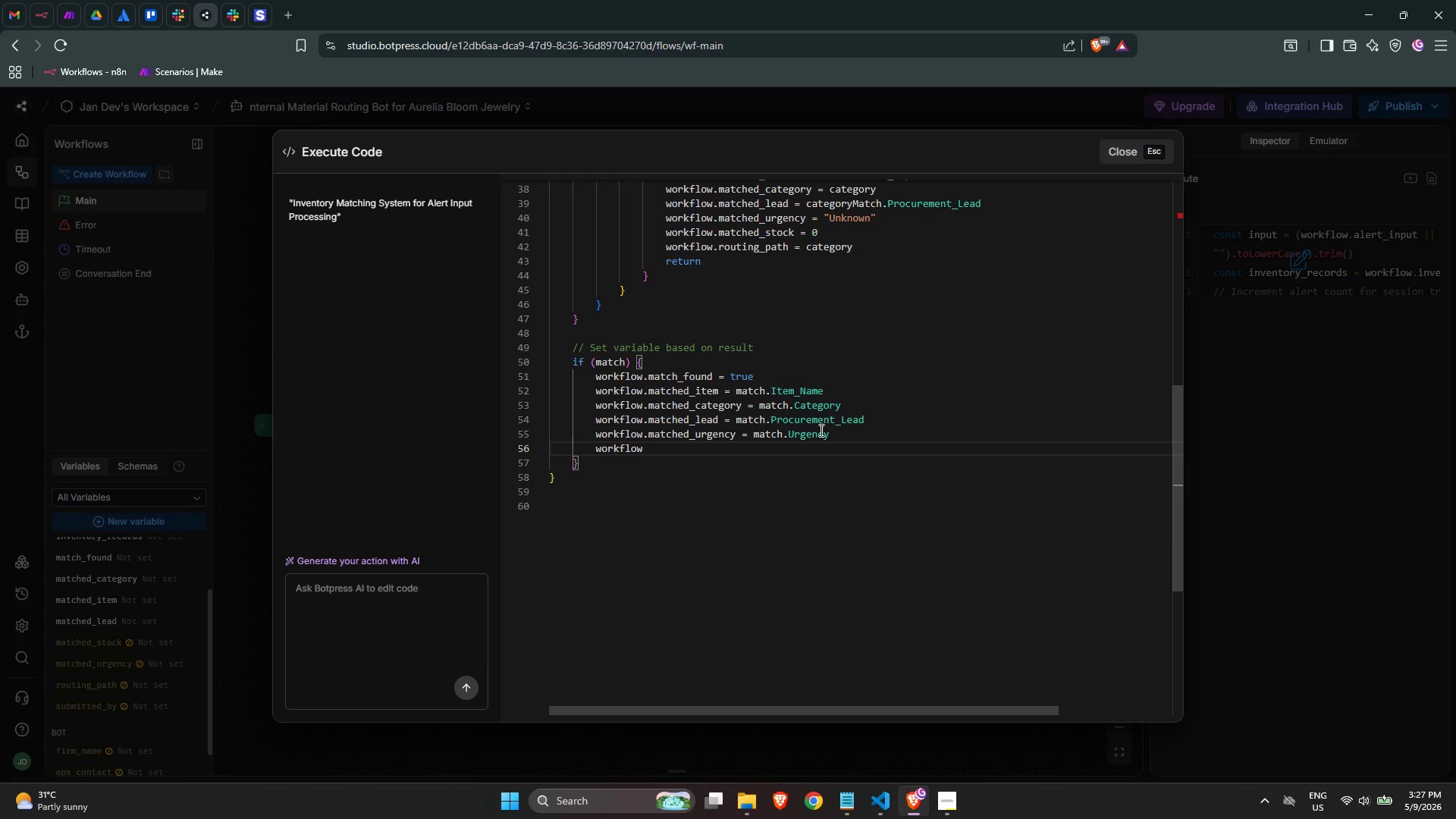 
type(.matcheed)
 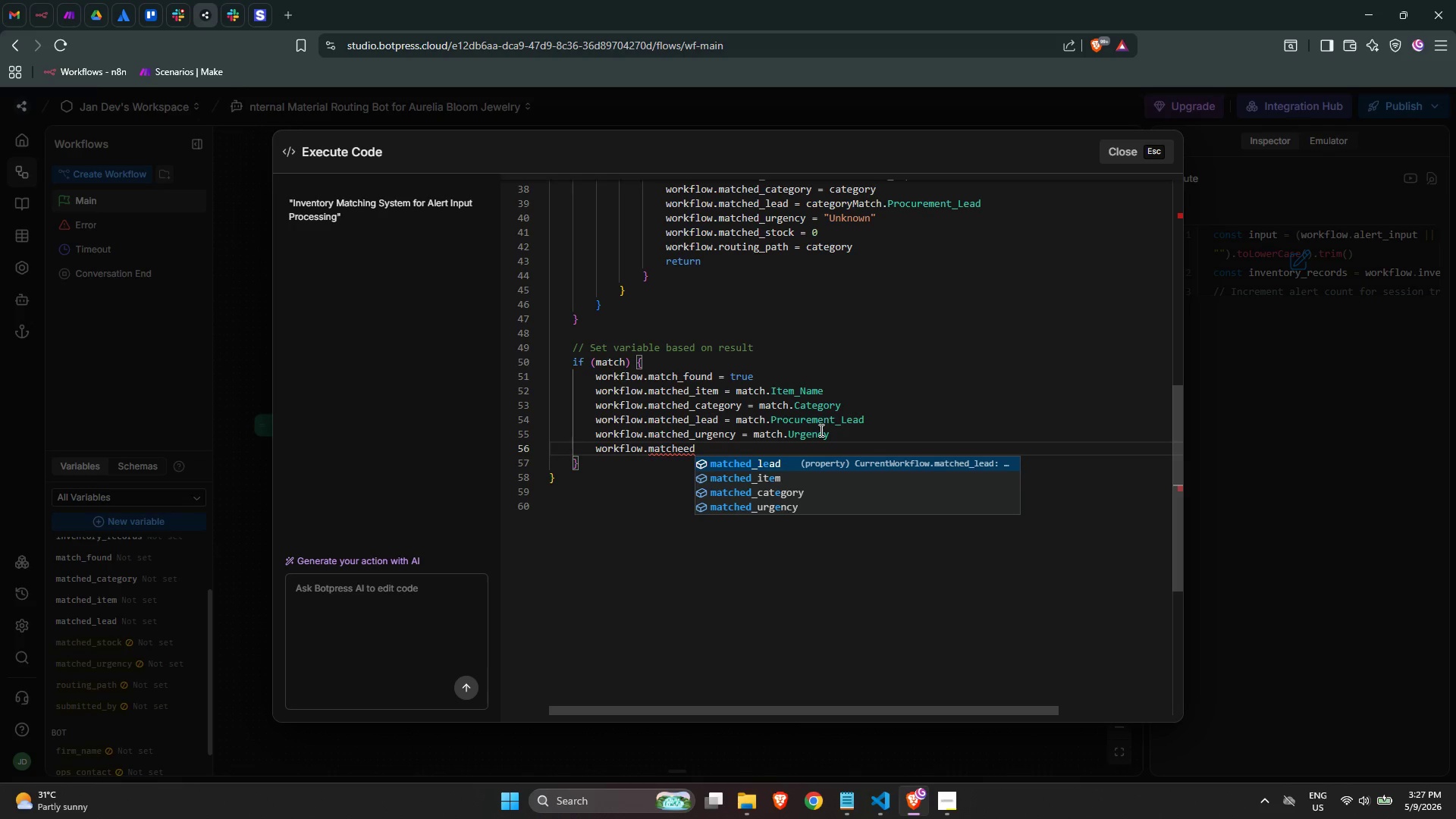 
wait(7.45)
 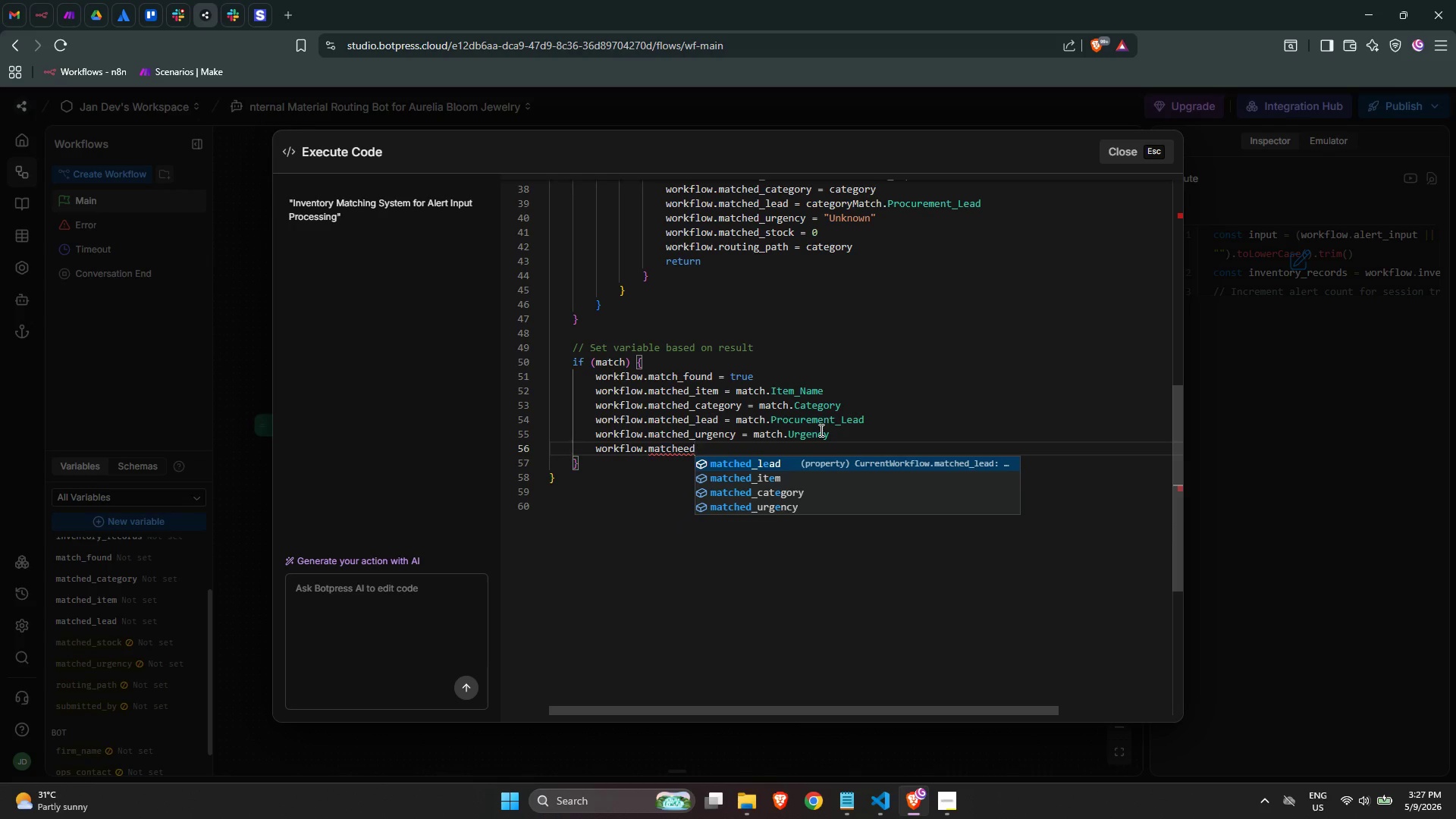 
key(Backspace)
key(Backspace)
type(d_stock = match.)
 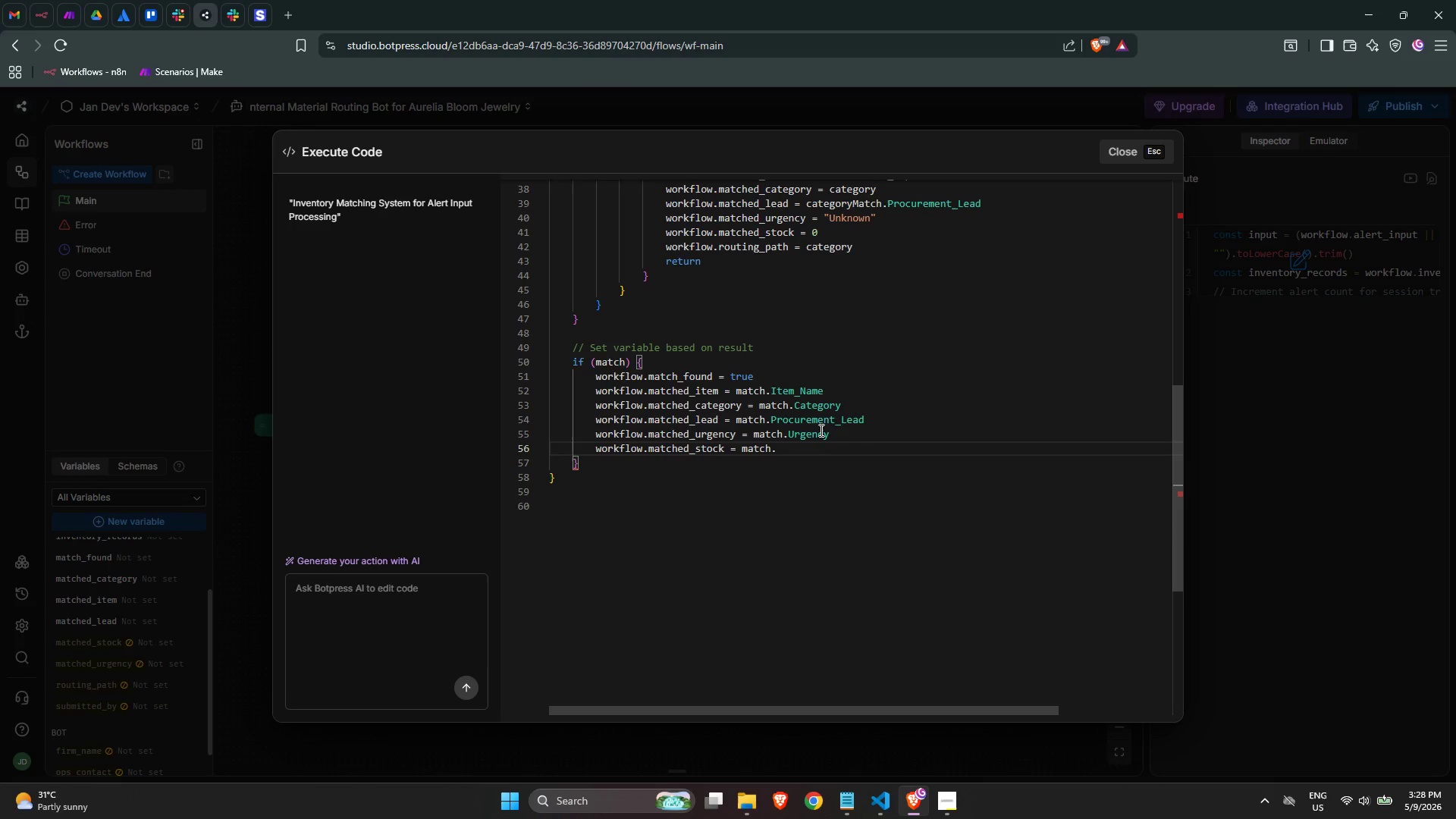 
key(Alt+AltLeft)
 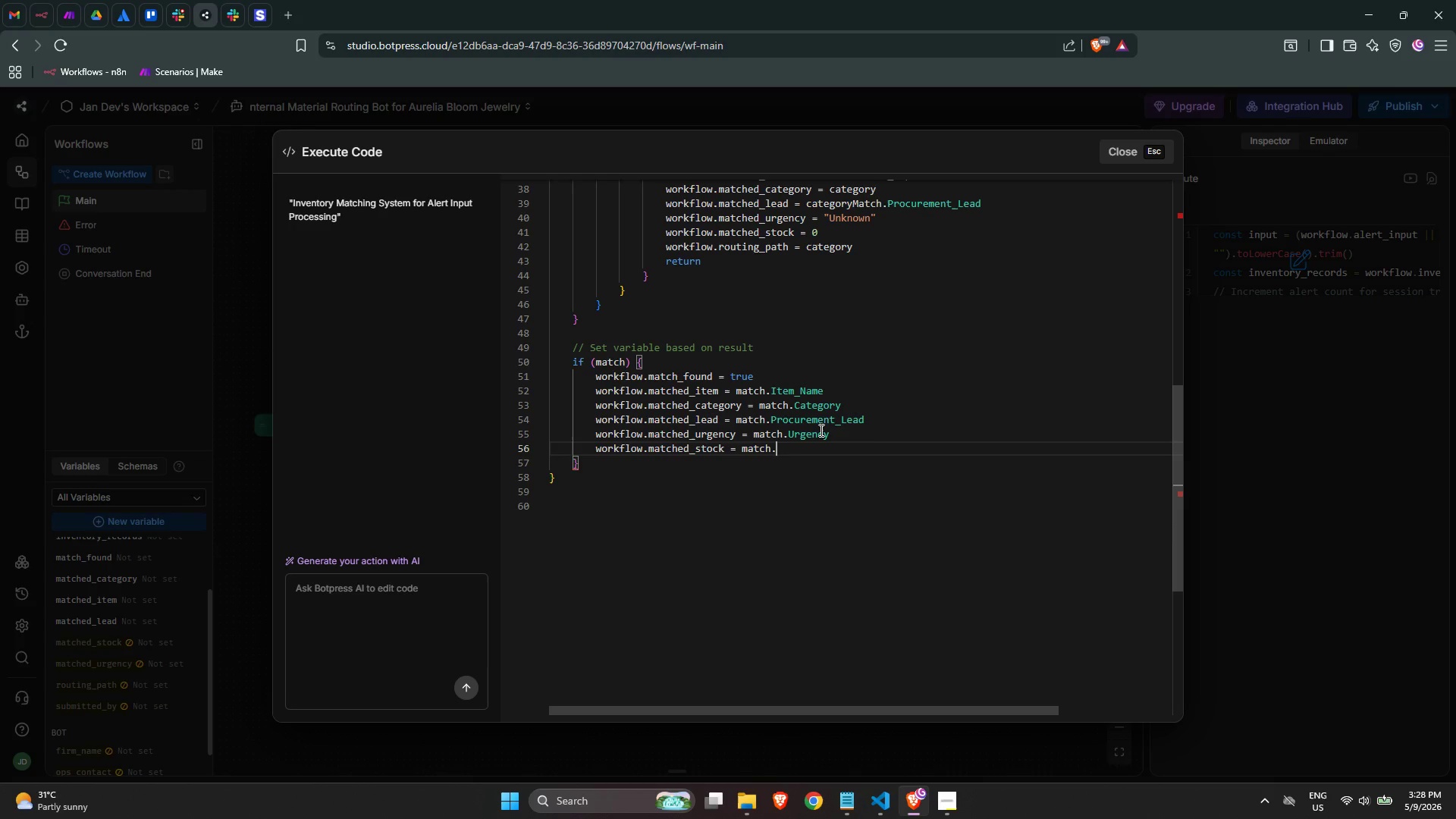 
key(Alt+Tab)
 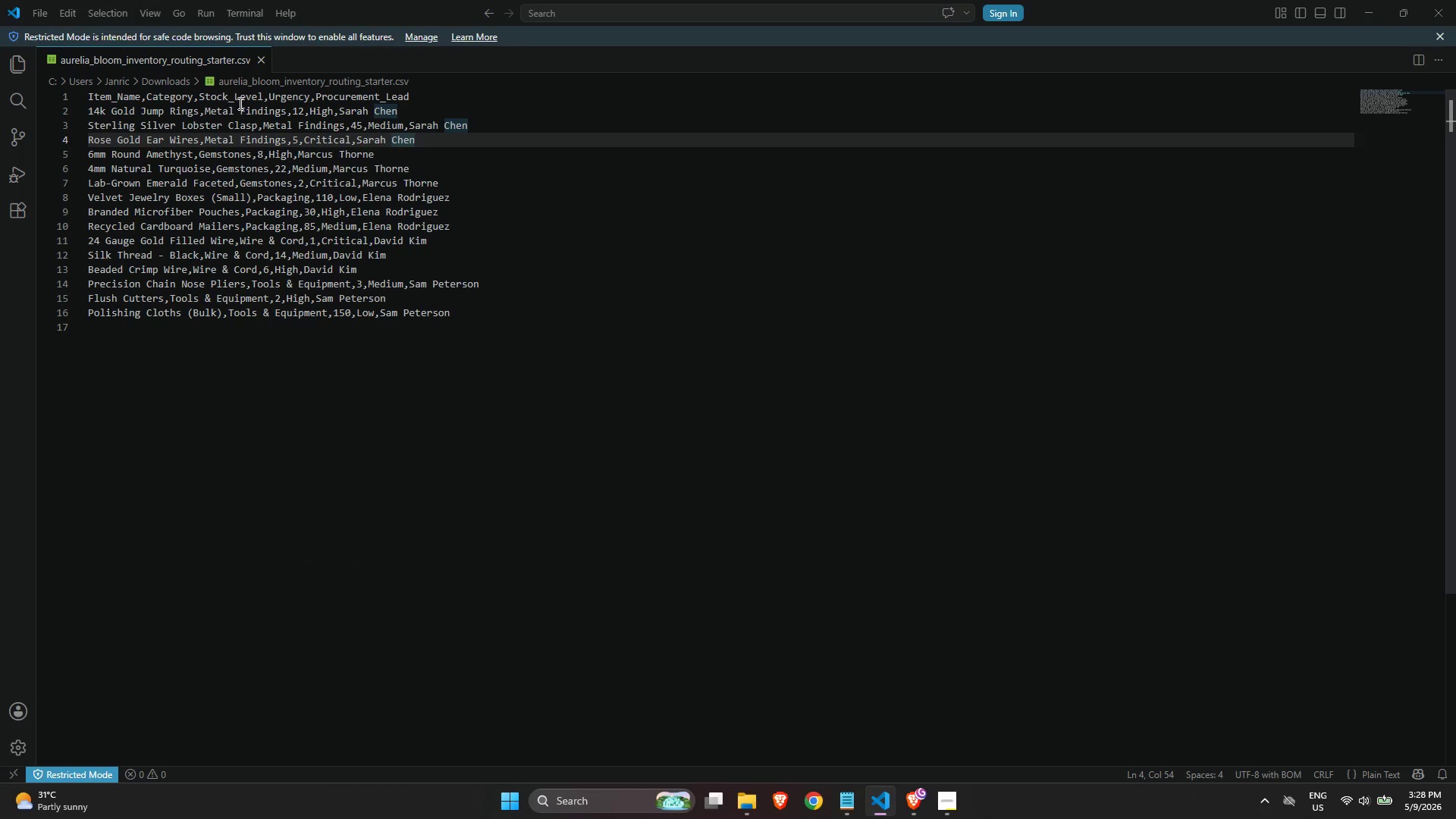 
double_click([238, 99])
 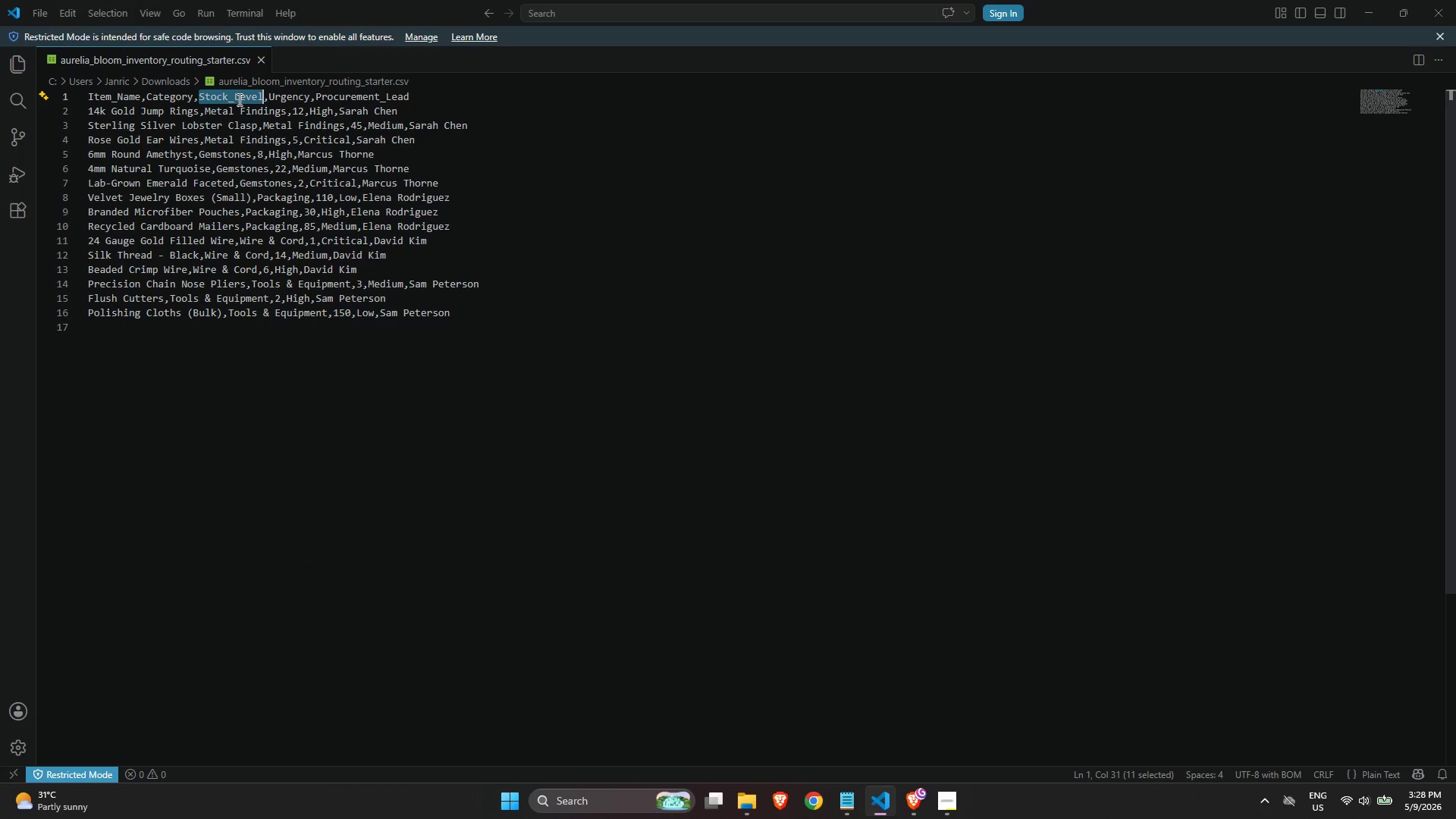 
key(Control+C)
 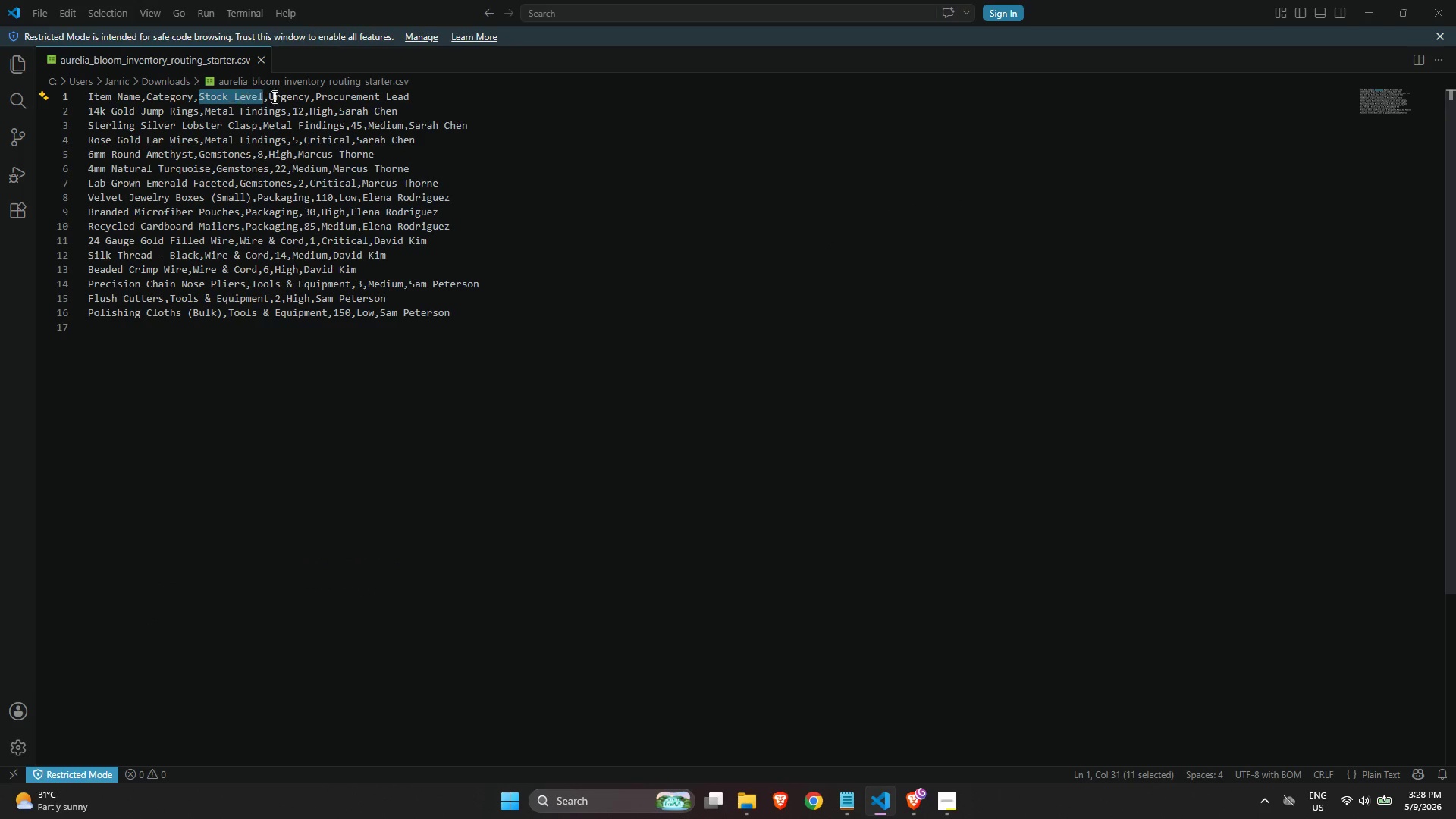 
key(Control+C)
 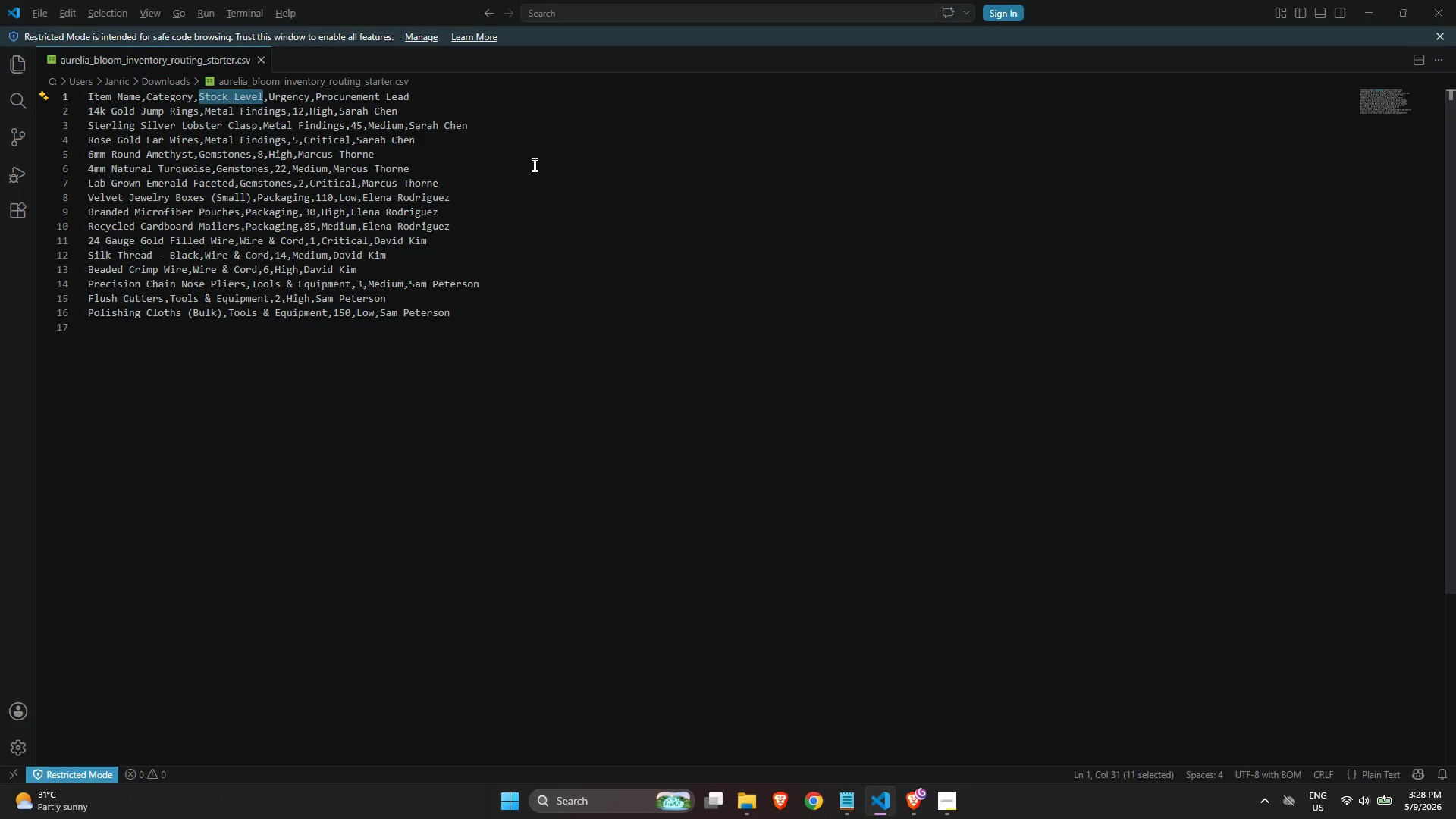 
key(Alt+AltLeft)
 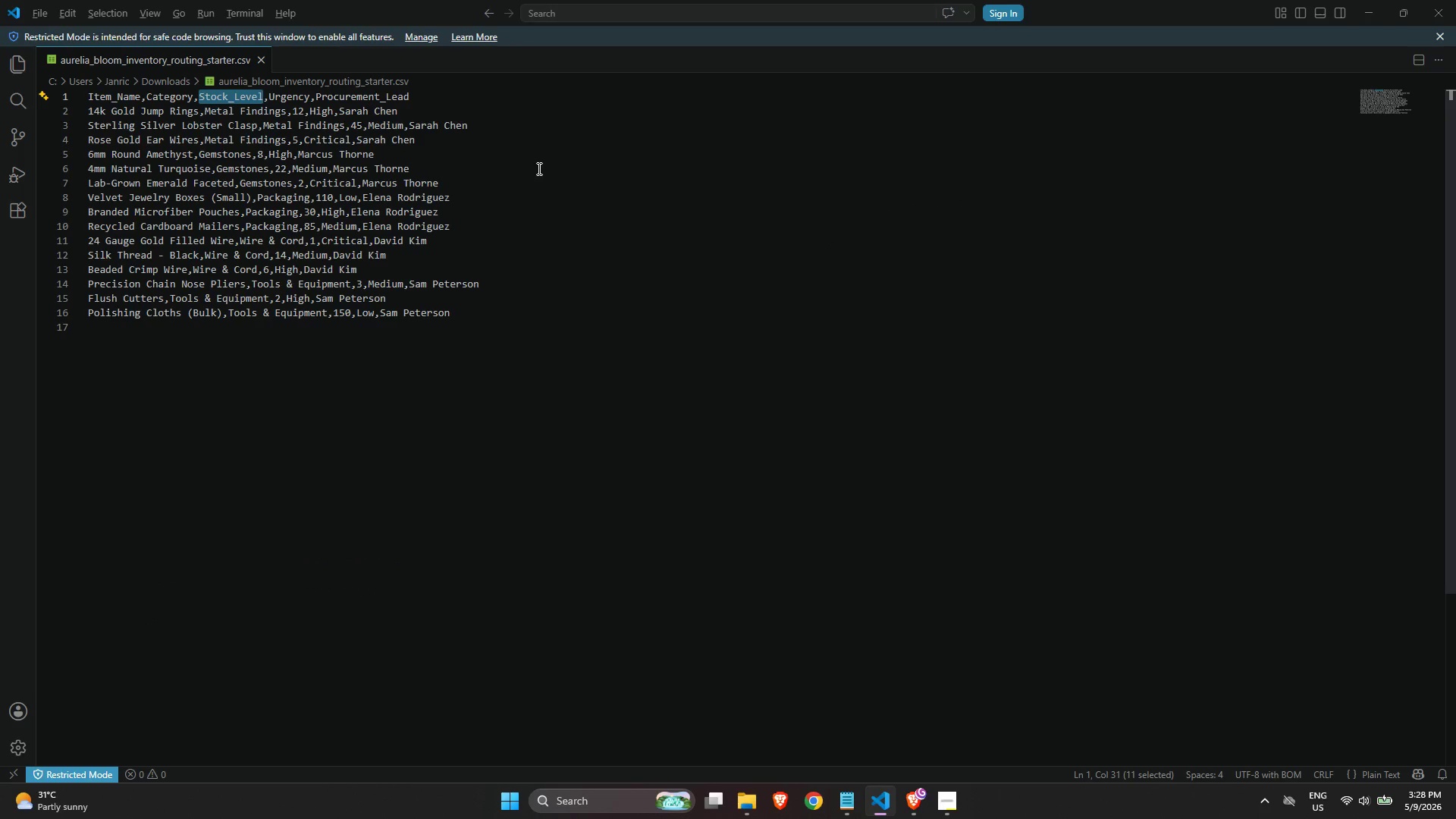 
key(Alt+Tab)
 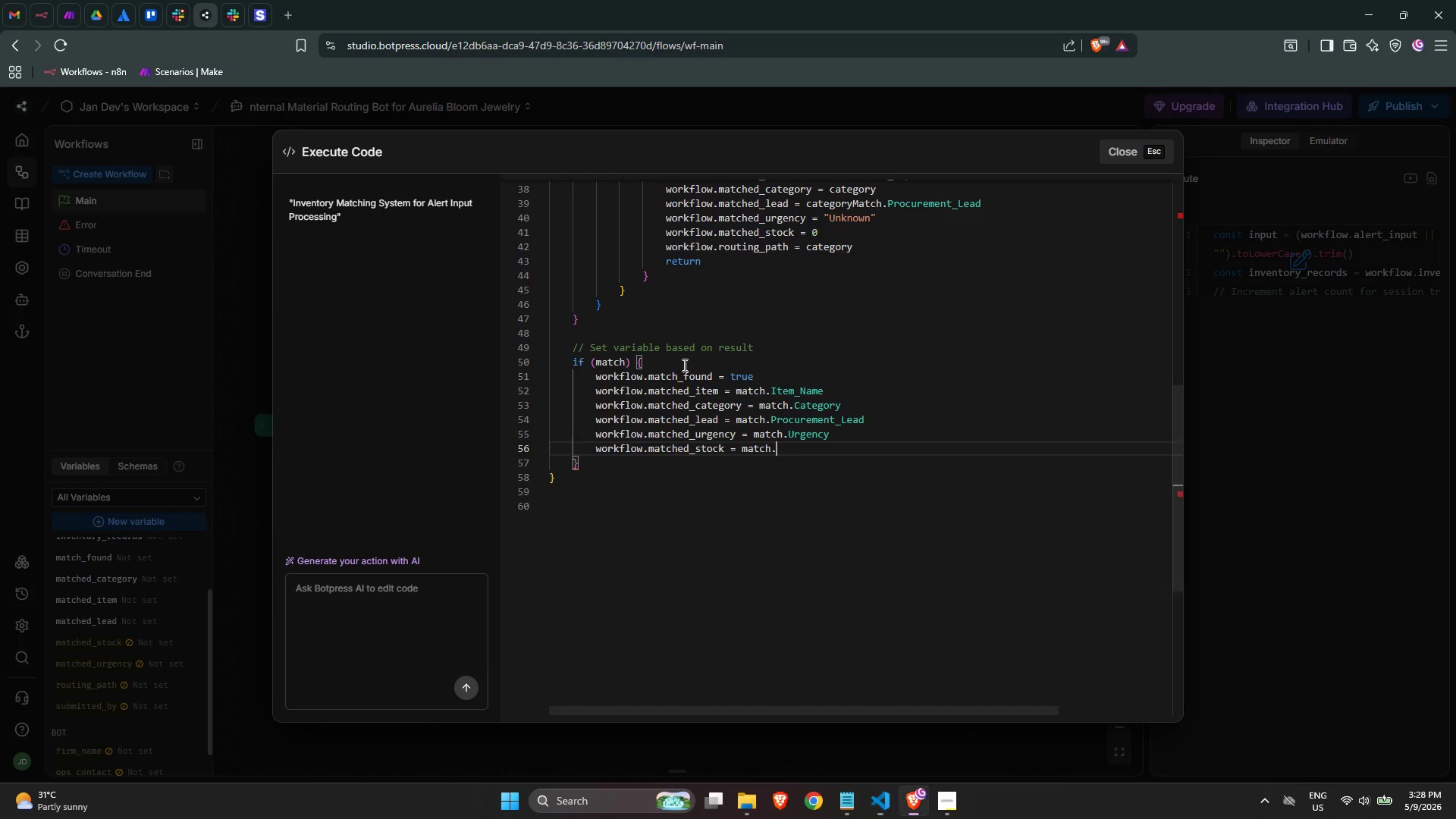 
key(Alt+Control+ControlLeft)
 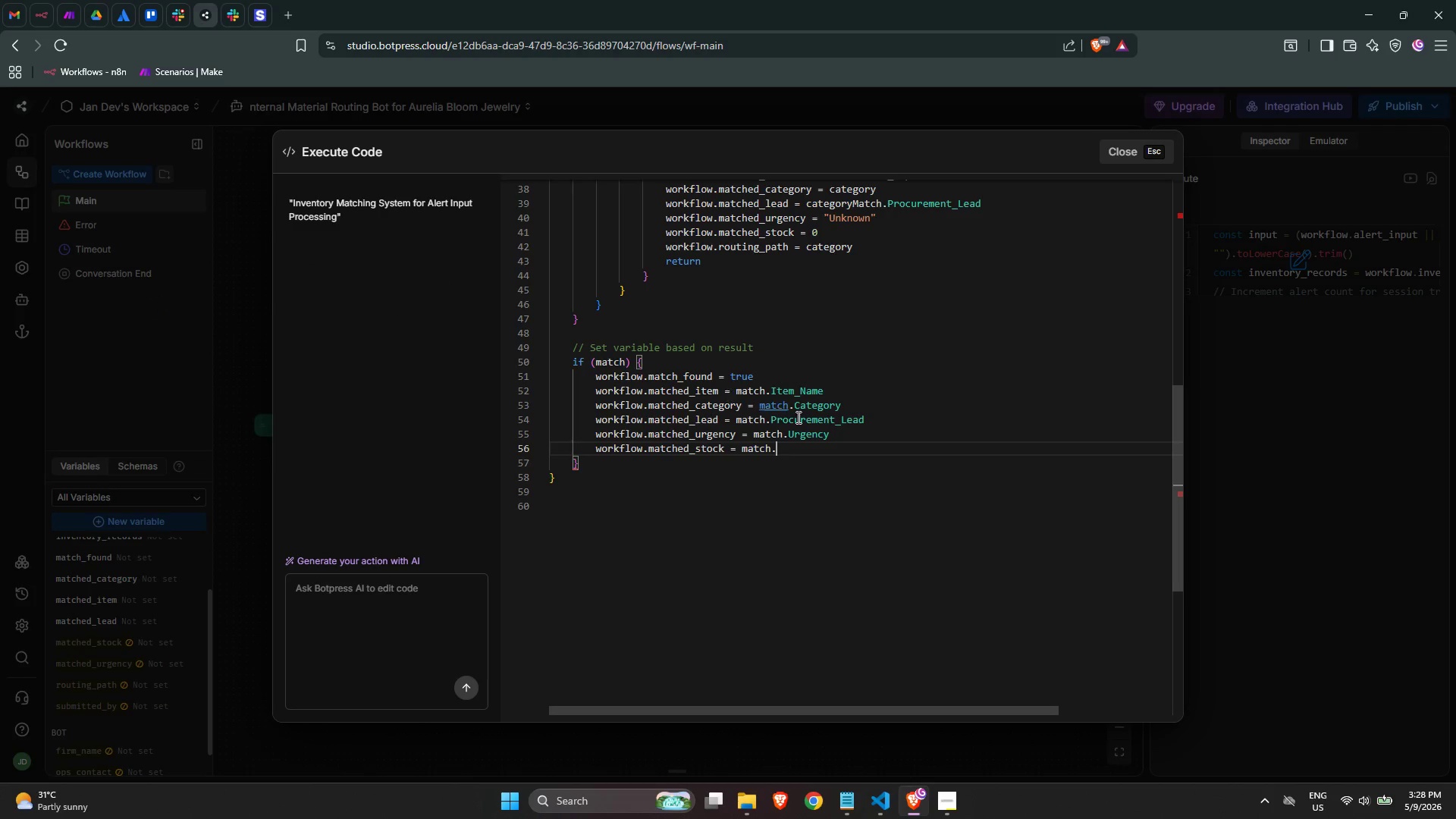 
key(Control+V)
 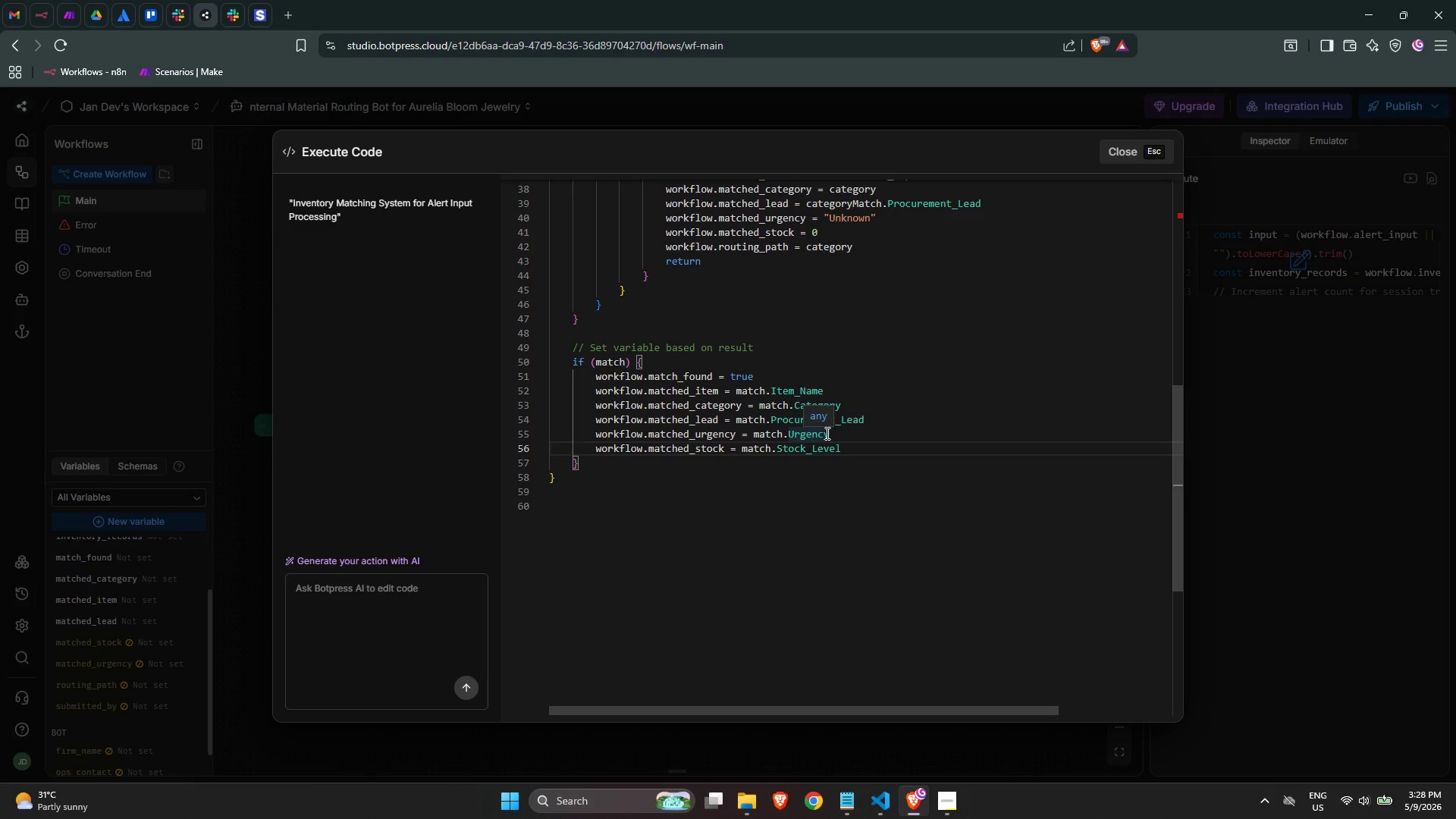 
key(NumpadEnter)
type(wor)
 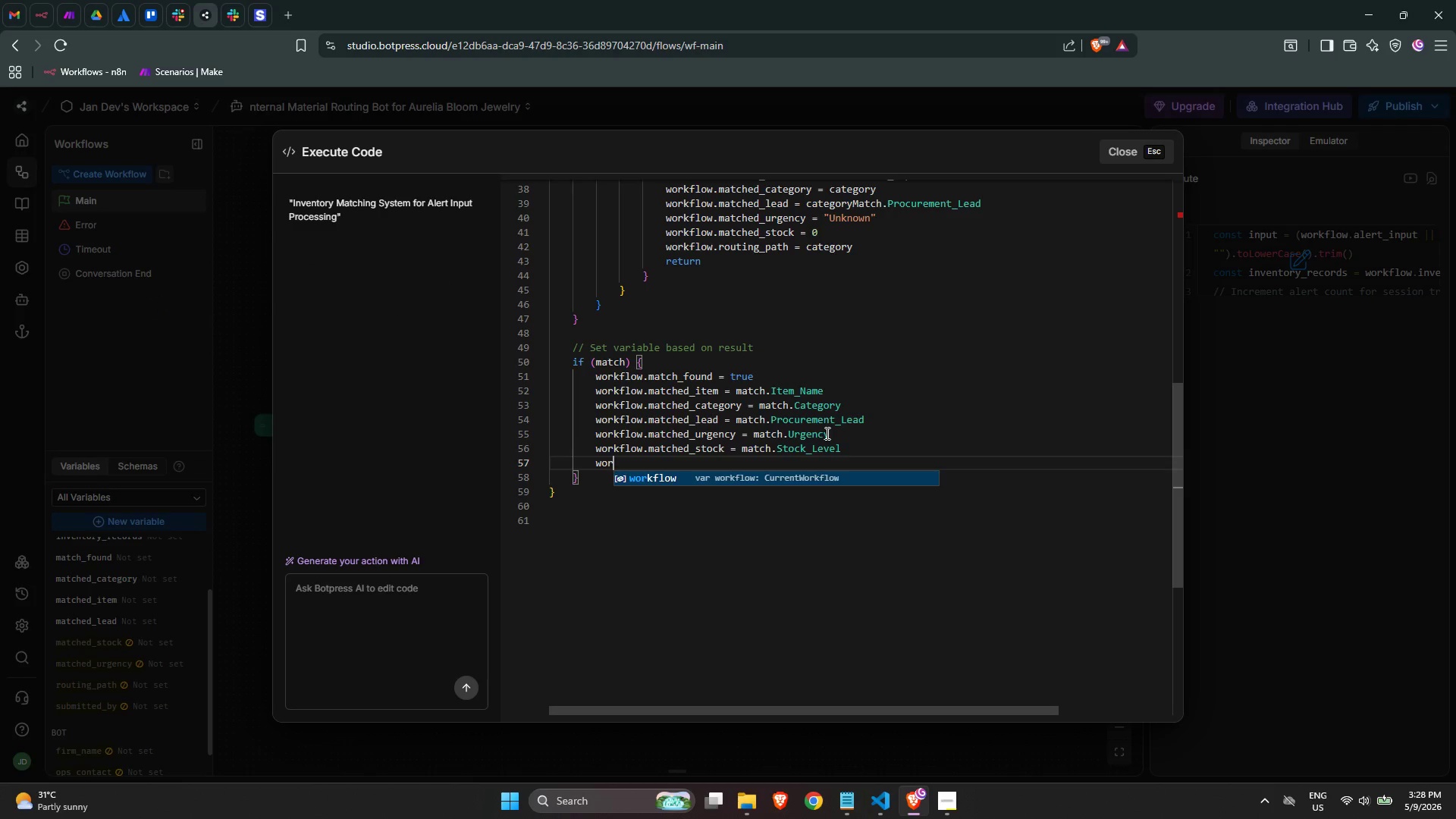 
key(Enter)
 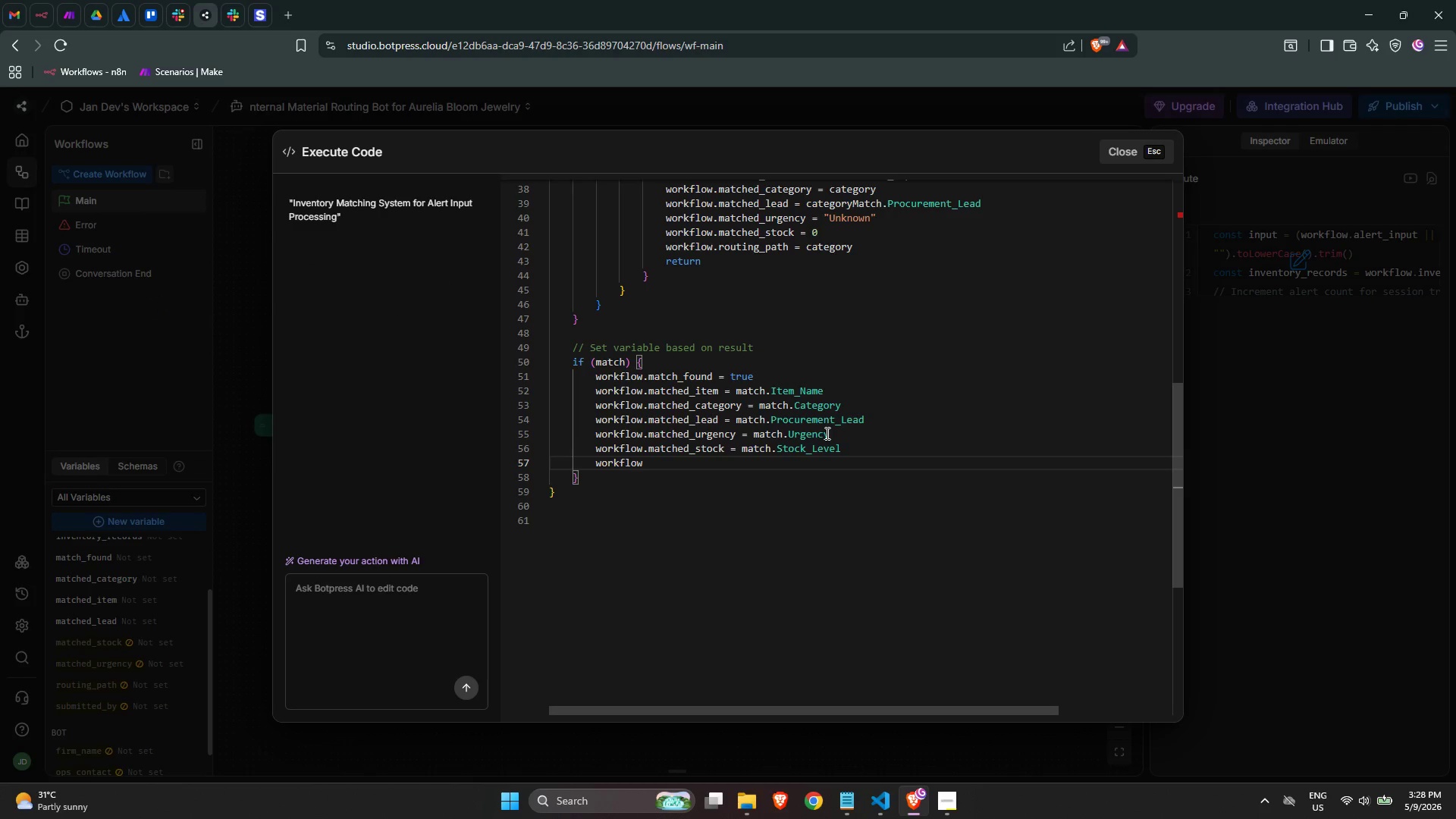 
key(Period)
 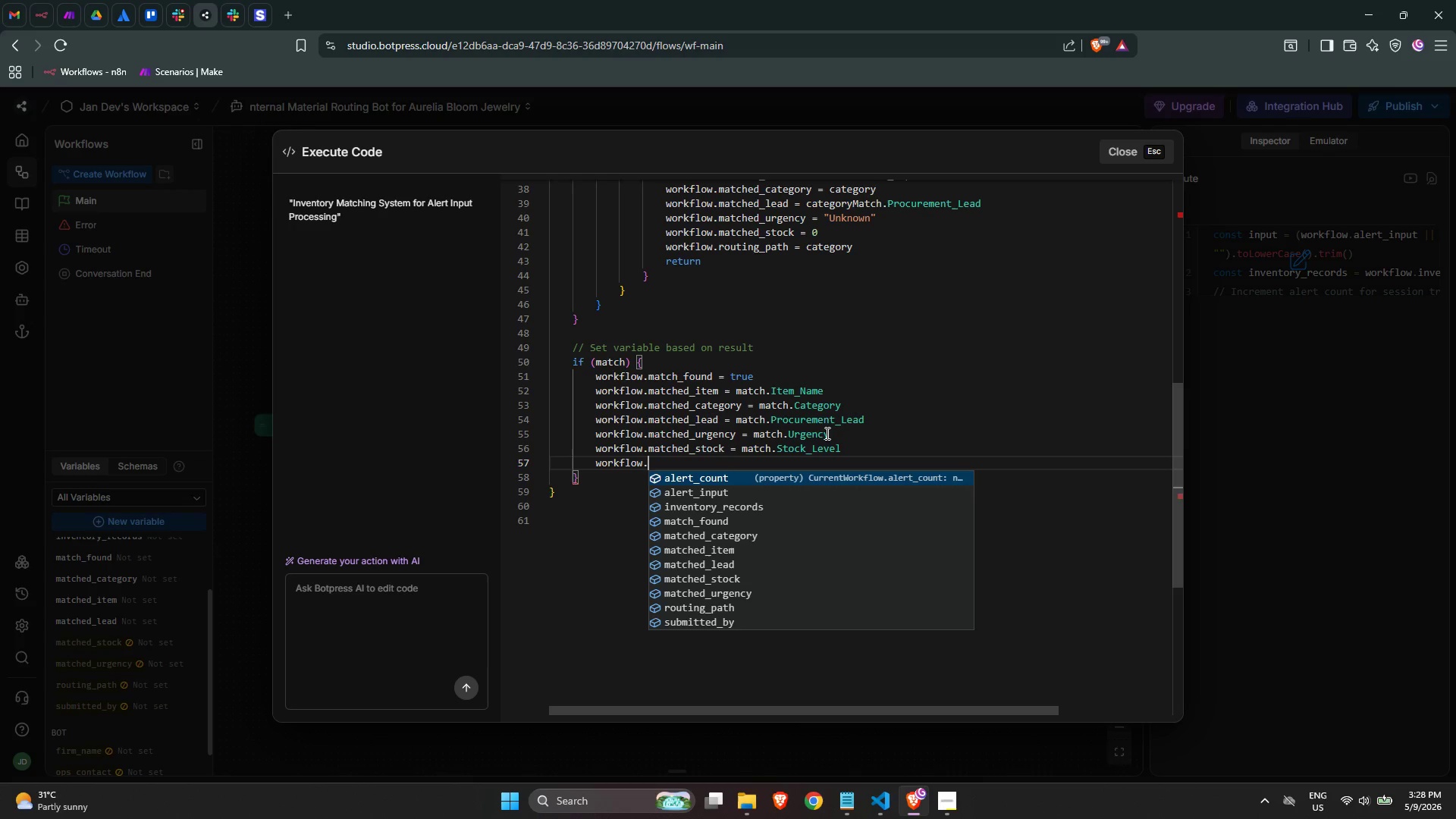 
wait(14.41)
 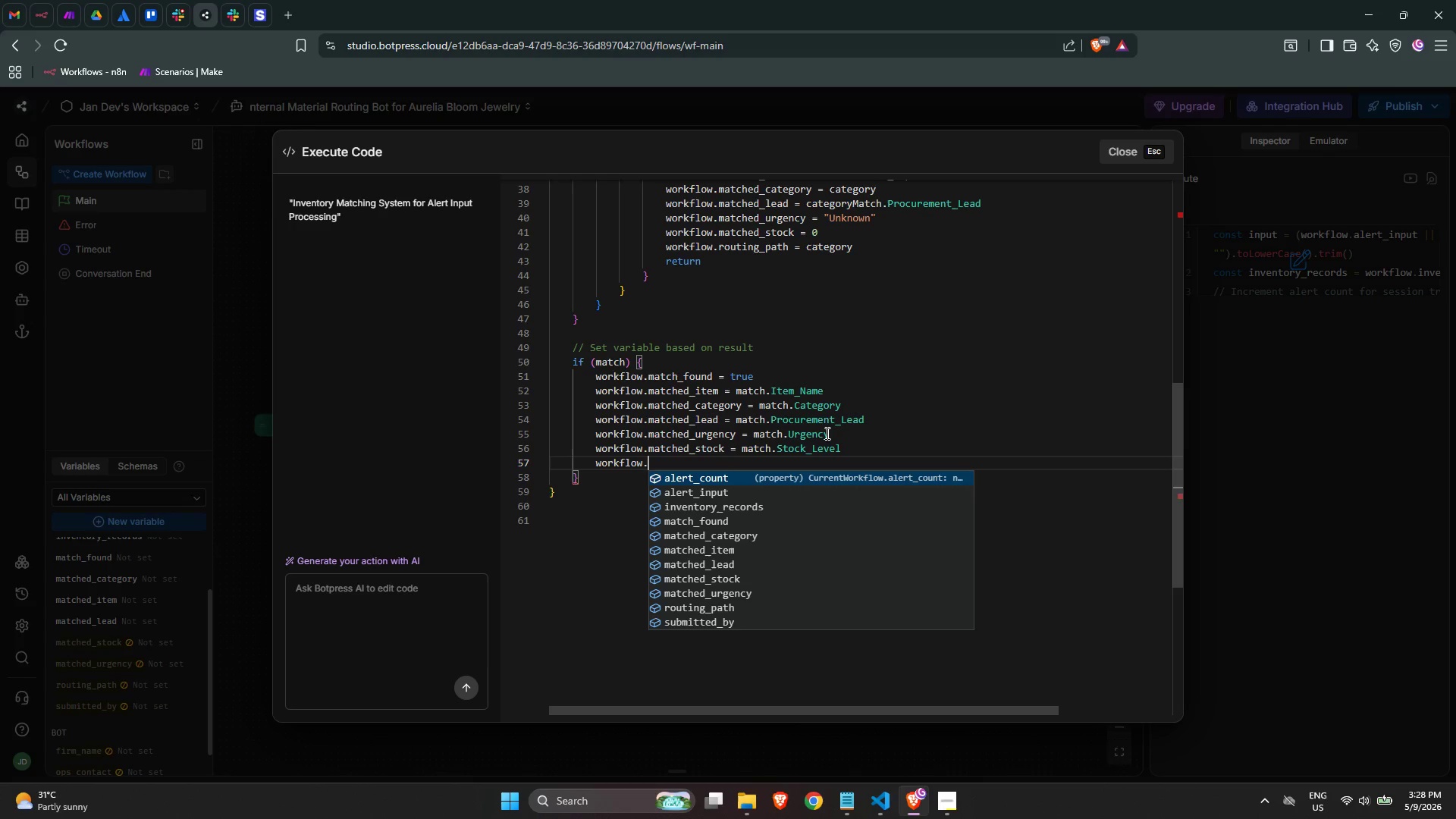 
key(Enter)
 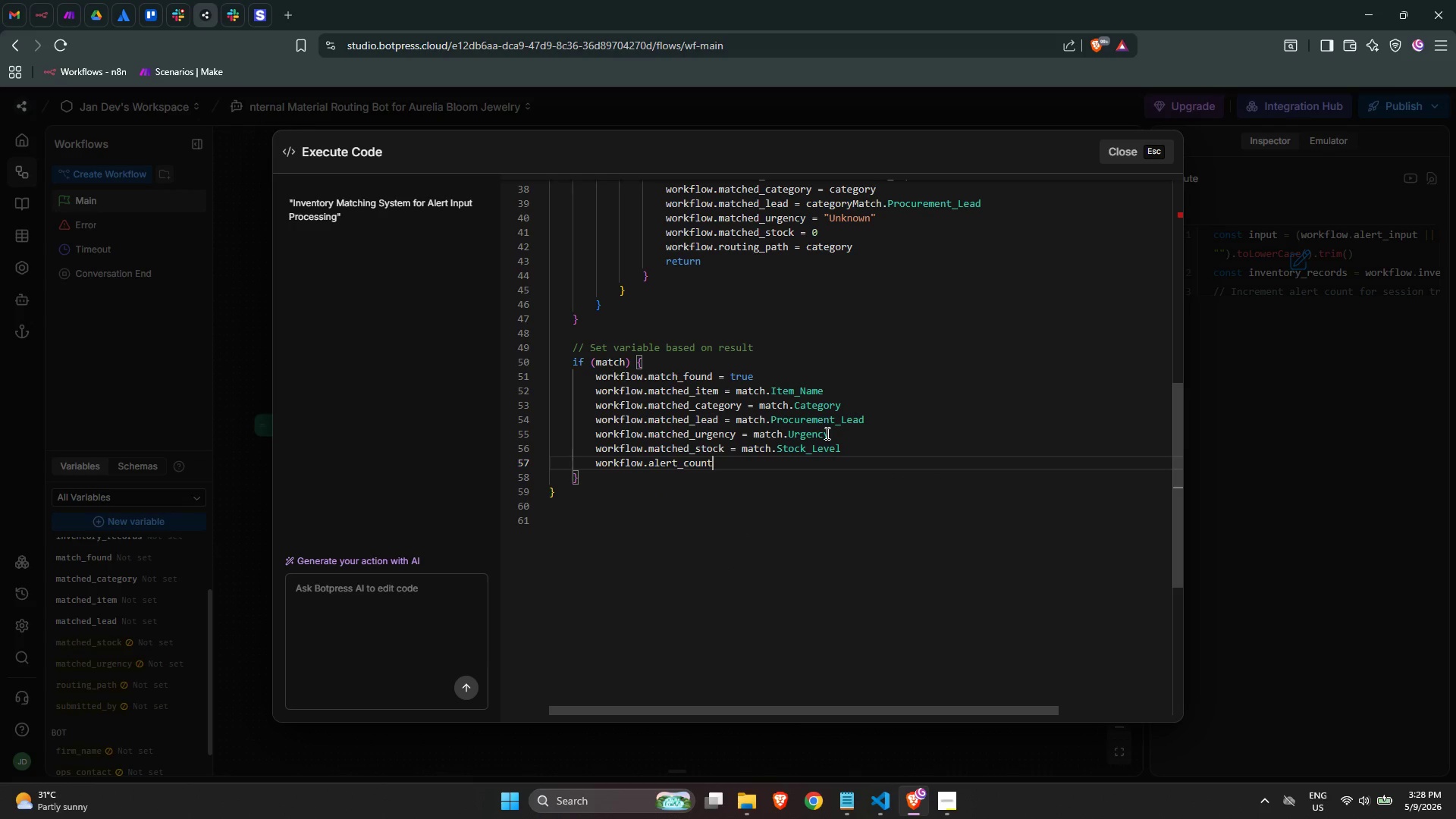 
key(Control+Backspace)
 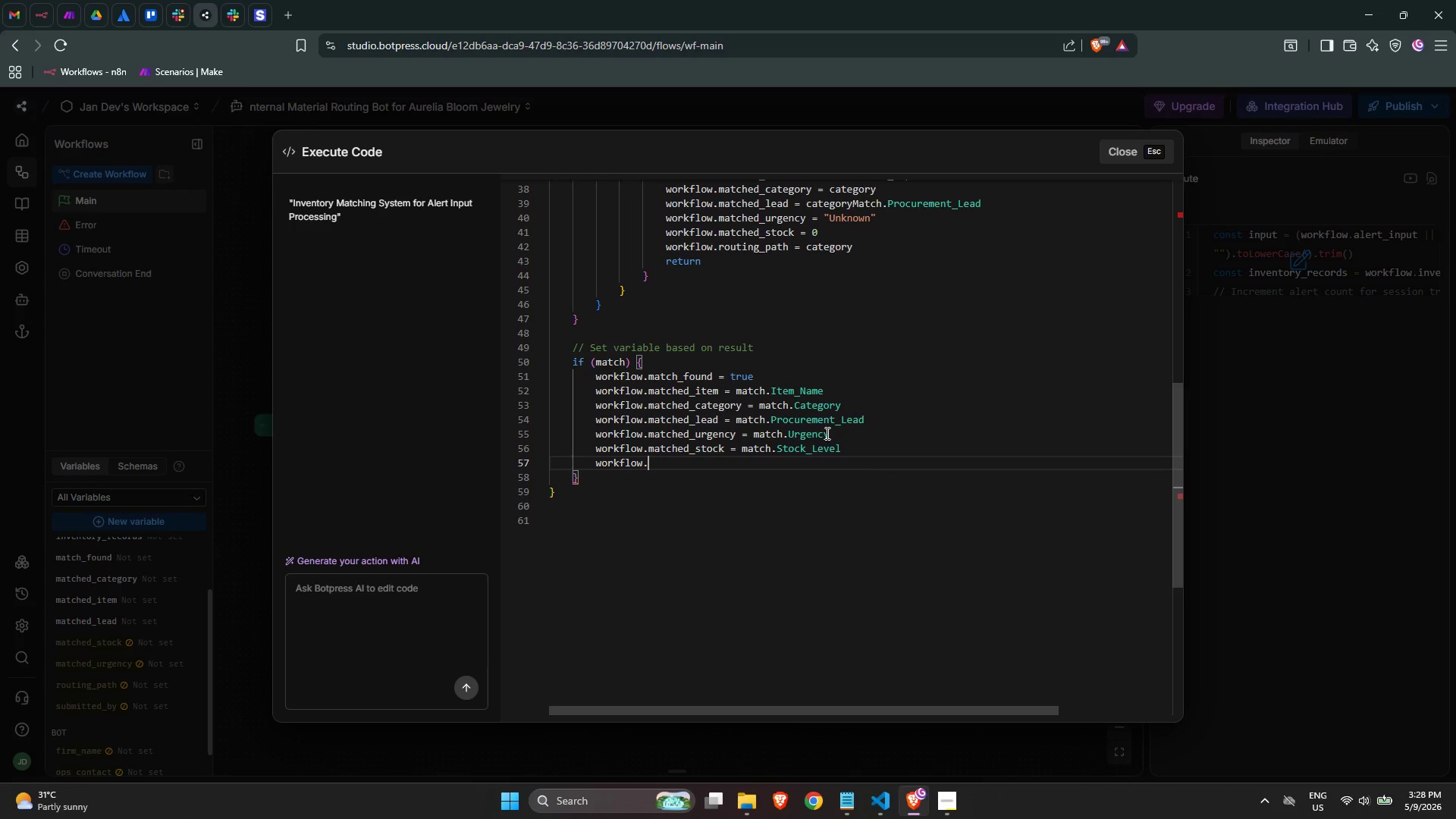 
wait(8.86)
 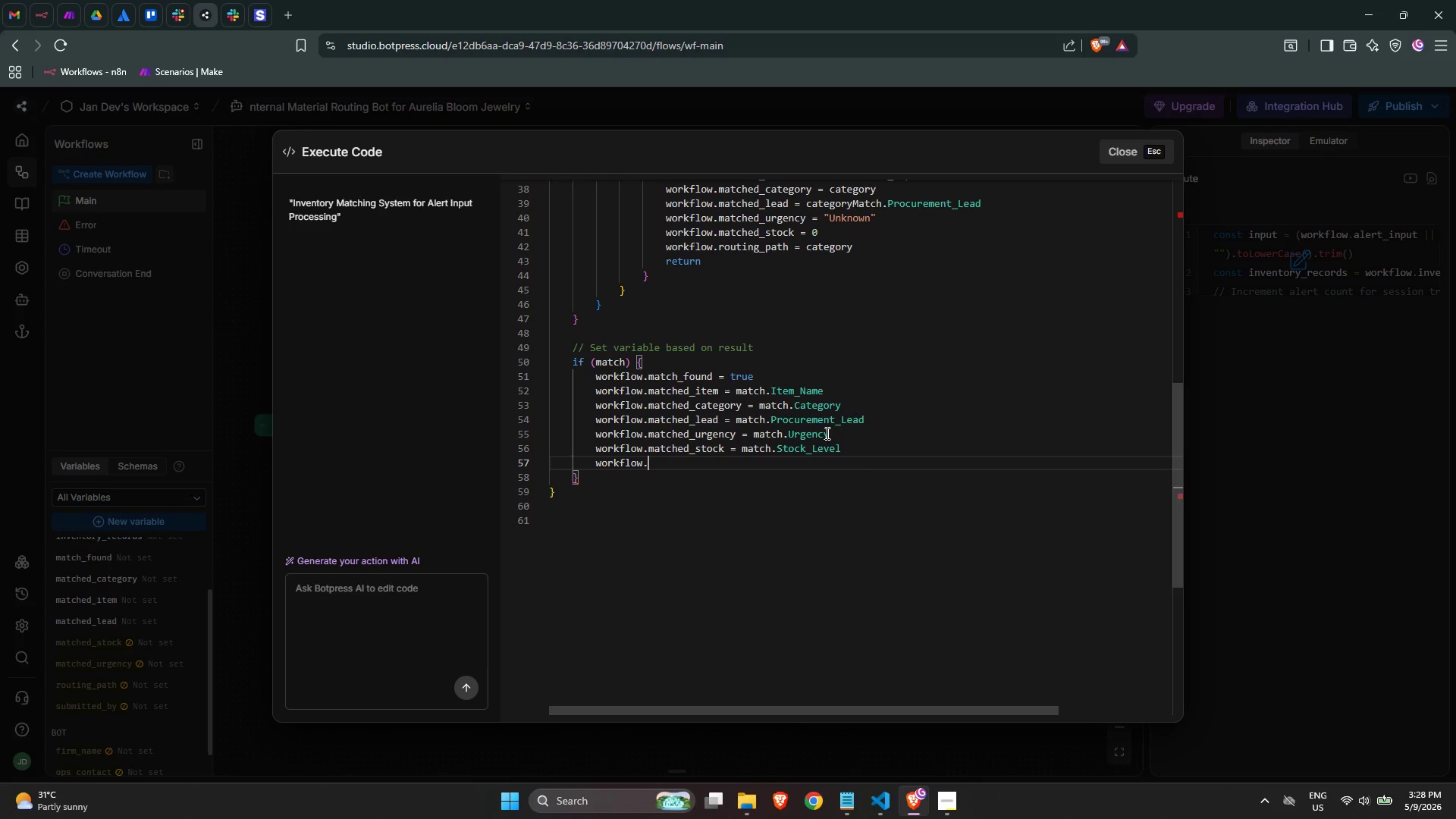 
type(routing )
key(Backspace)
type(+)
key(Backspace)
type(_pa)
 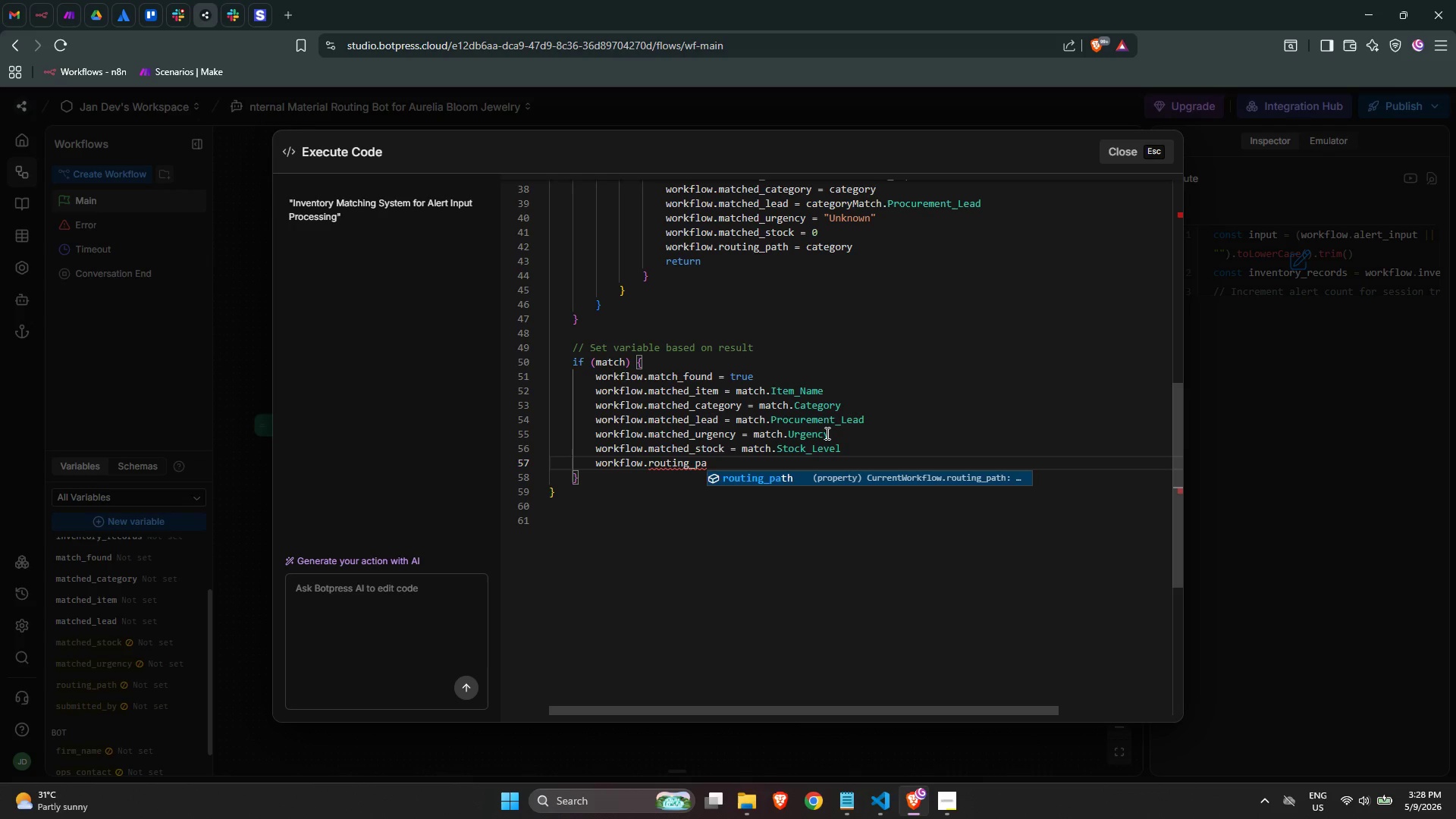 
key(Enter)
 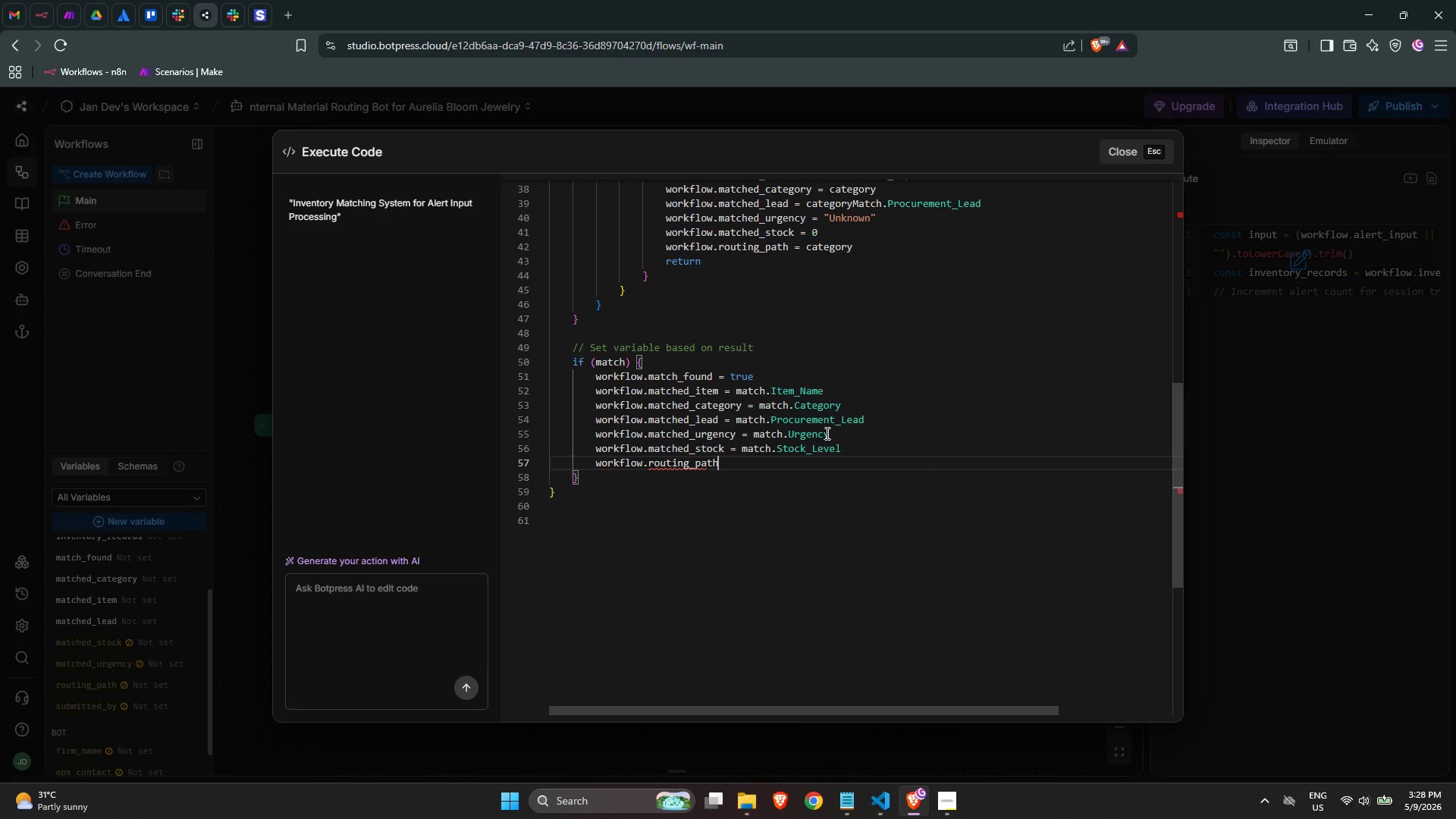 
key(Space)
 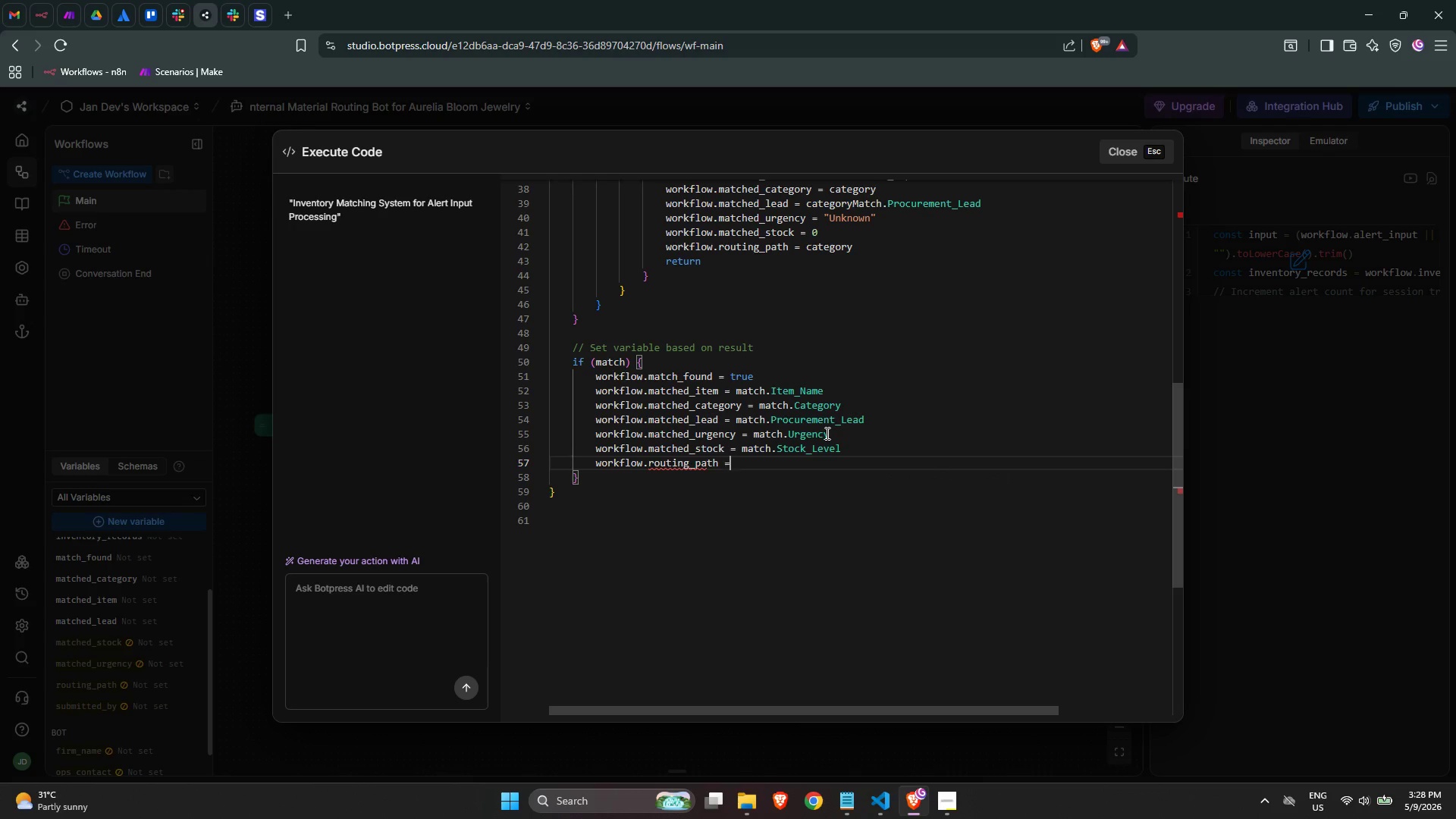 
key(Equal)
 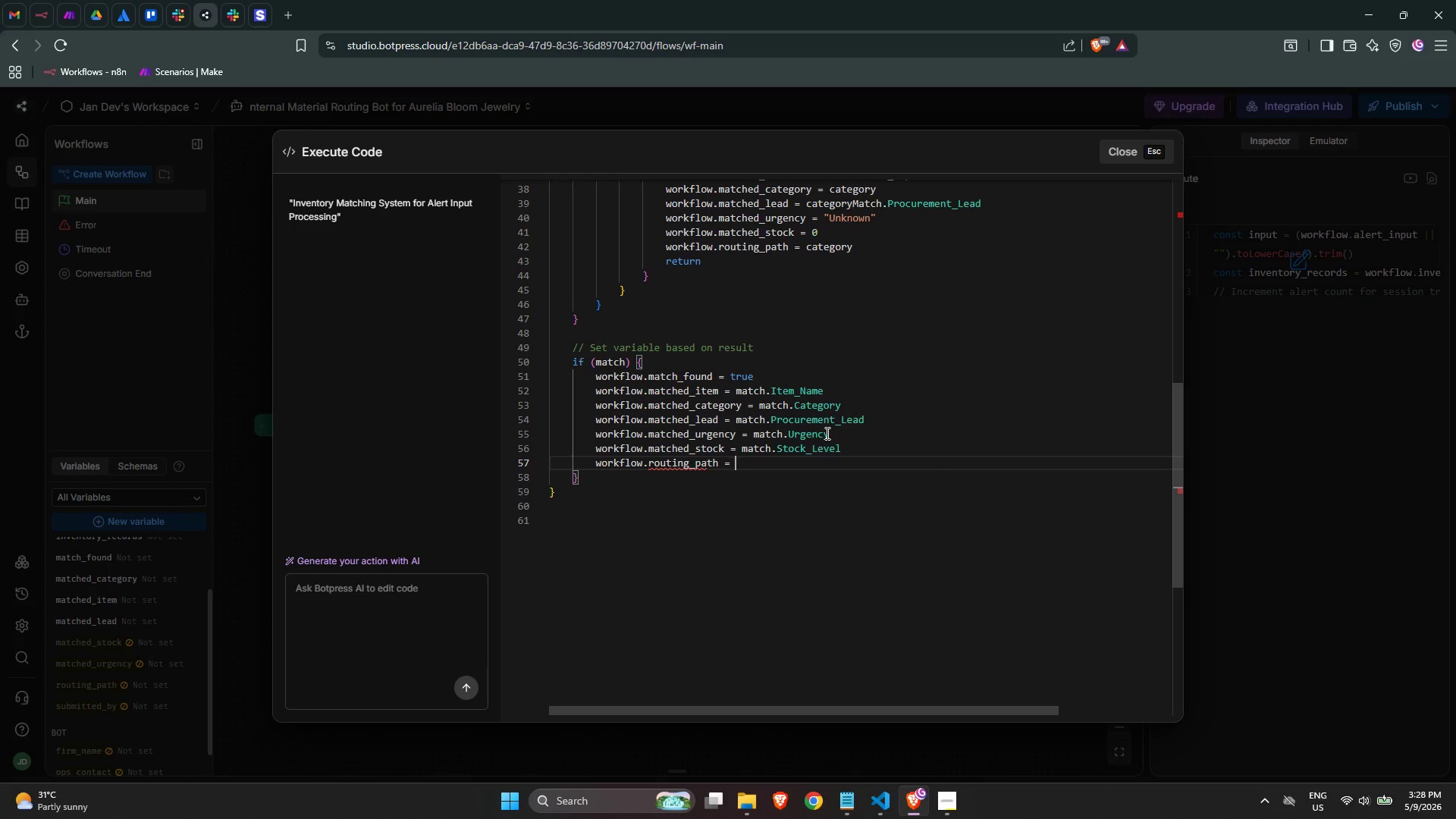 
key(Space)
 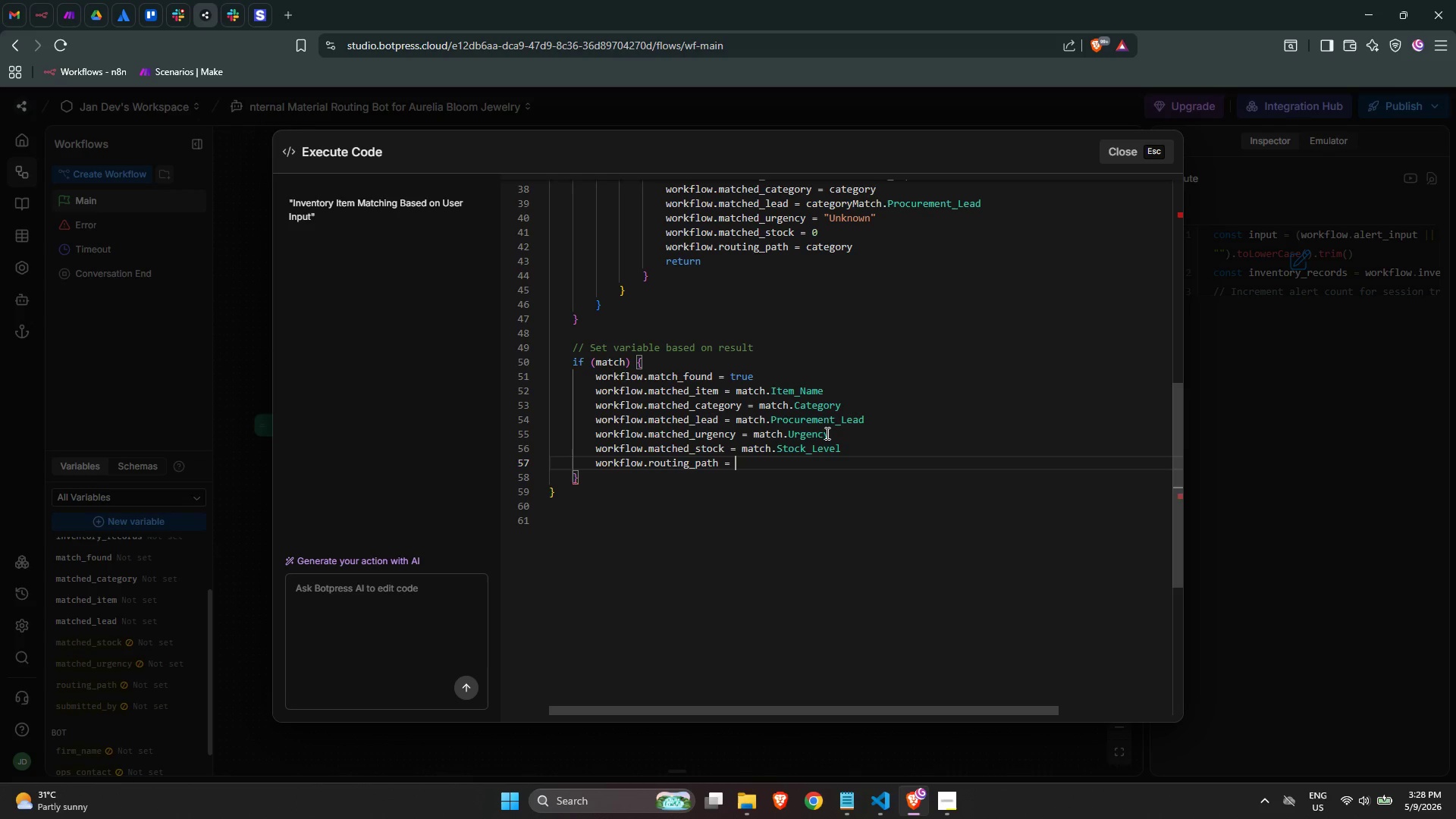 
wait(6.94)
 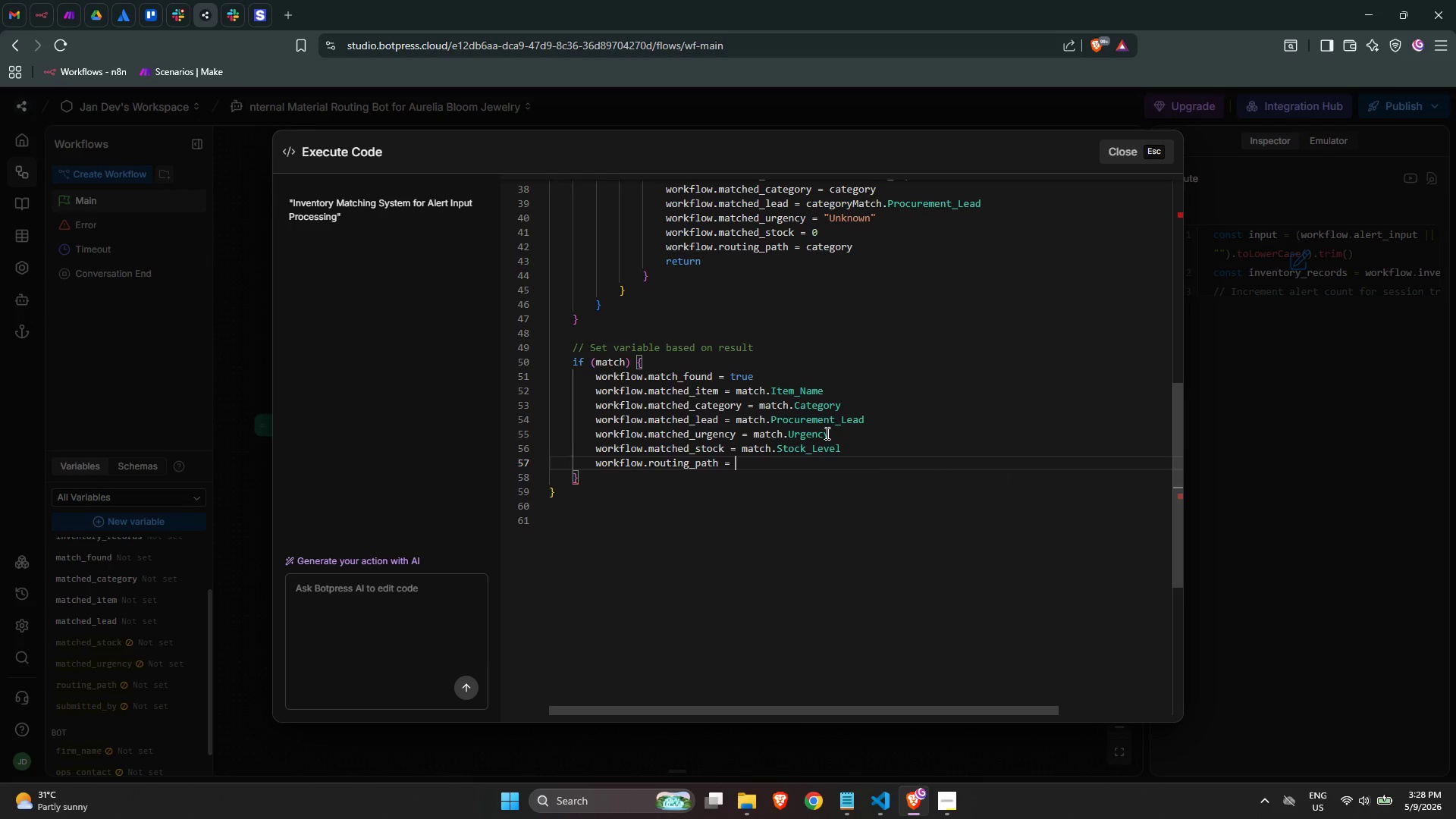 
type(match.)
 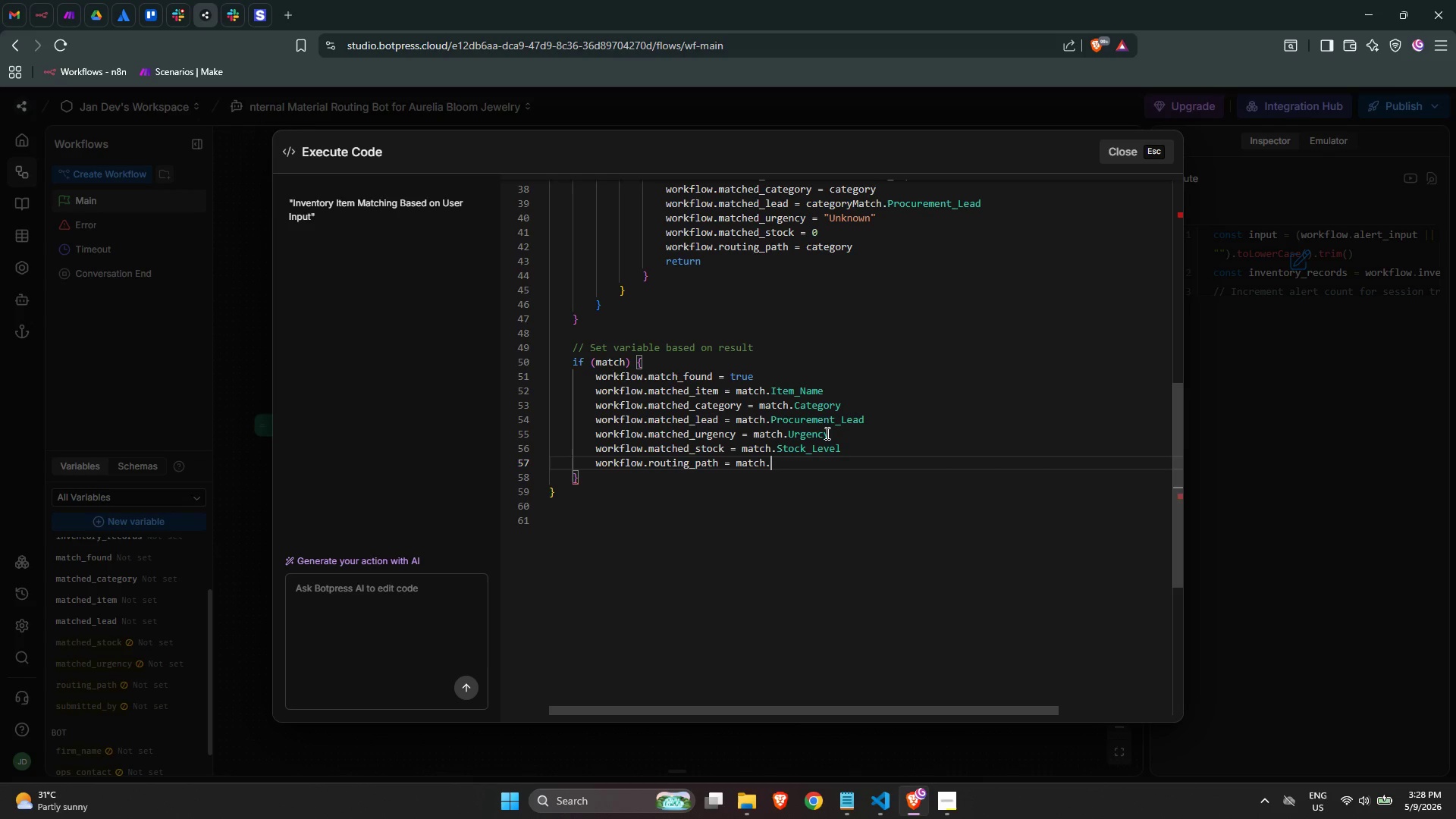 
type(Cateo)
key(Backspace)
type(gory)
 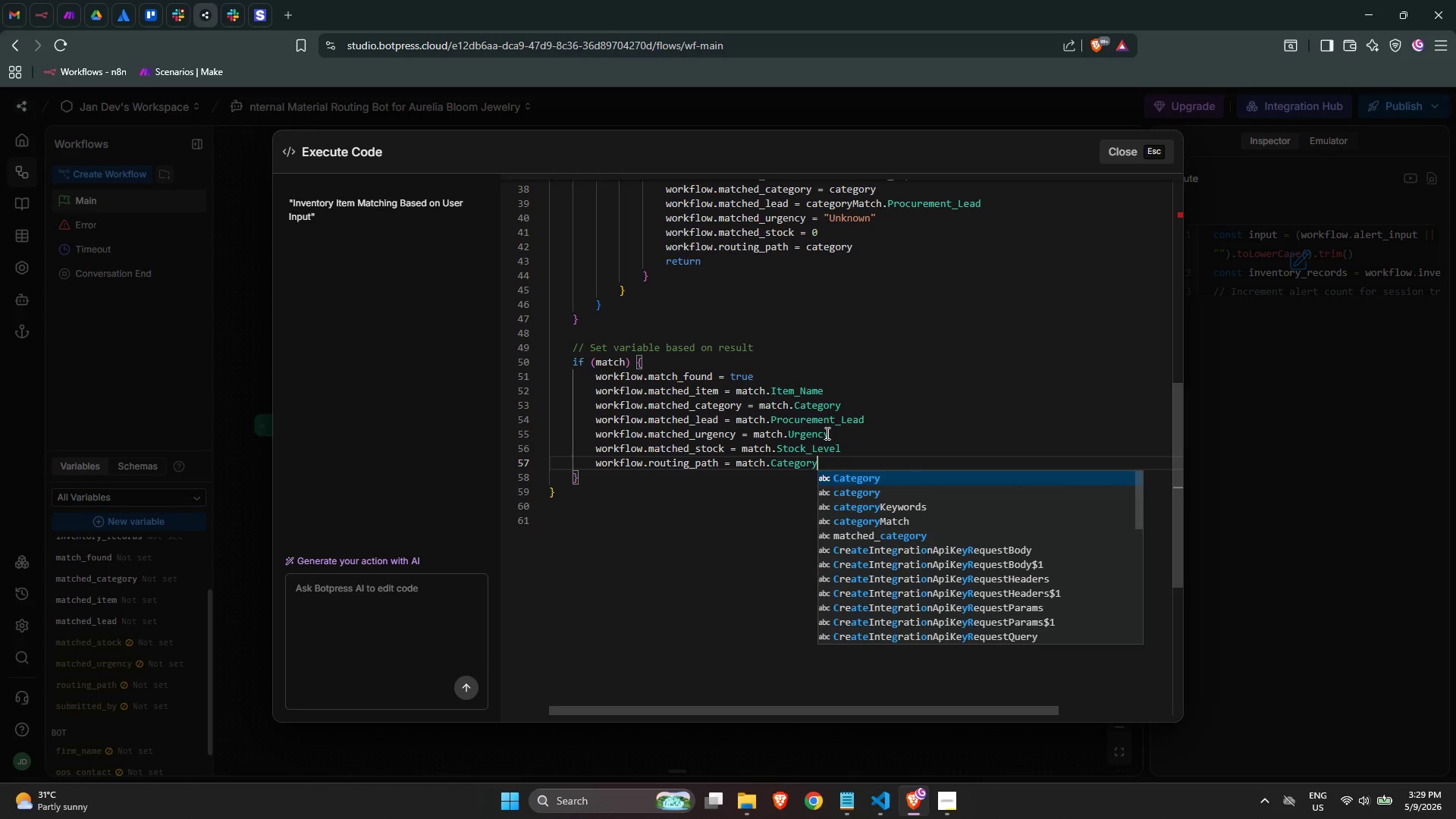 
key(Alt+AltLeft)
 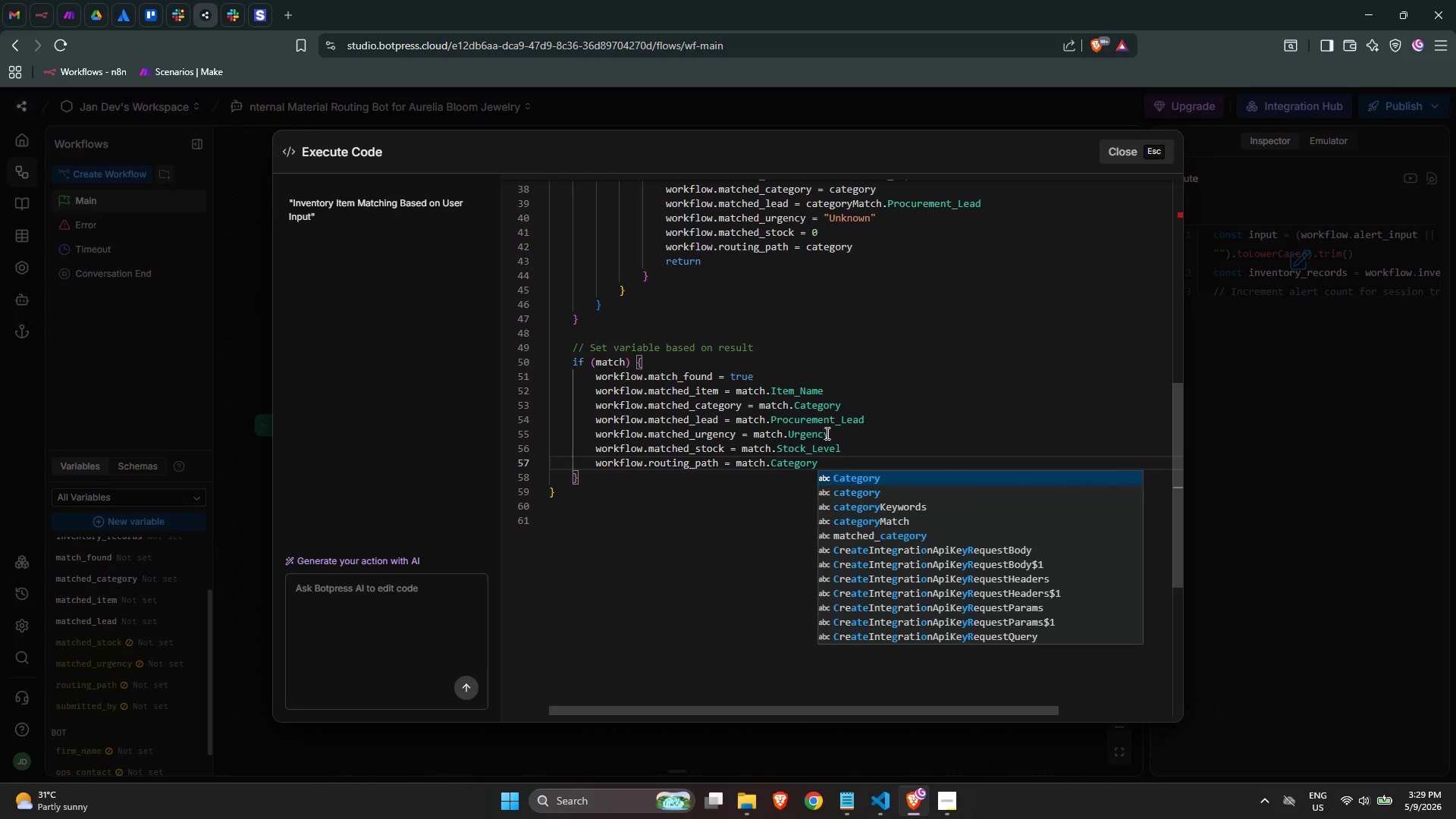 
key(Alt+Tab)
 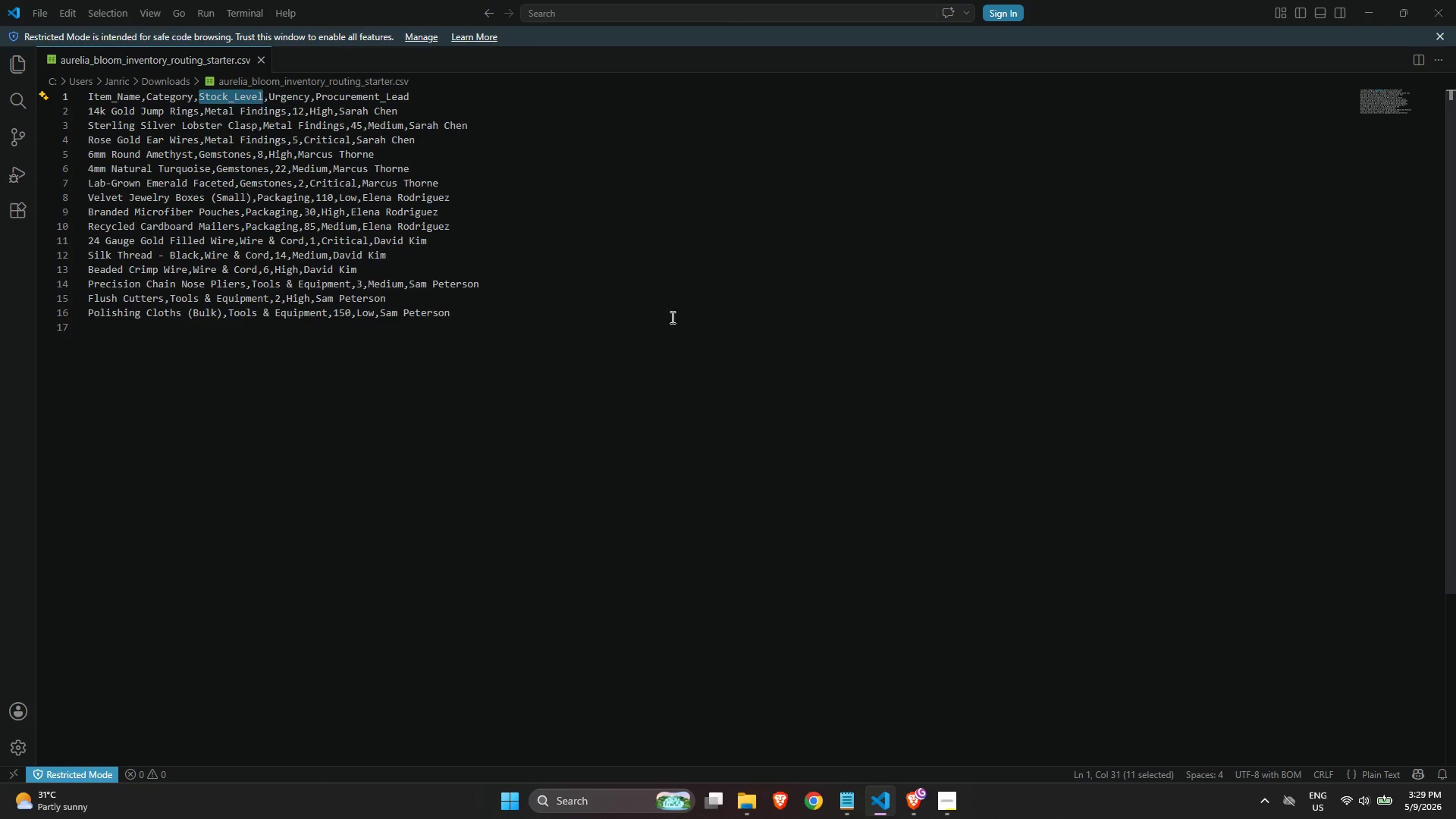 
left_click([568, 262])
 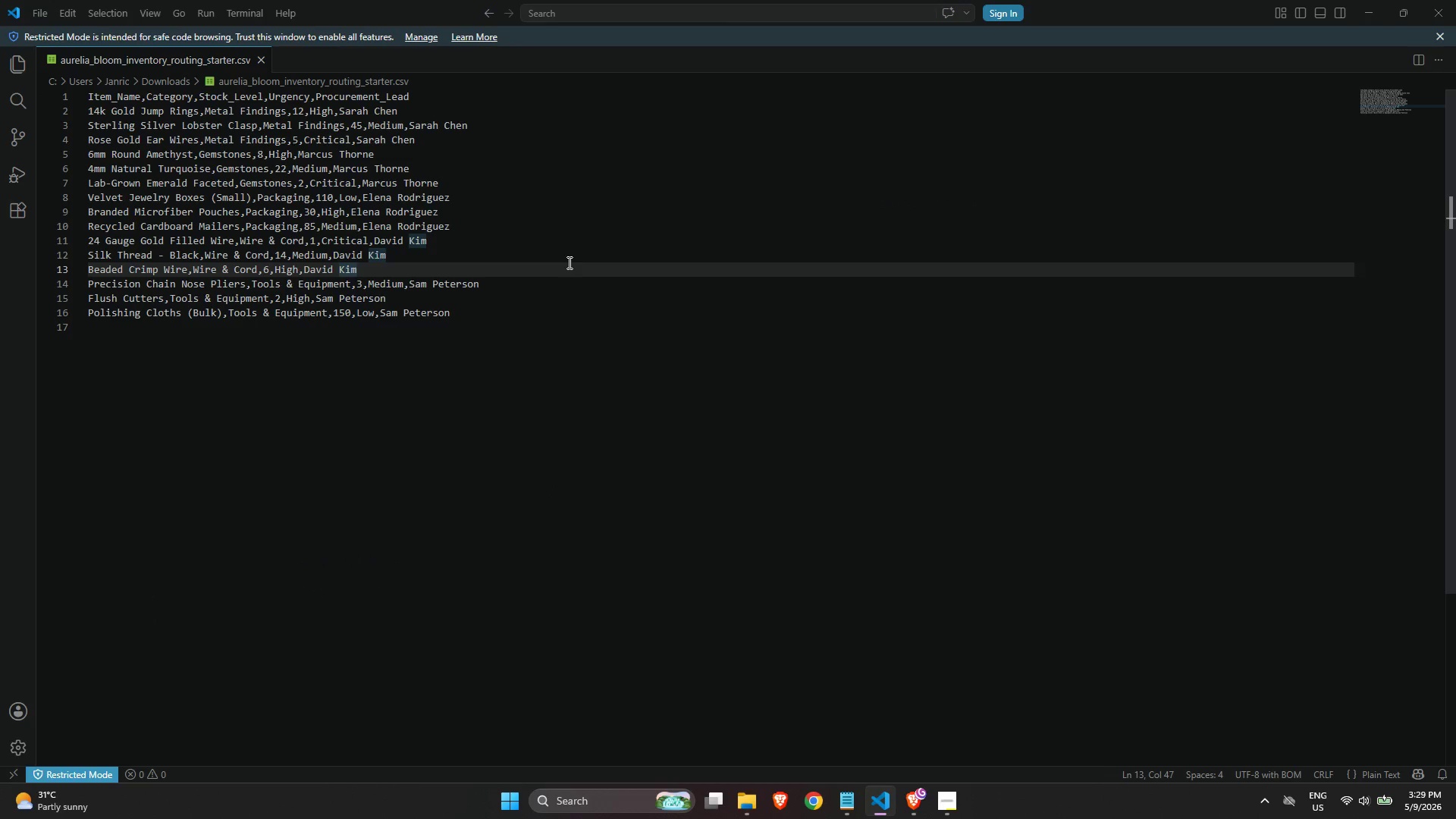 
key(Alt+AltLeft)
 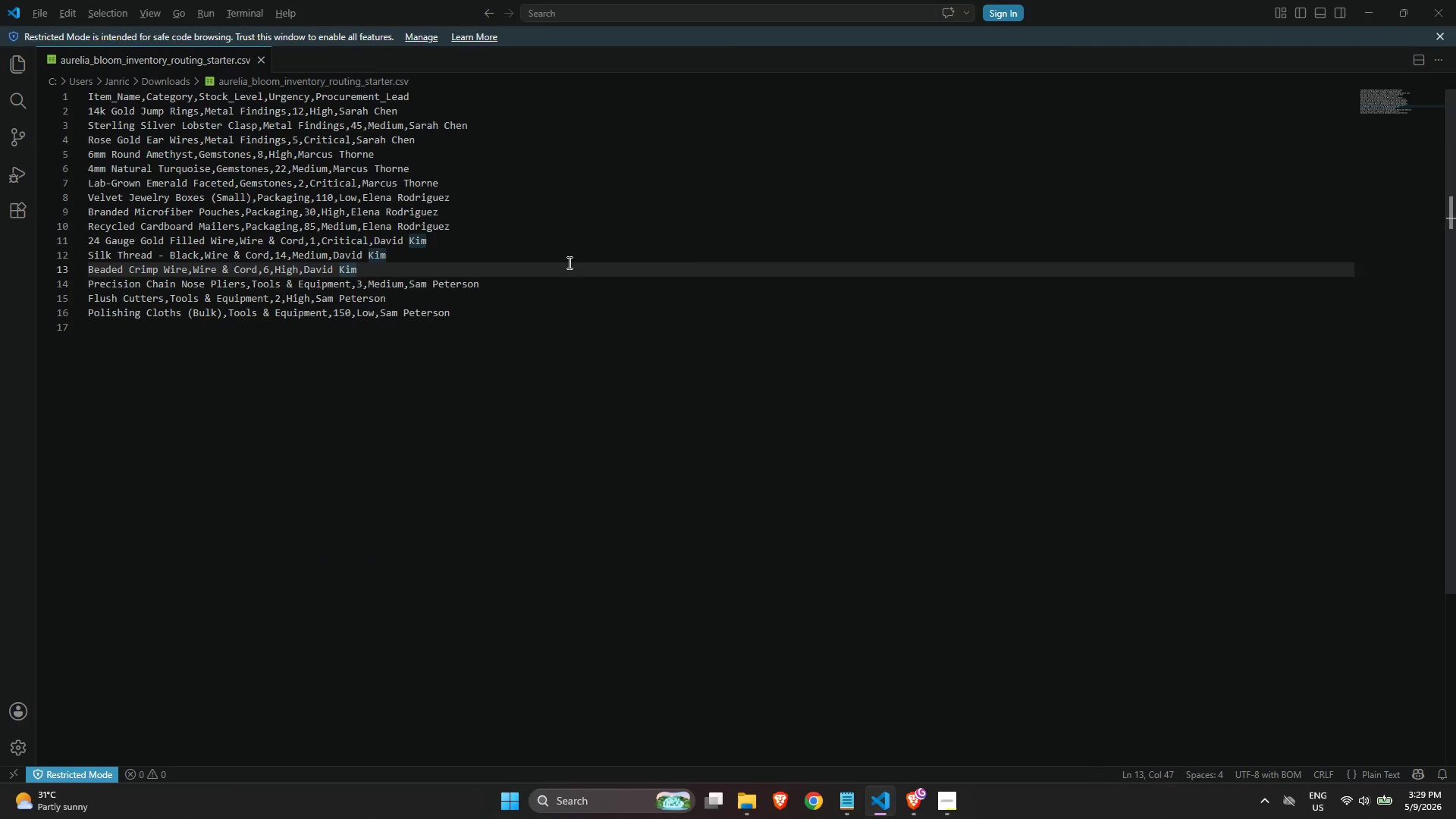 
key(Alt+Tab)
 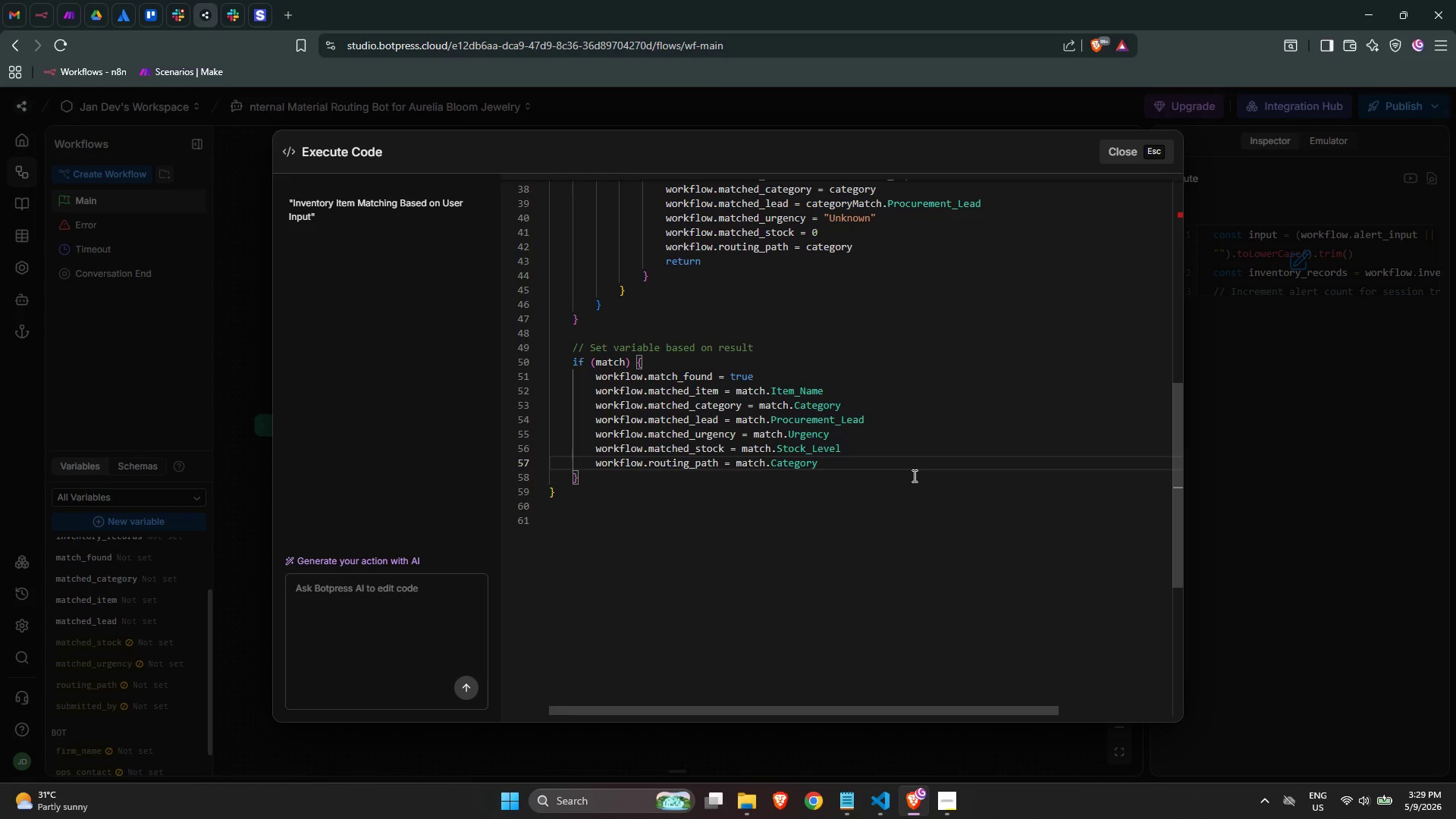 
key(NumpadEnter)
type(wo)
 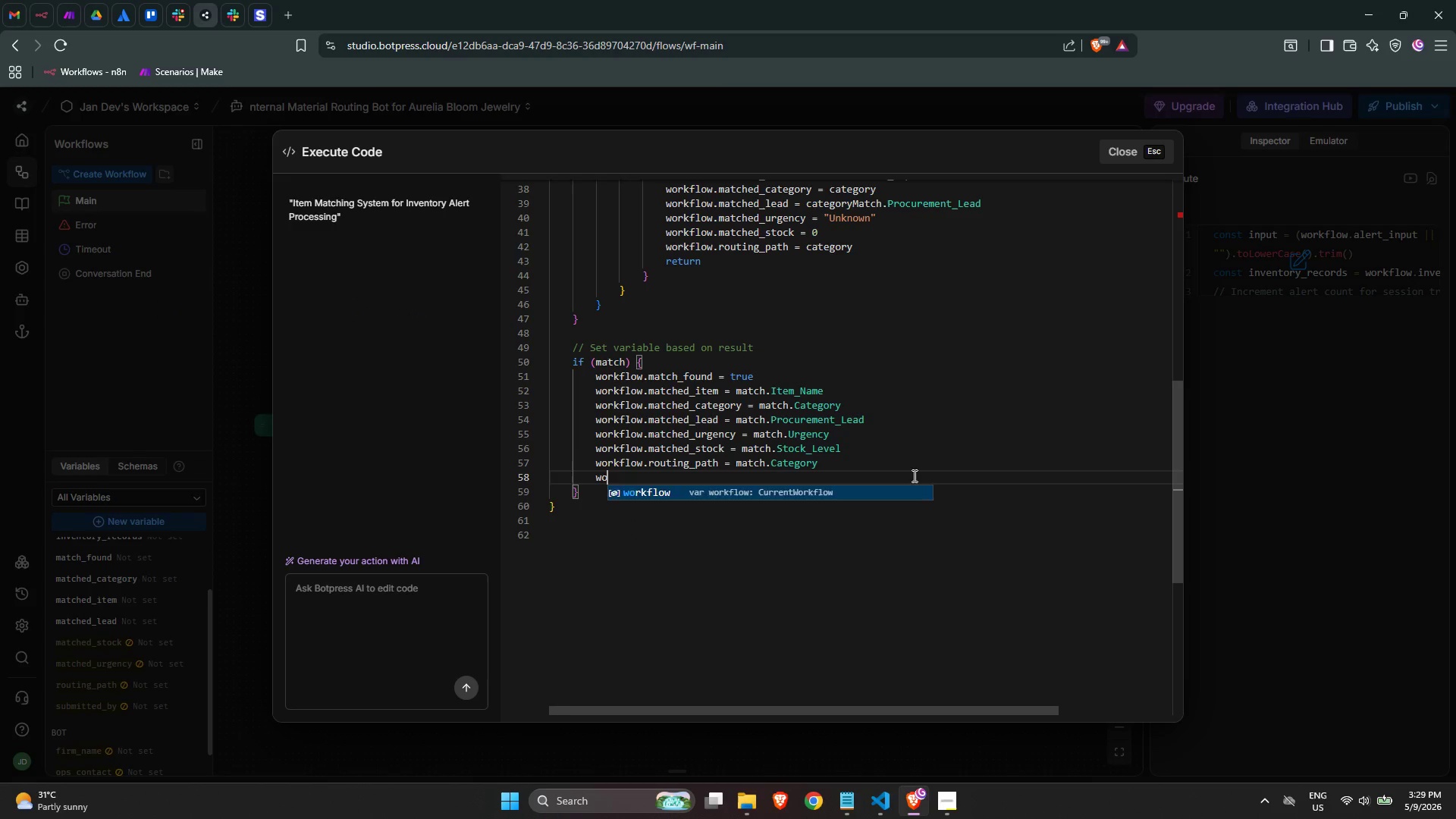 
key(Enter)
 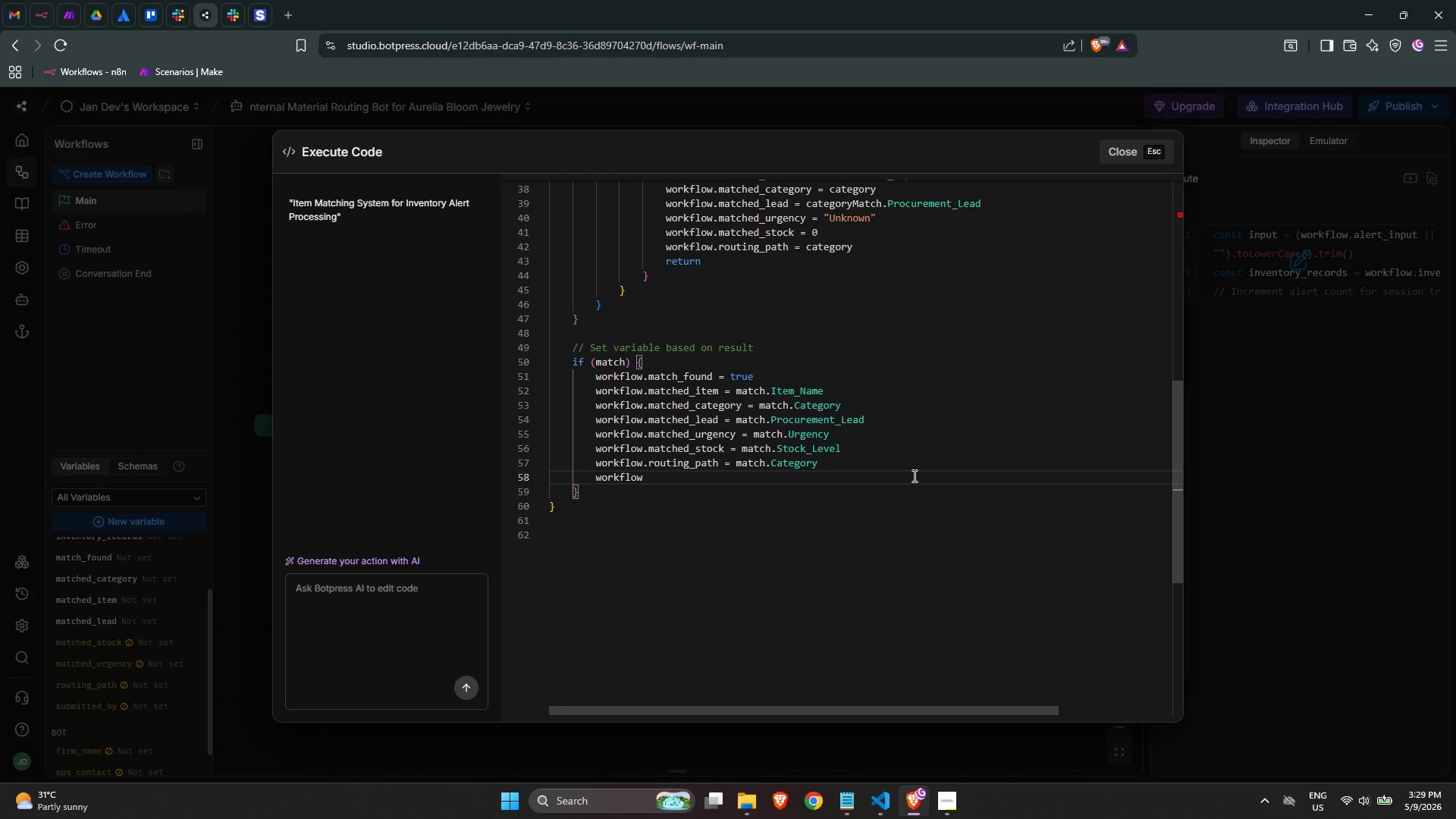 
key(Period)
 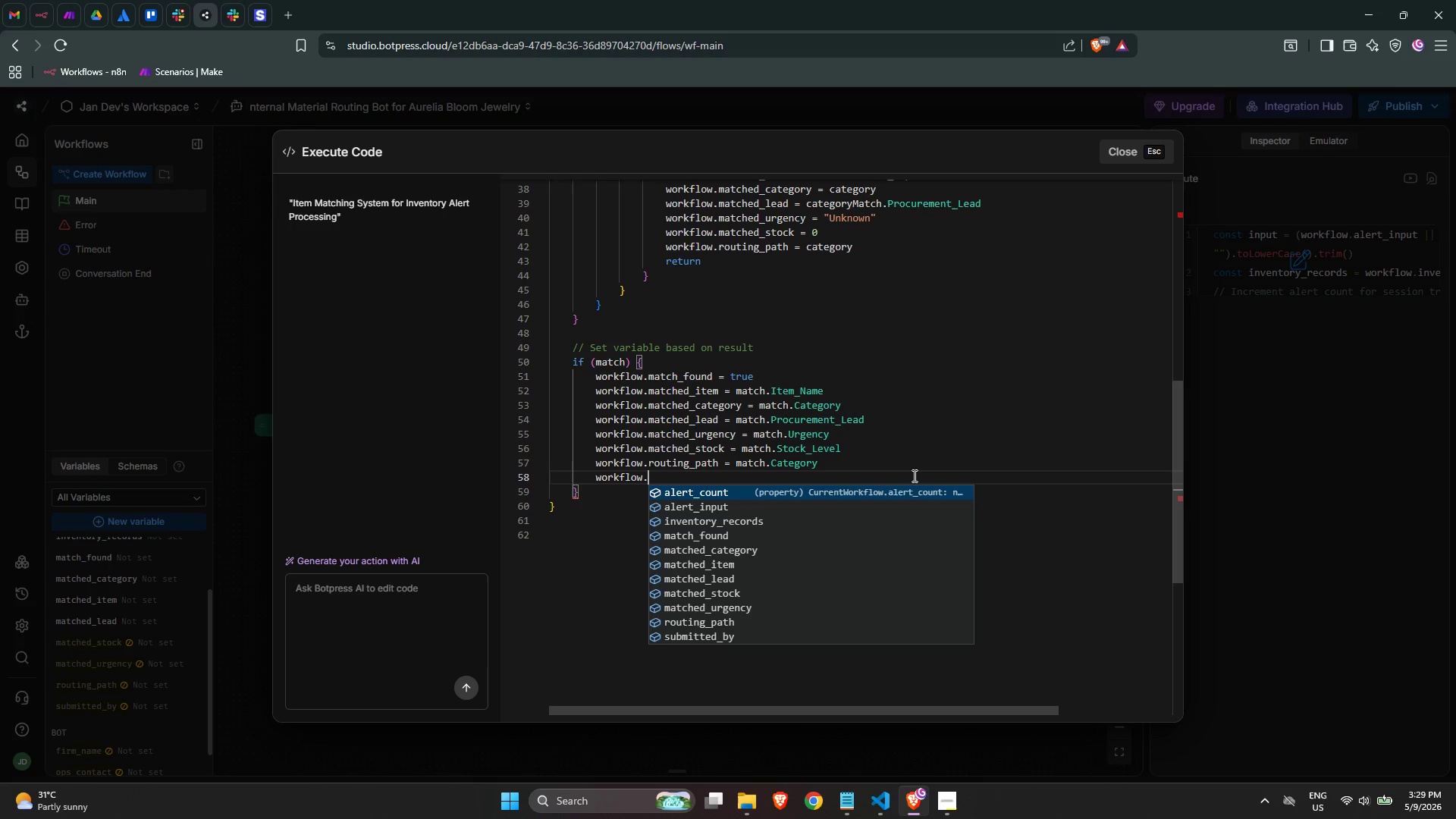 
wait(33.28)
 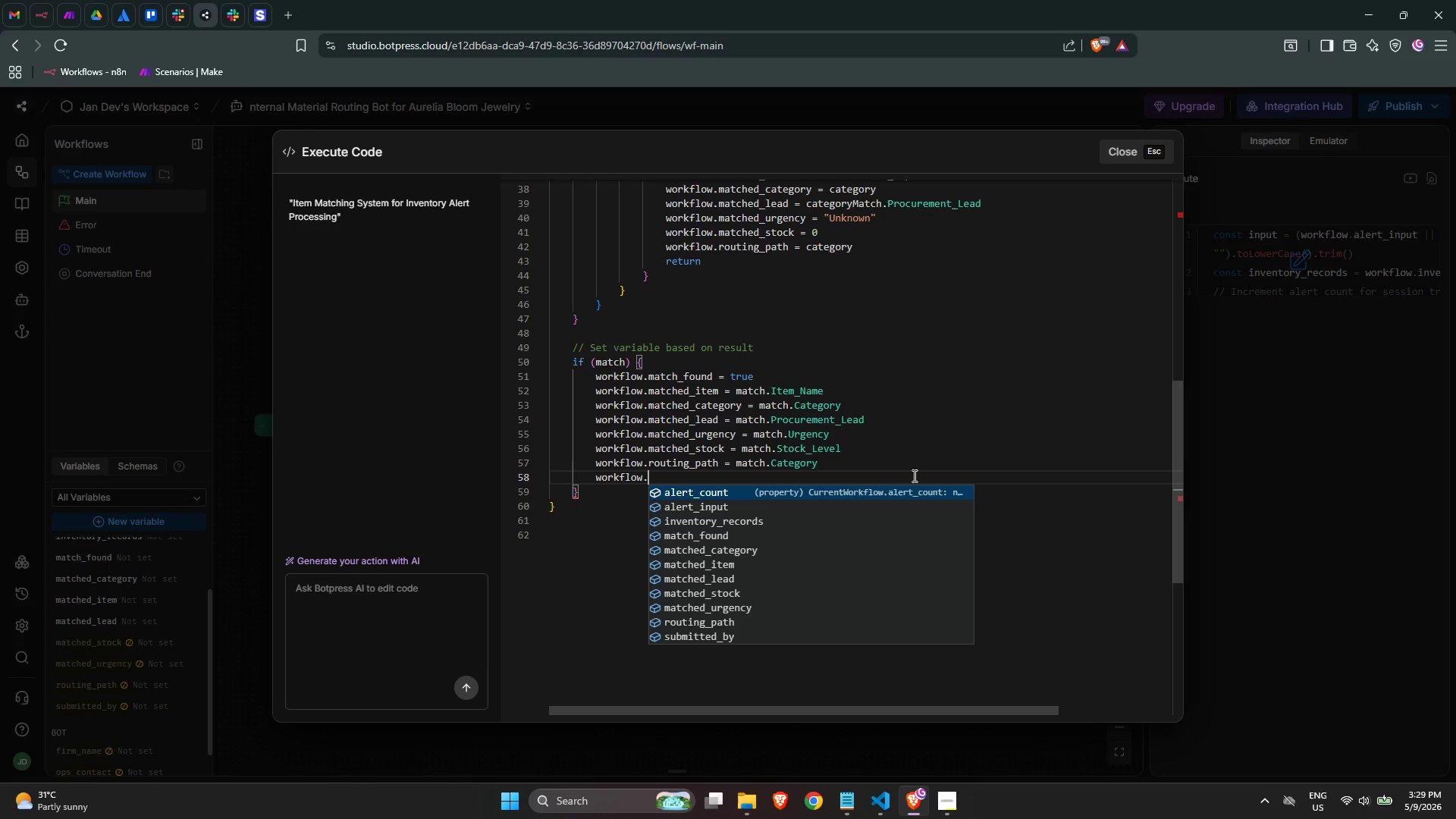 
left_click([952, 469])
 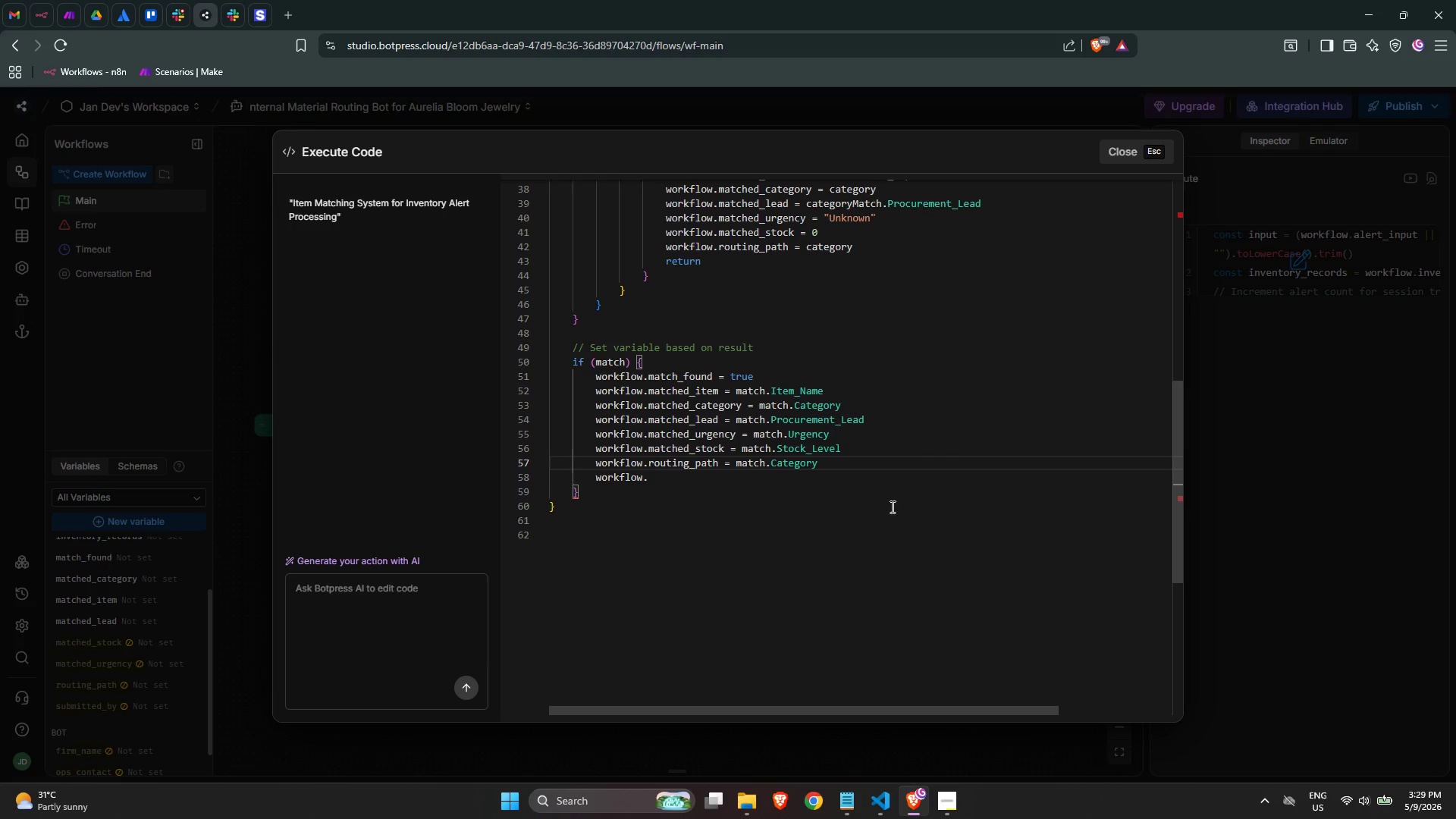 
left_click_drag(start_coordinate=[883, 502], to_coordinate=[815, 500])
 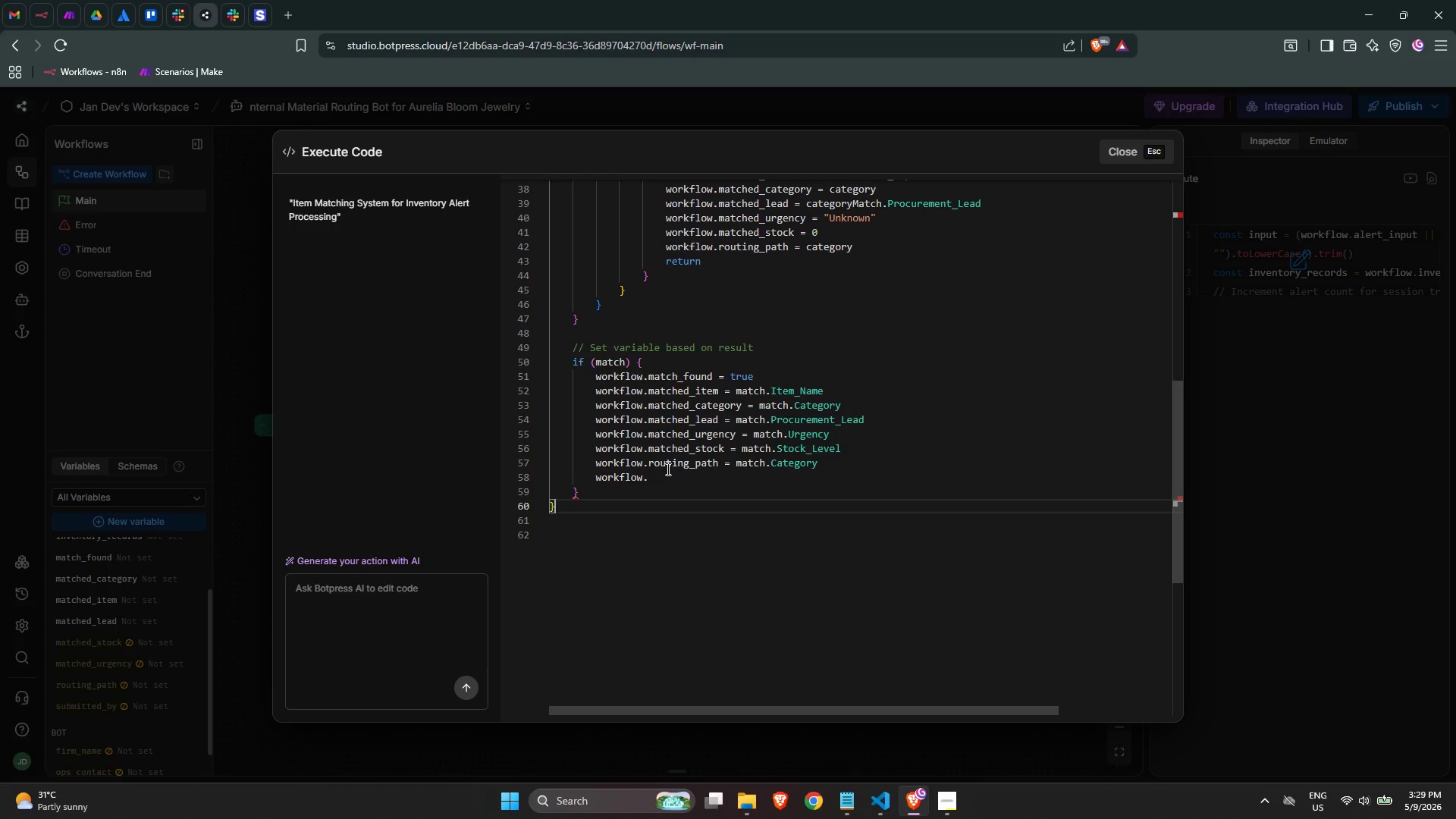 
left_click([669, 475])
 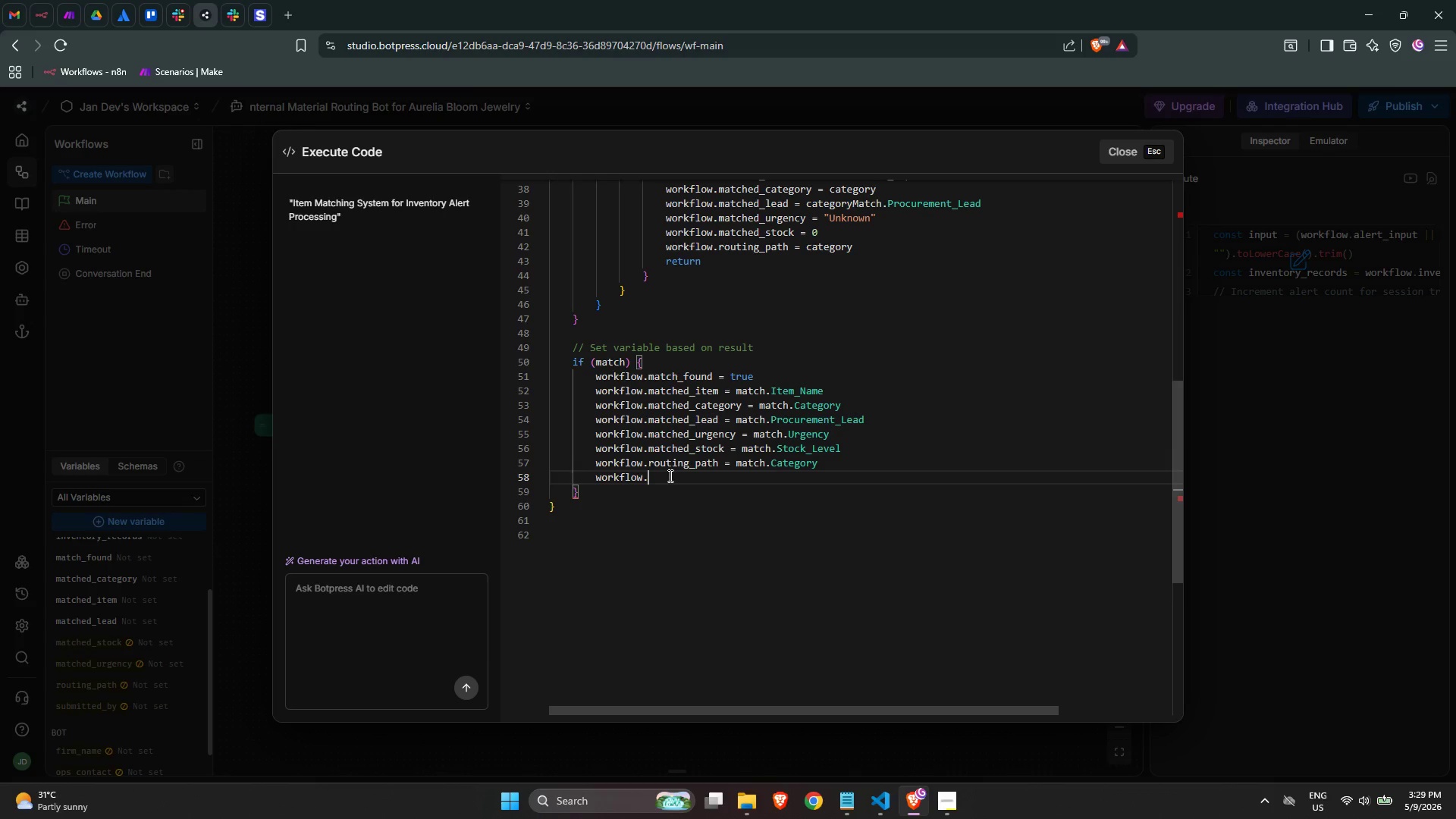 
left_click_drag(start_coordinate=[669, 475], to_coordinate=[383, 482])
 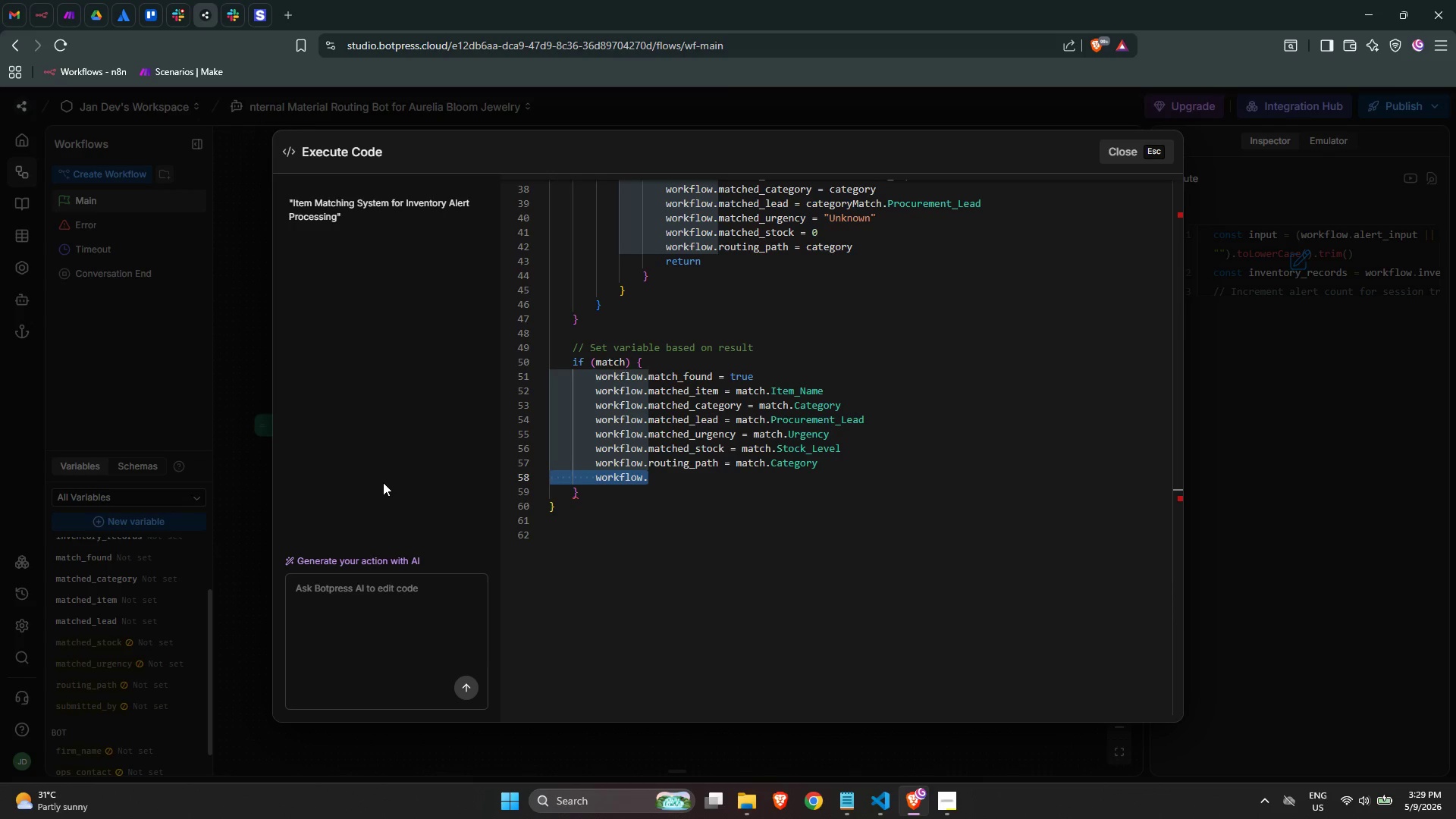 
key(Backspace)
 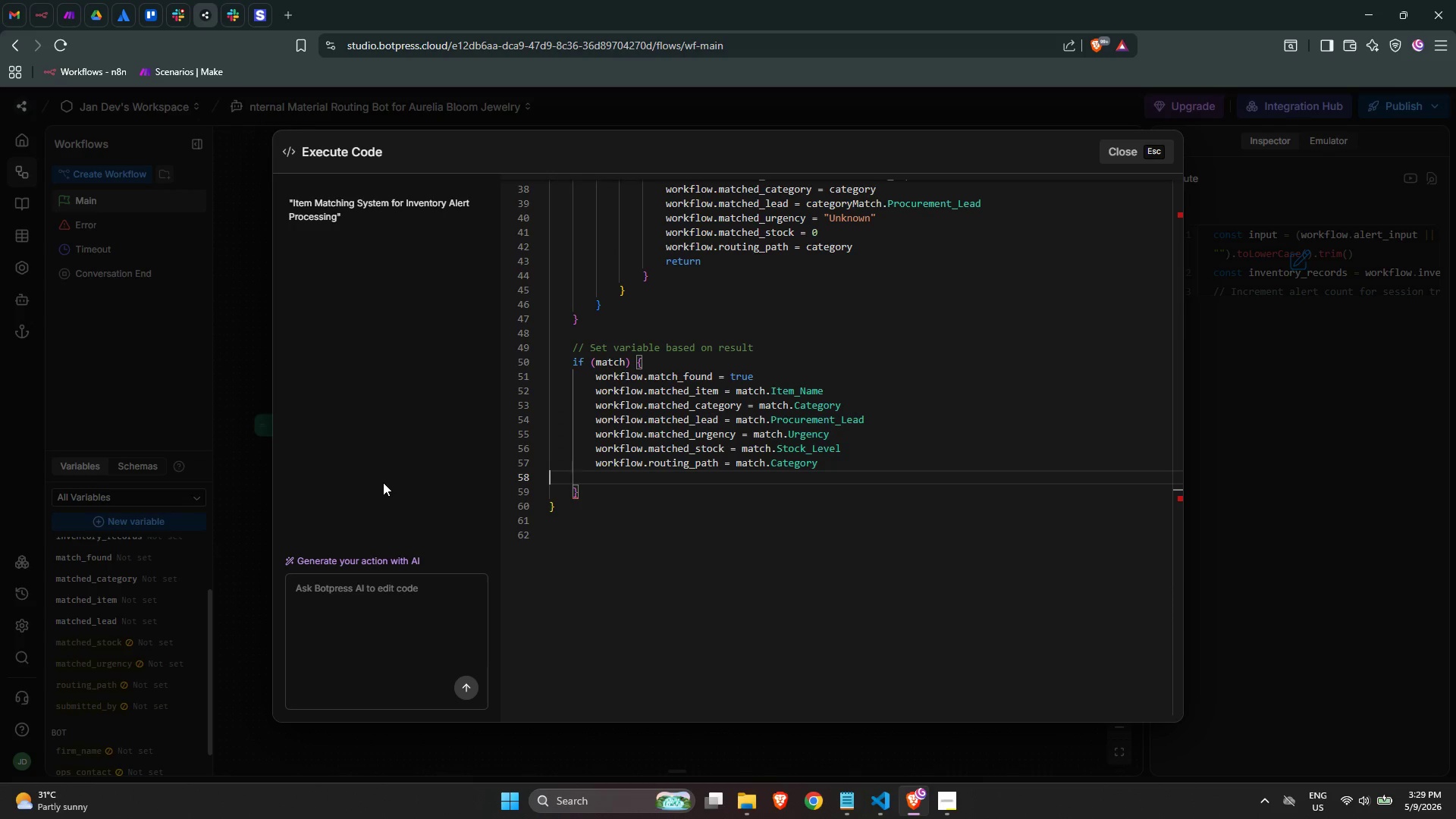 
key(Backspace)
 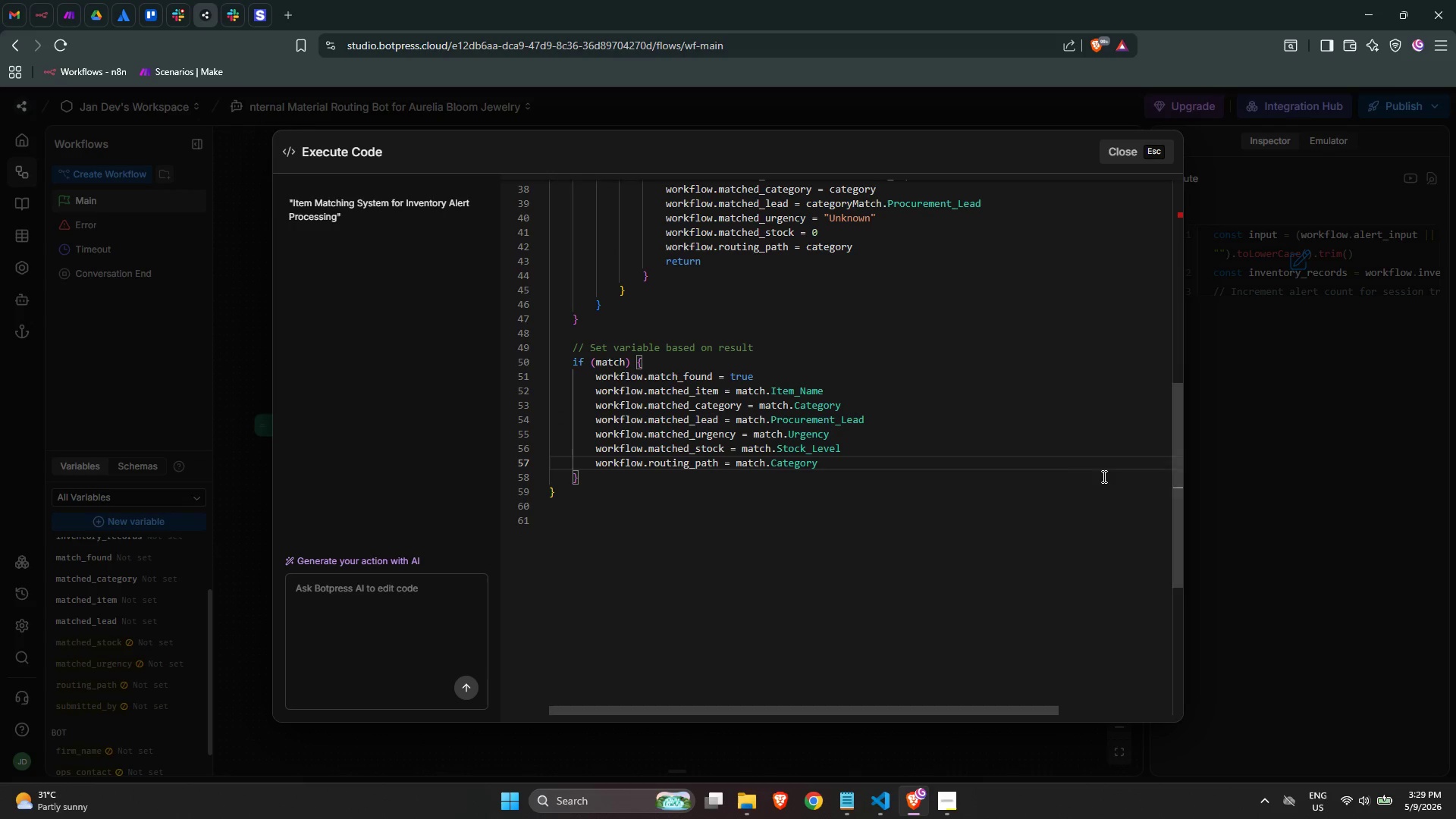 
left_click([1263, 445])
 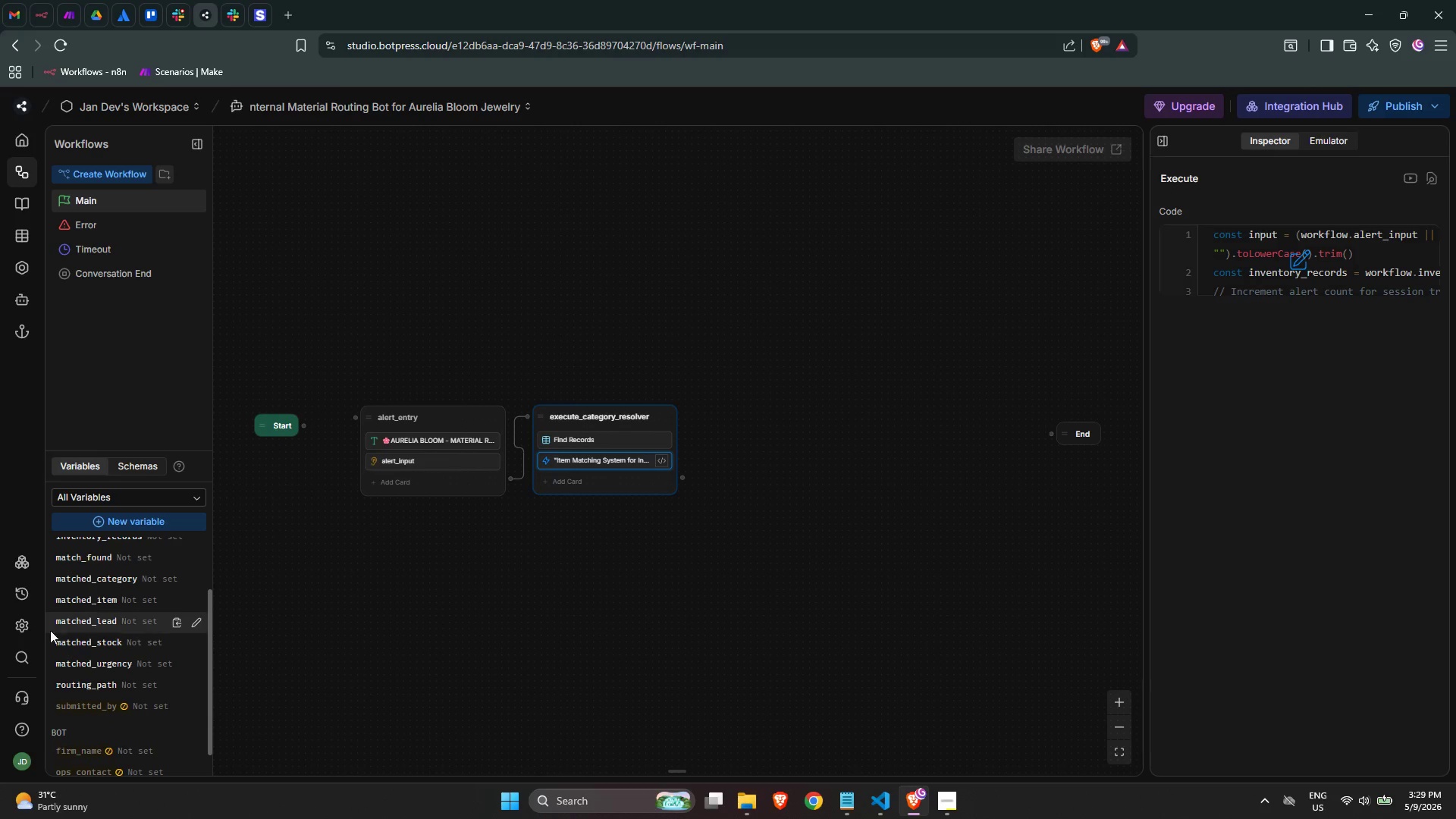 
scroll: coordinate [102, 631], scroll_direction: down, amount: 1.0
 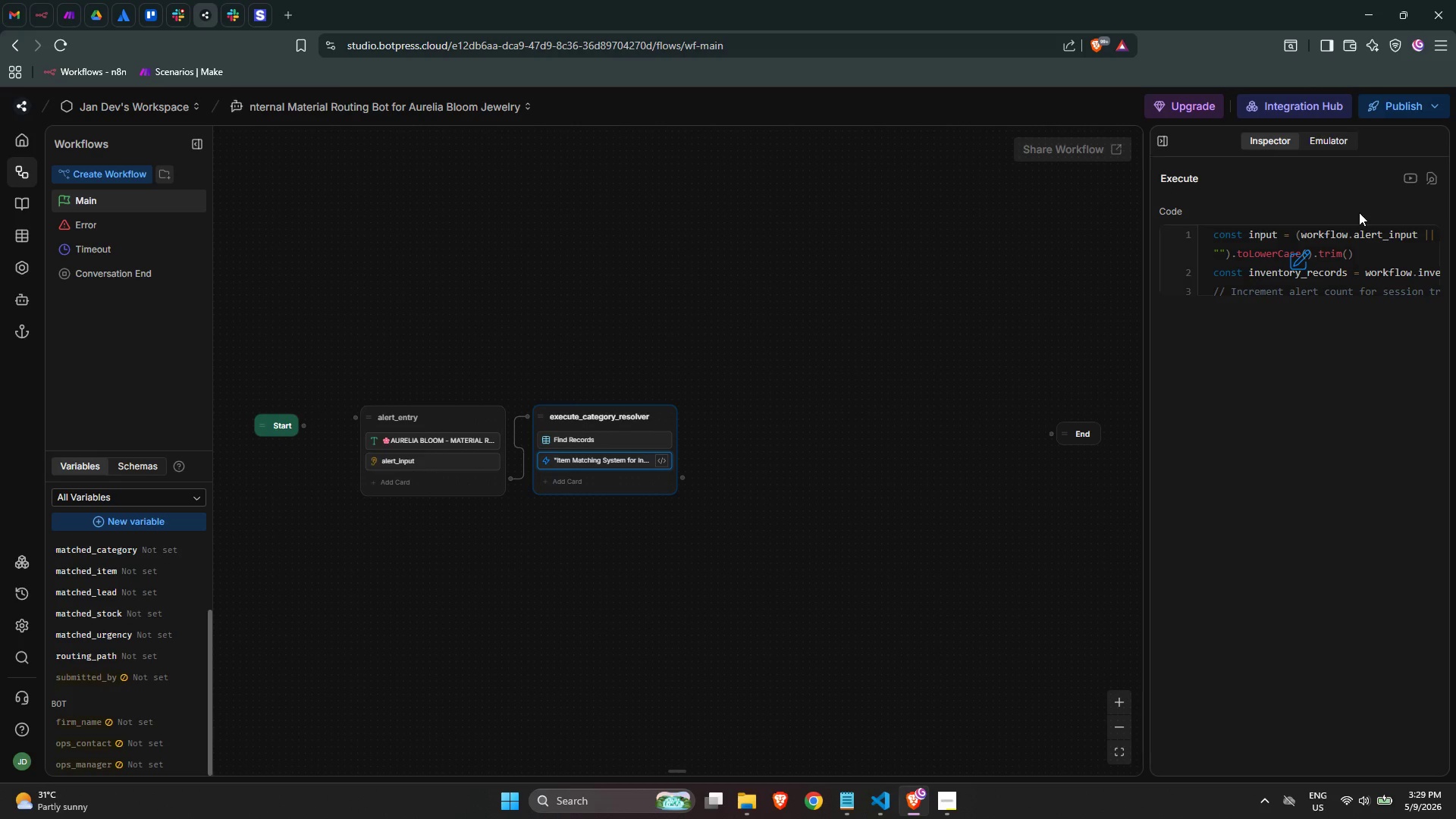 
left_click([1319, 275])
 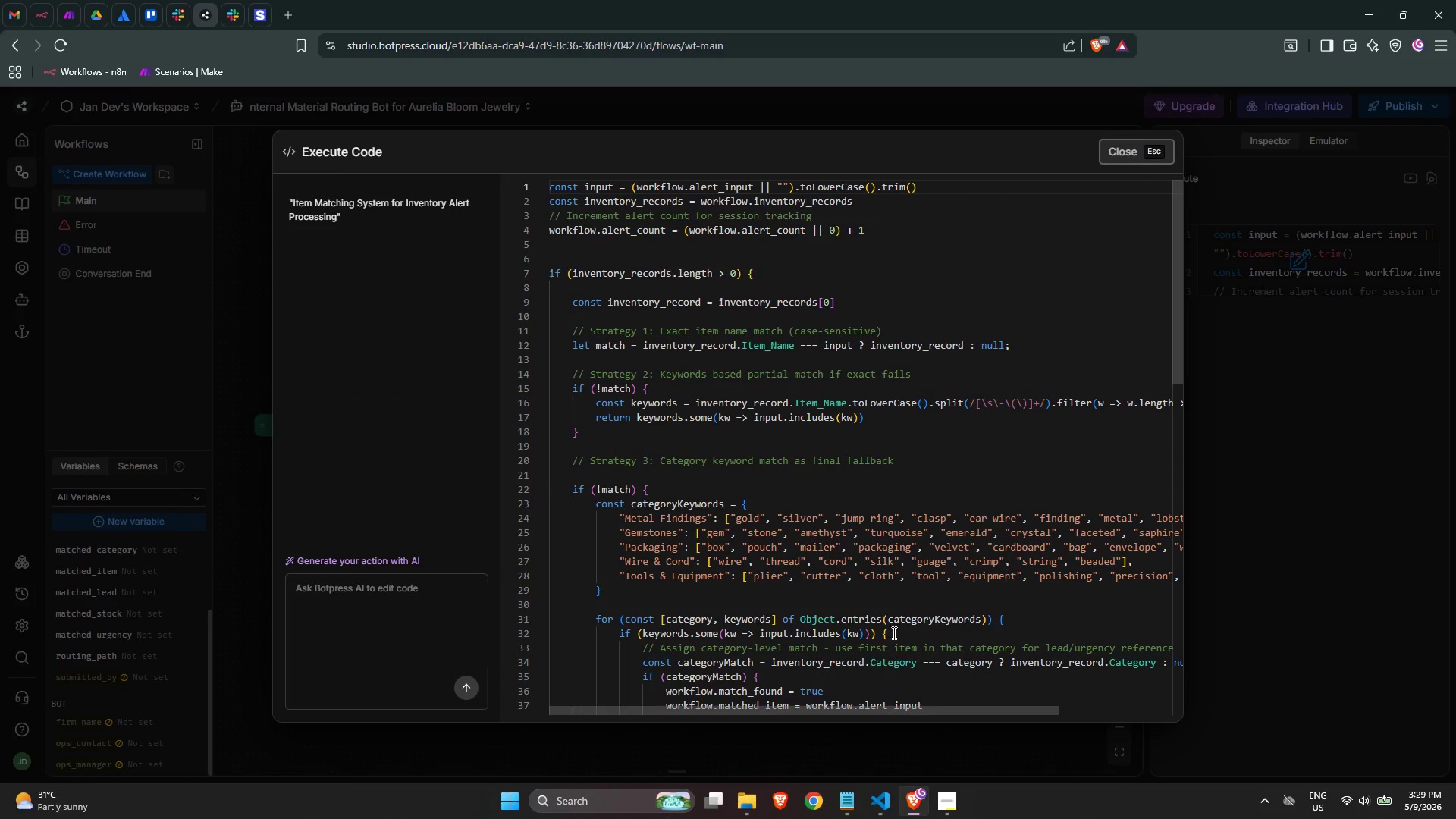 
scroll: coordinate [899, 625], scroll_direction: down, amount: 15.0
 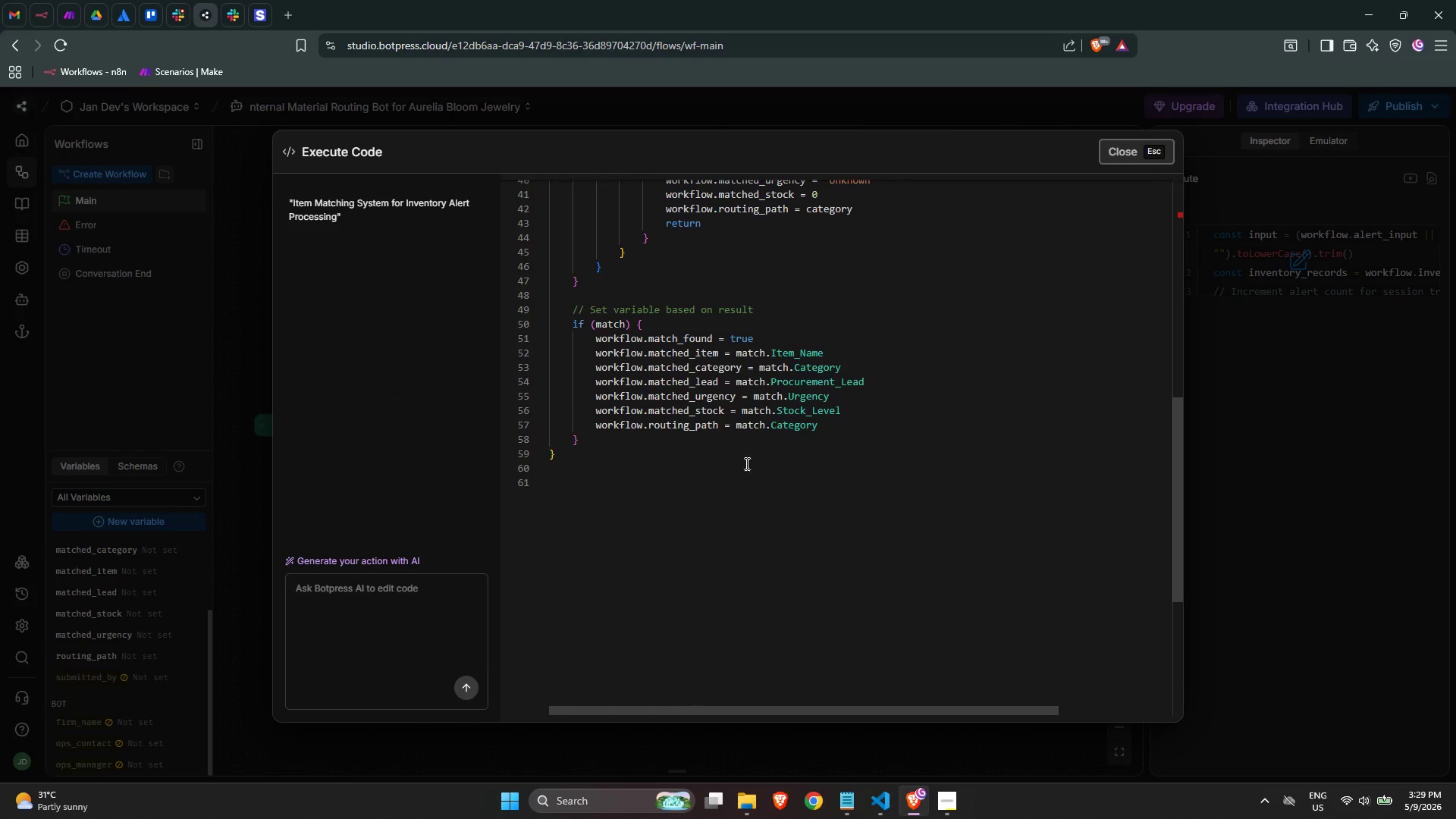 
left_click([717, 447])
 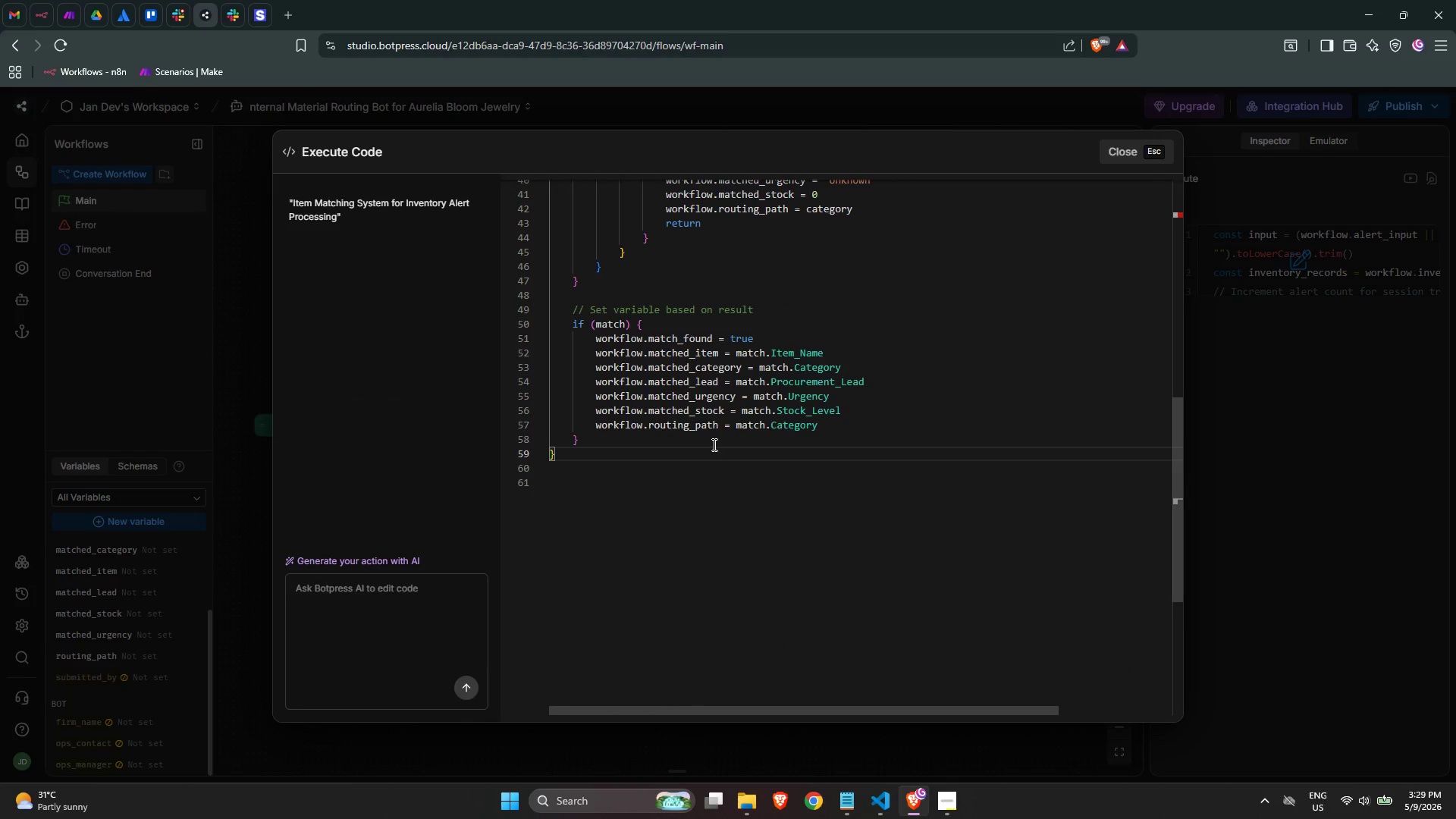 
left_click([713, 444])
 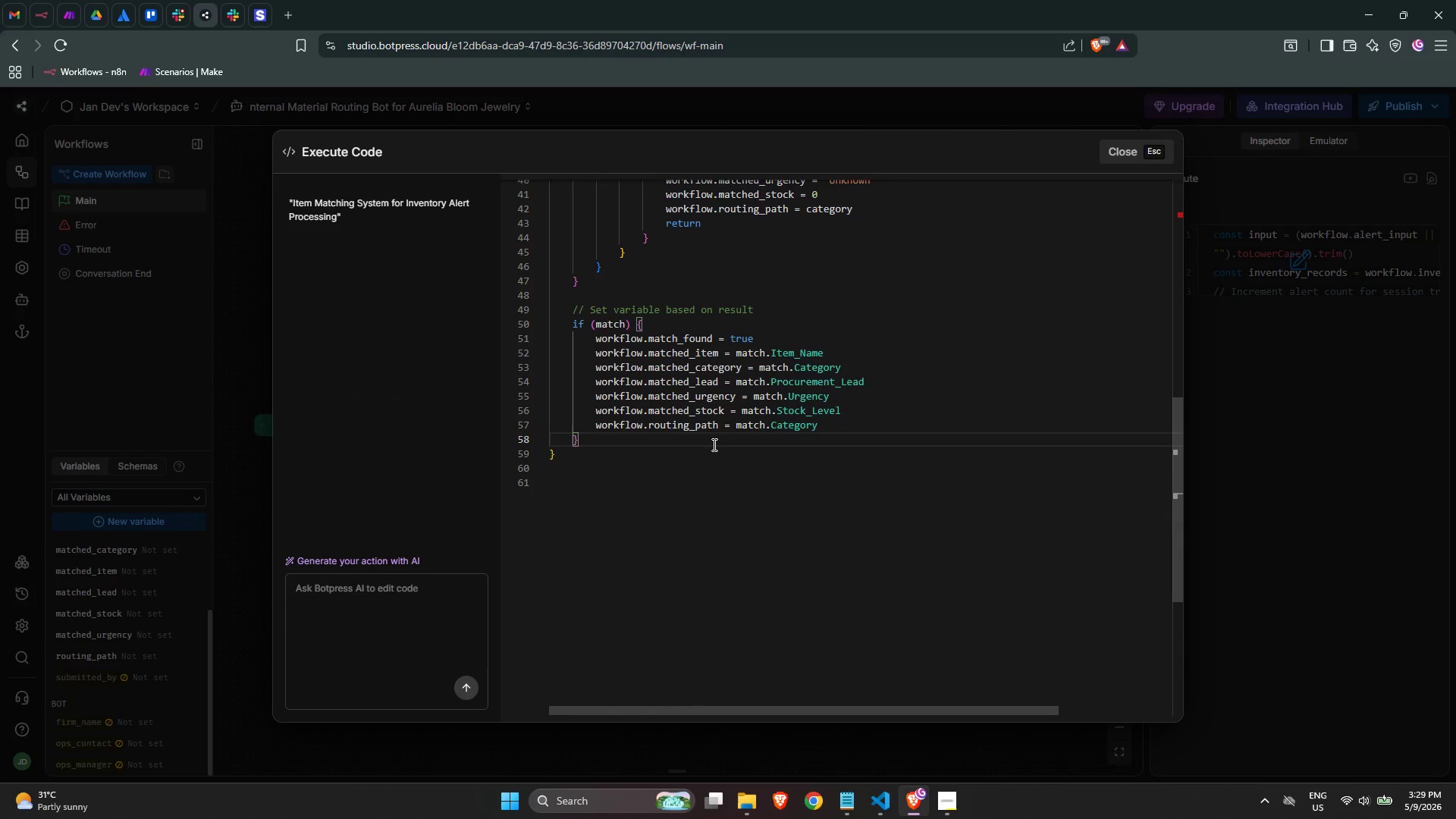 
type( else {)
 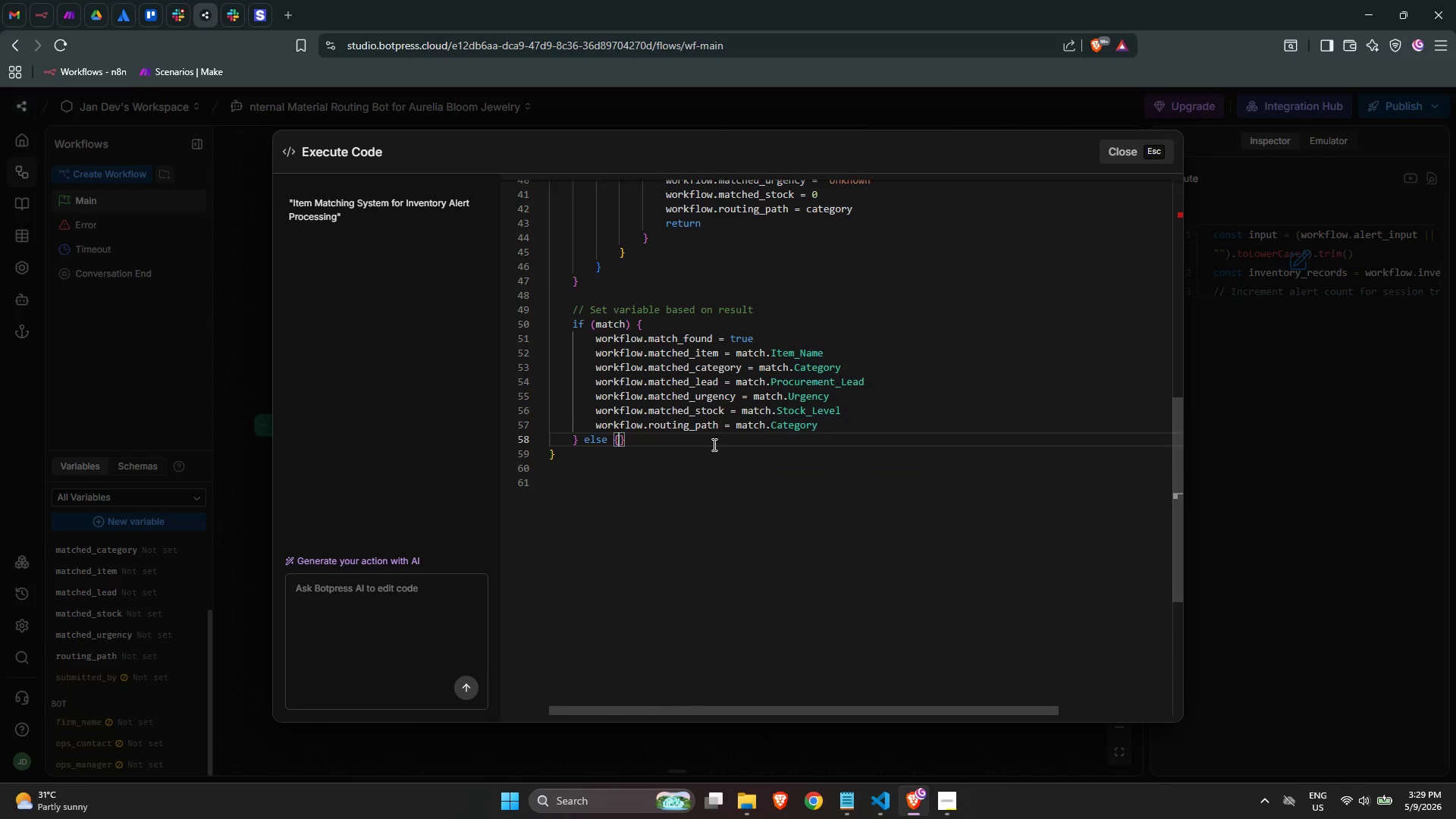 
key(Enter)
 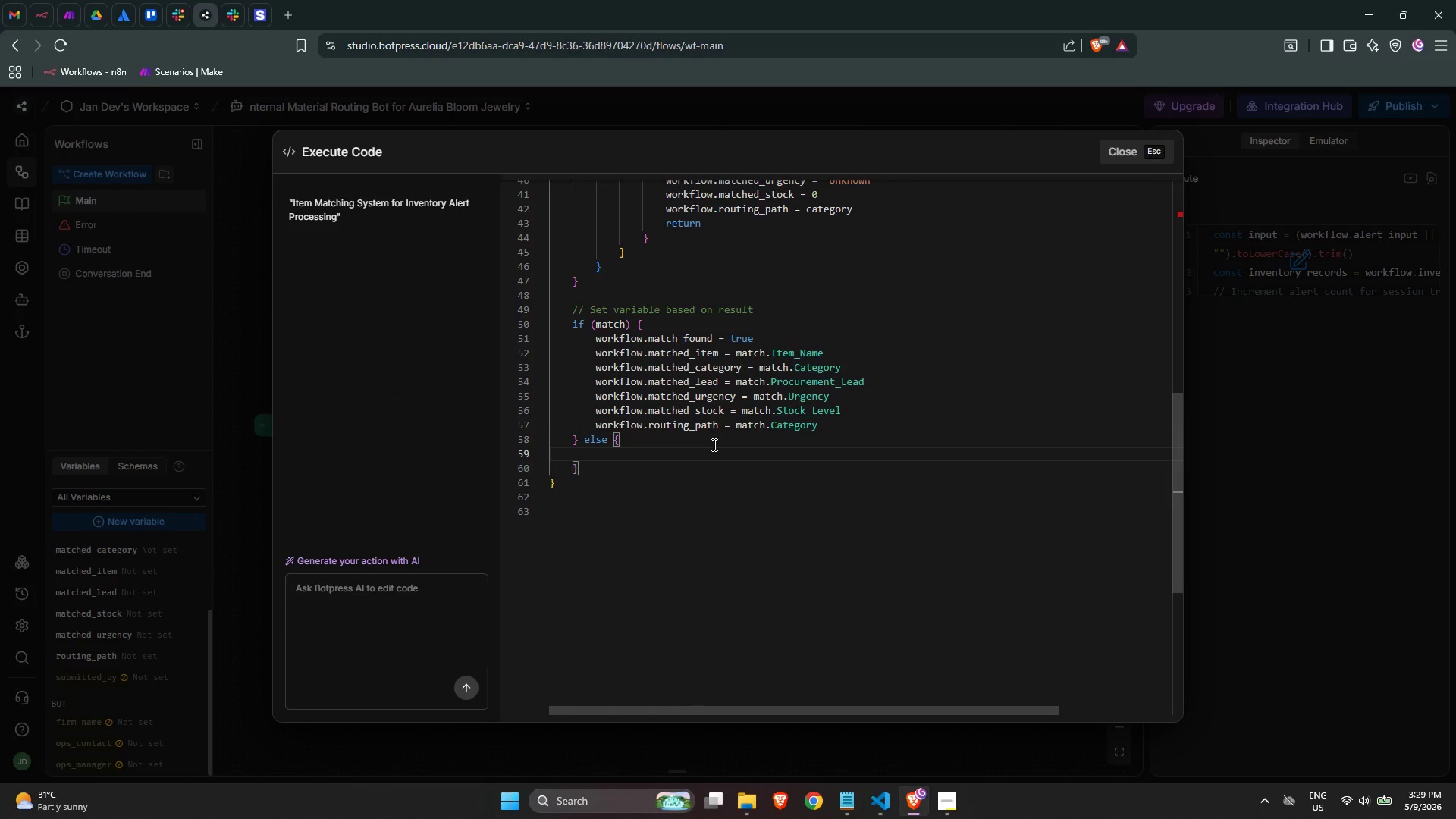 
type(wo')
key(Backspace)
type(rkf)
 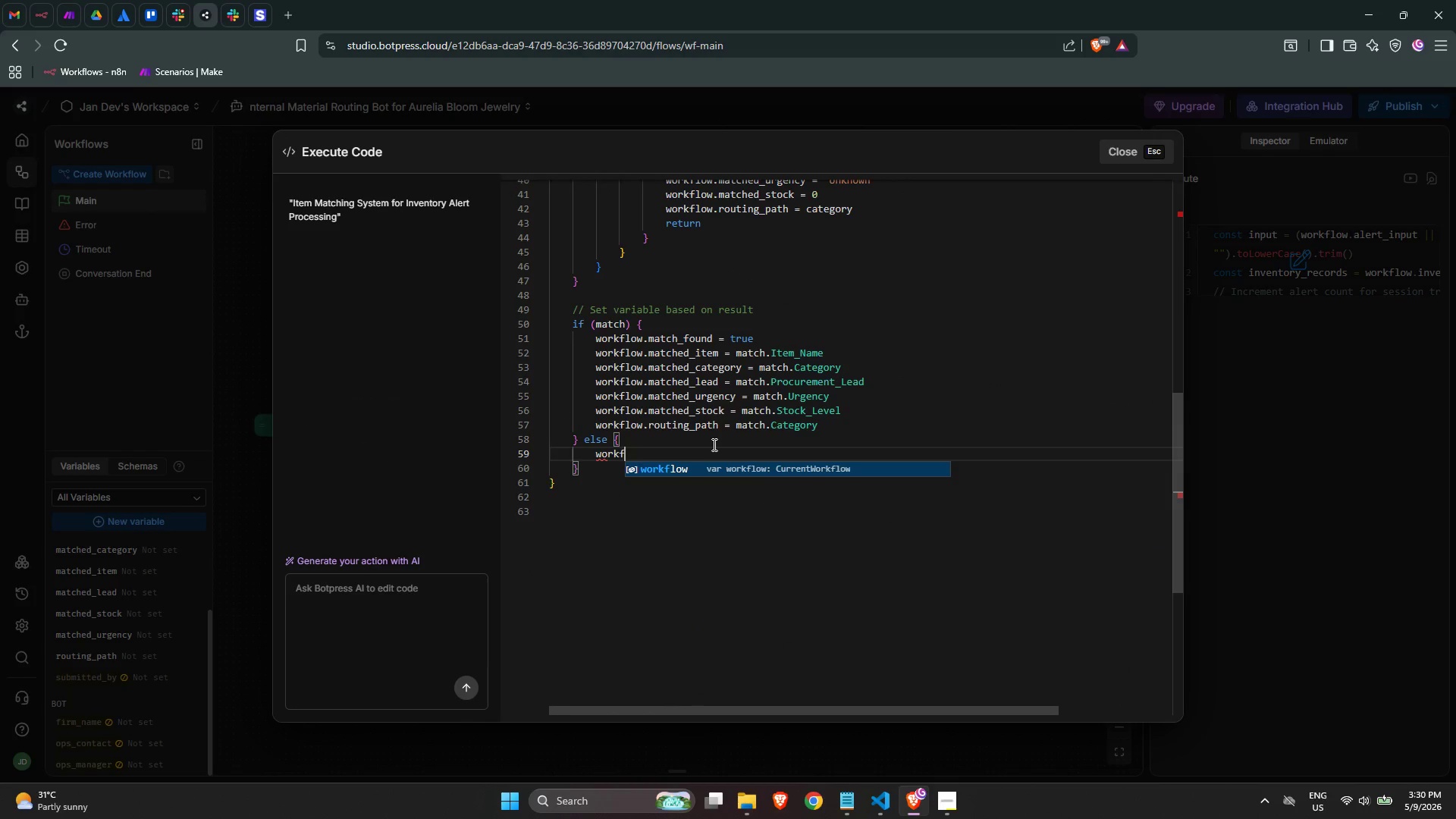 
key(Enter)
 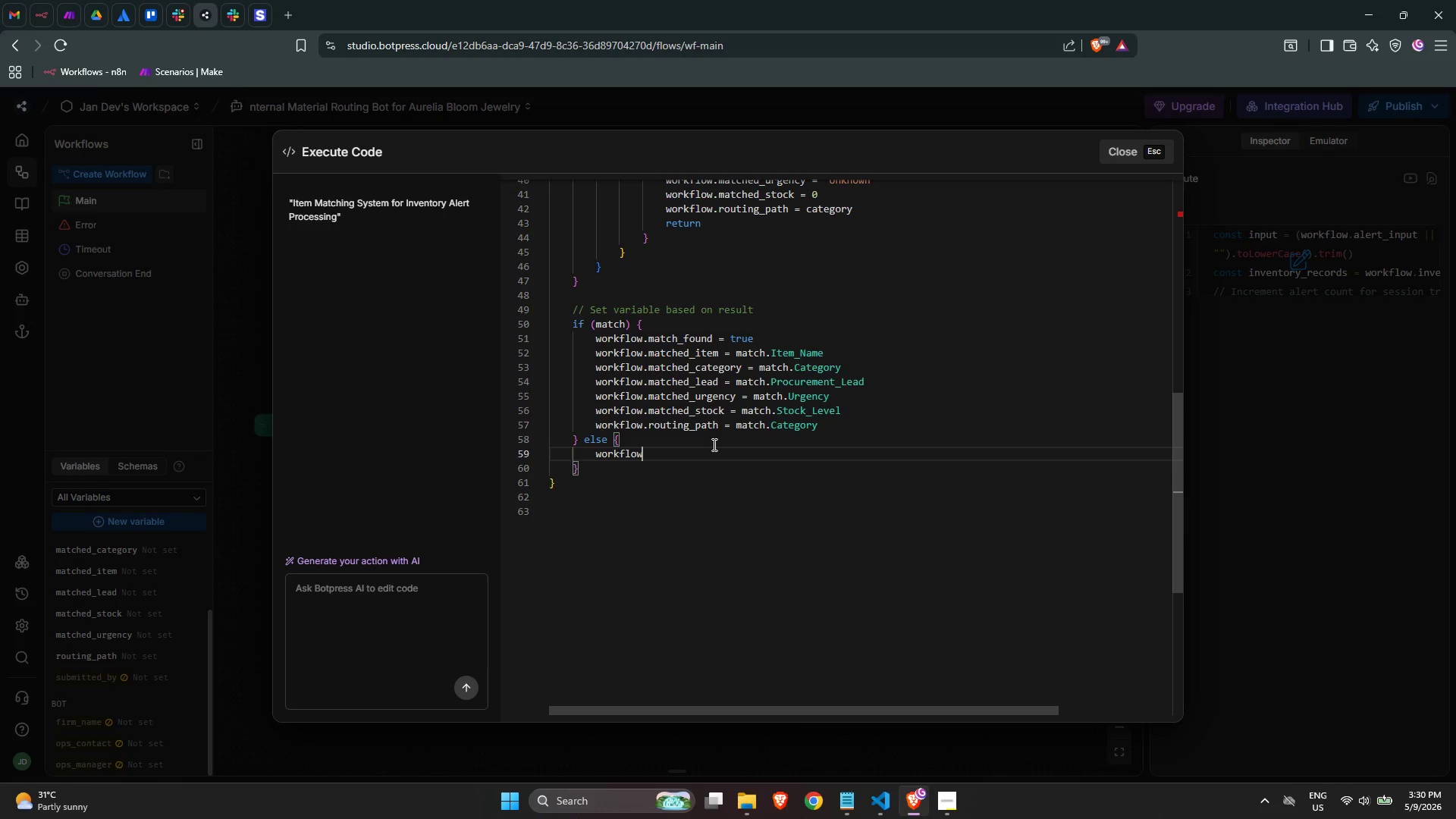 
type(.match)
 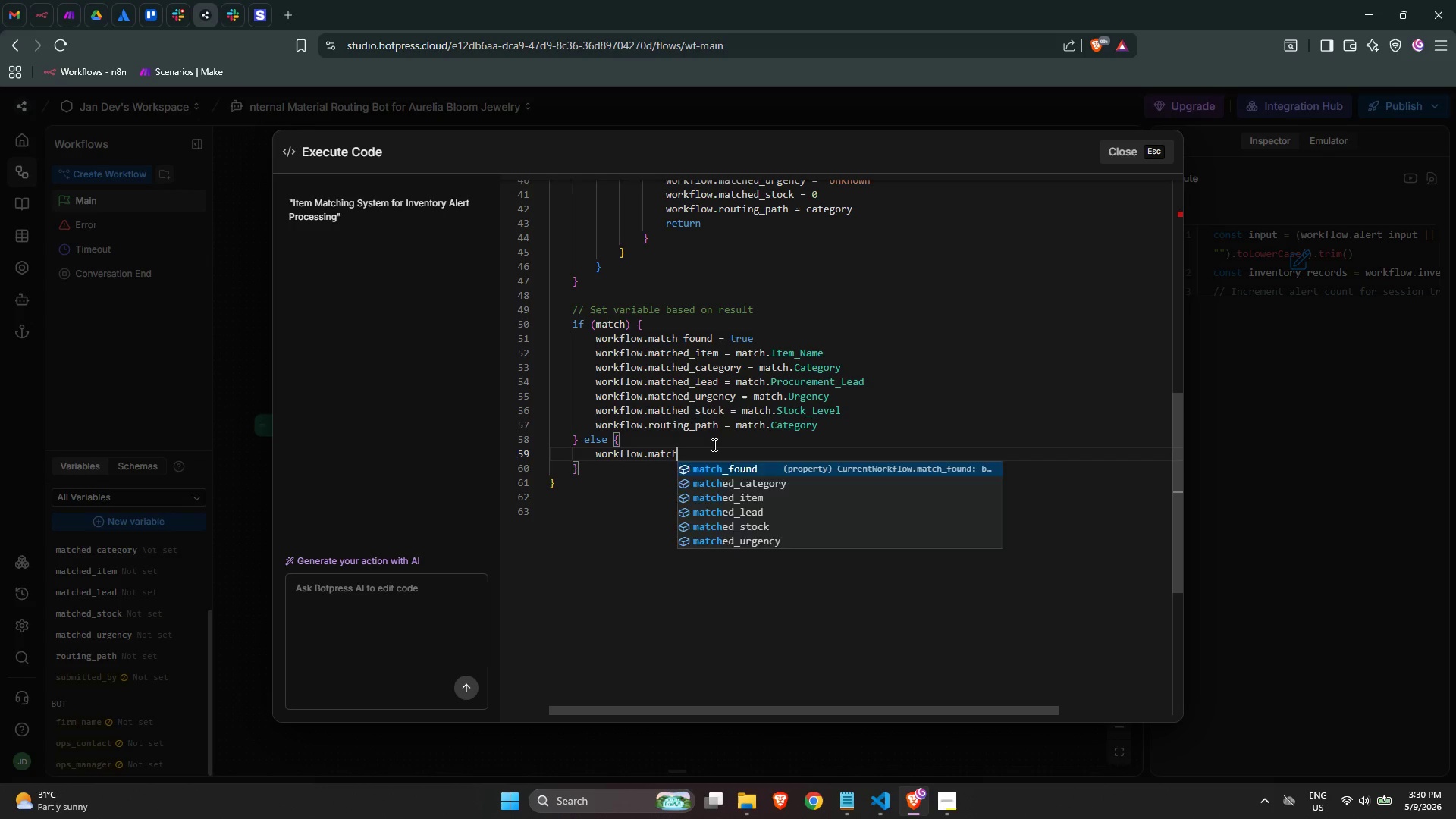 
key(Enter)
 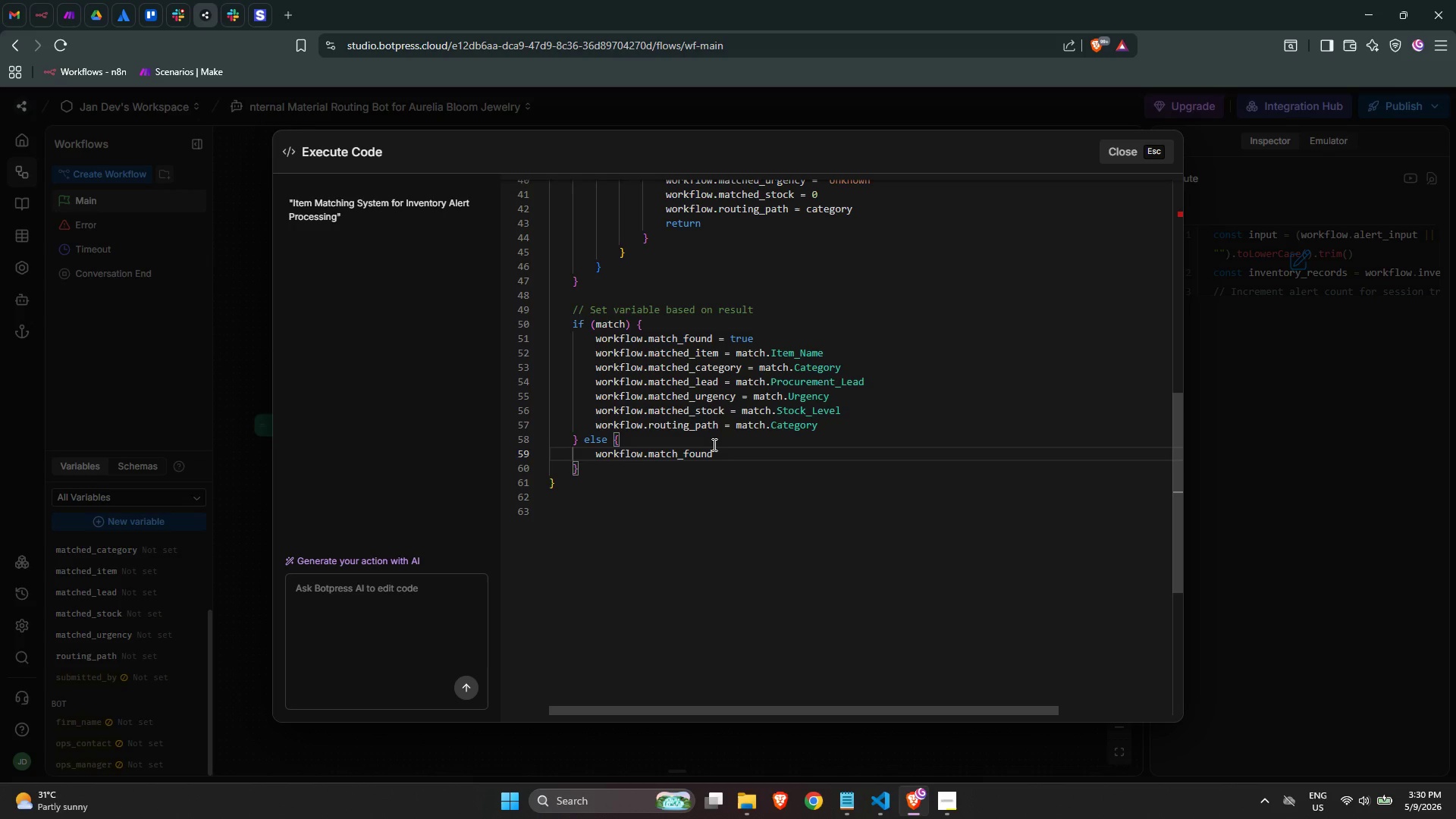 
type( = false)
 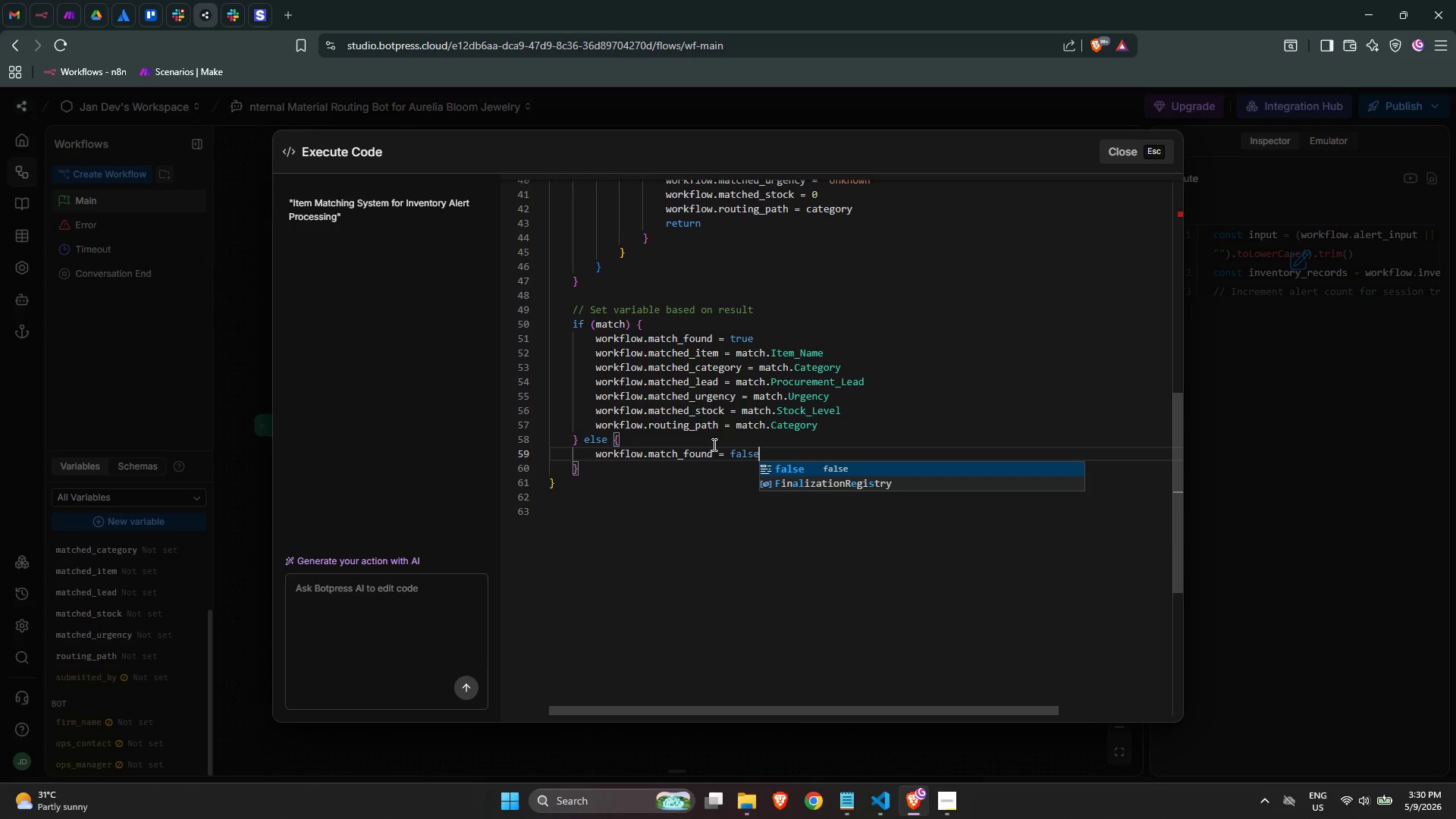 
key(Enter)
 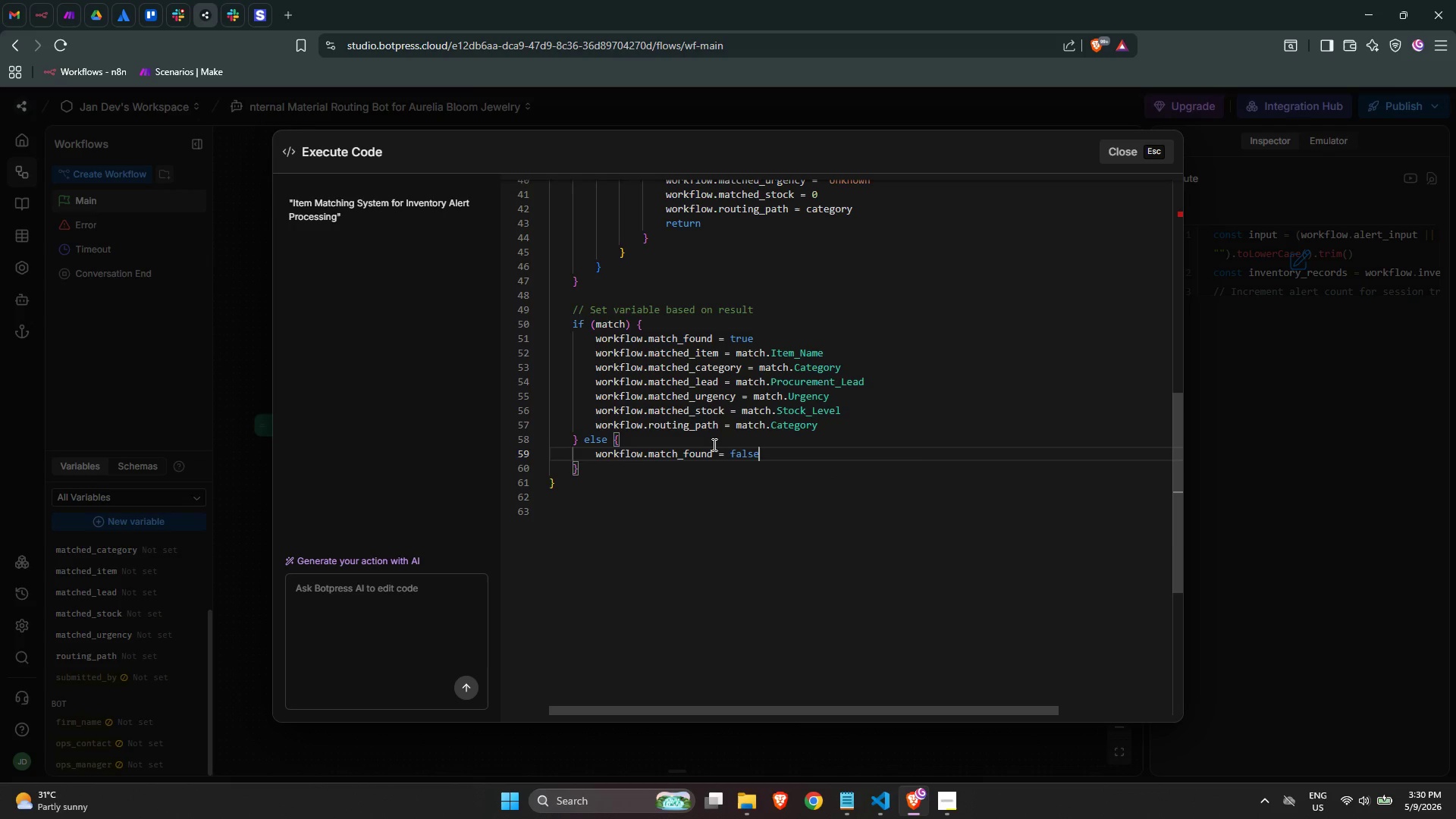 
type(wor)
key(Backspace)
key(Backspace)
key(Backspace)
 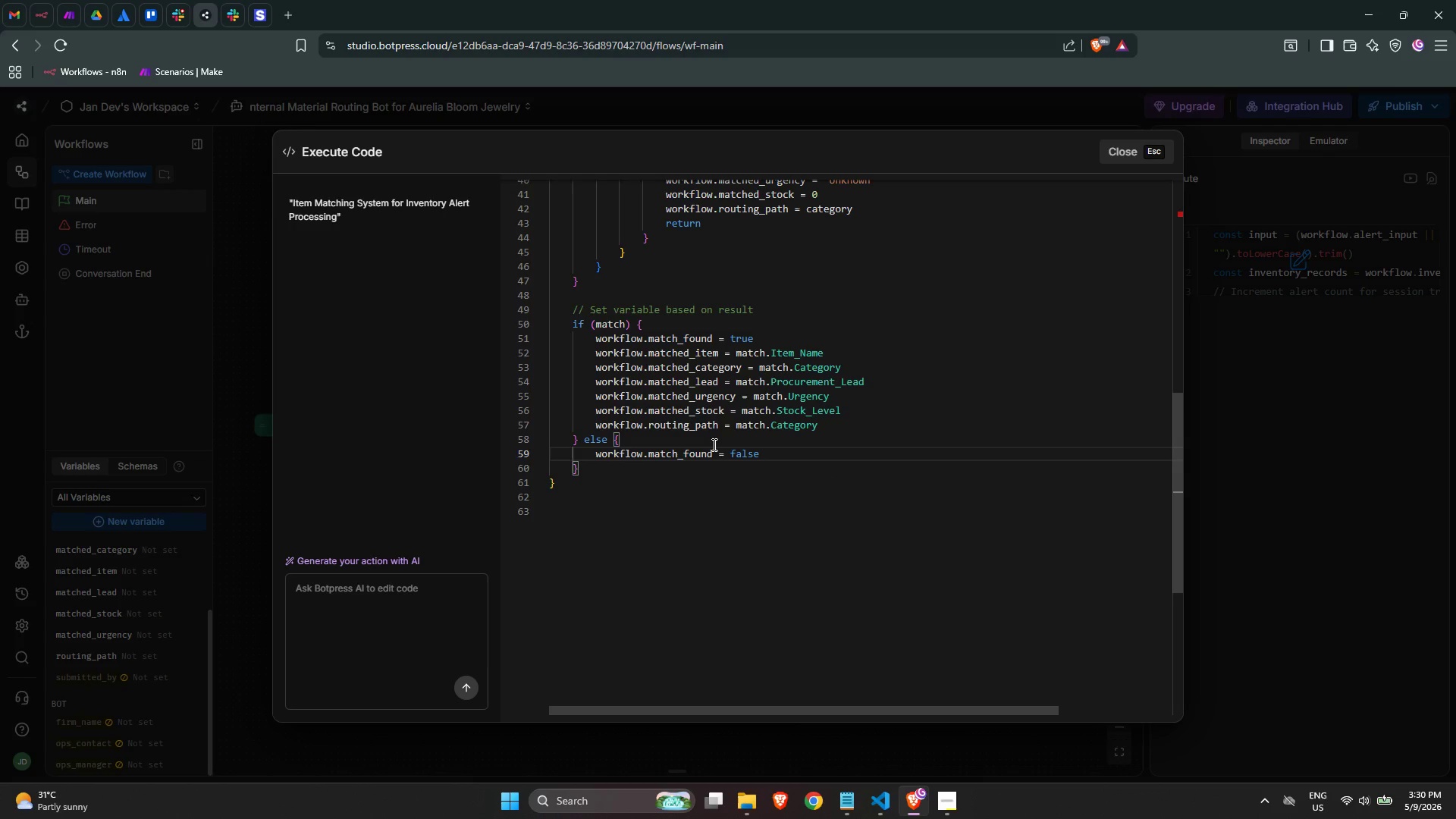 
key(Enter)
 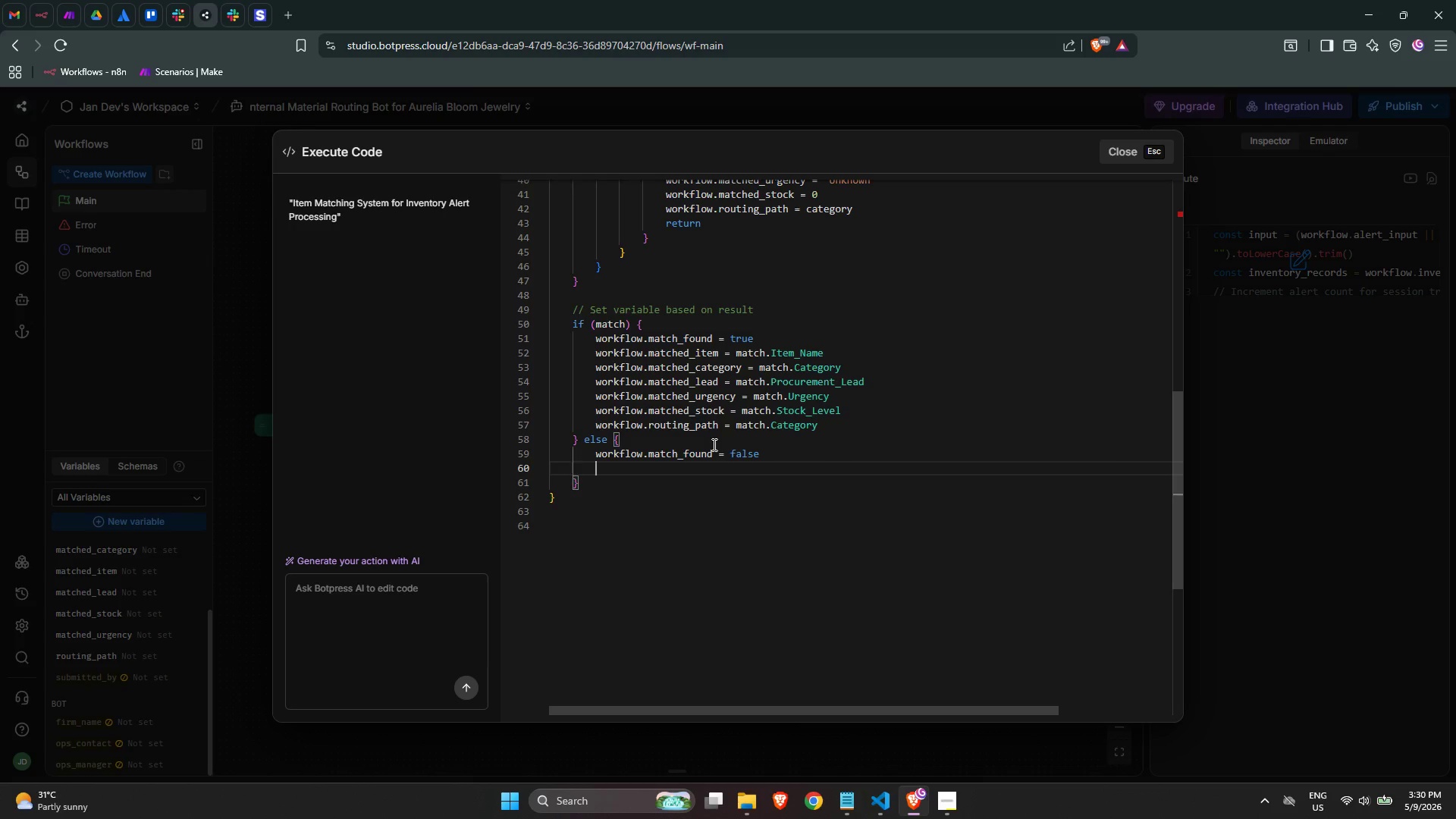 
key(Enter)
 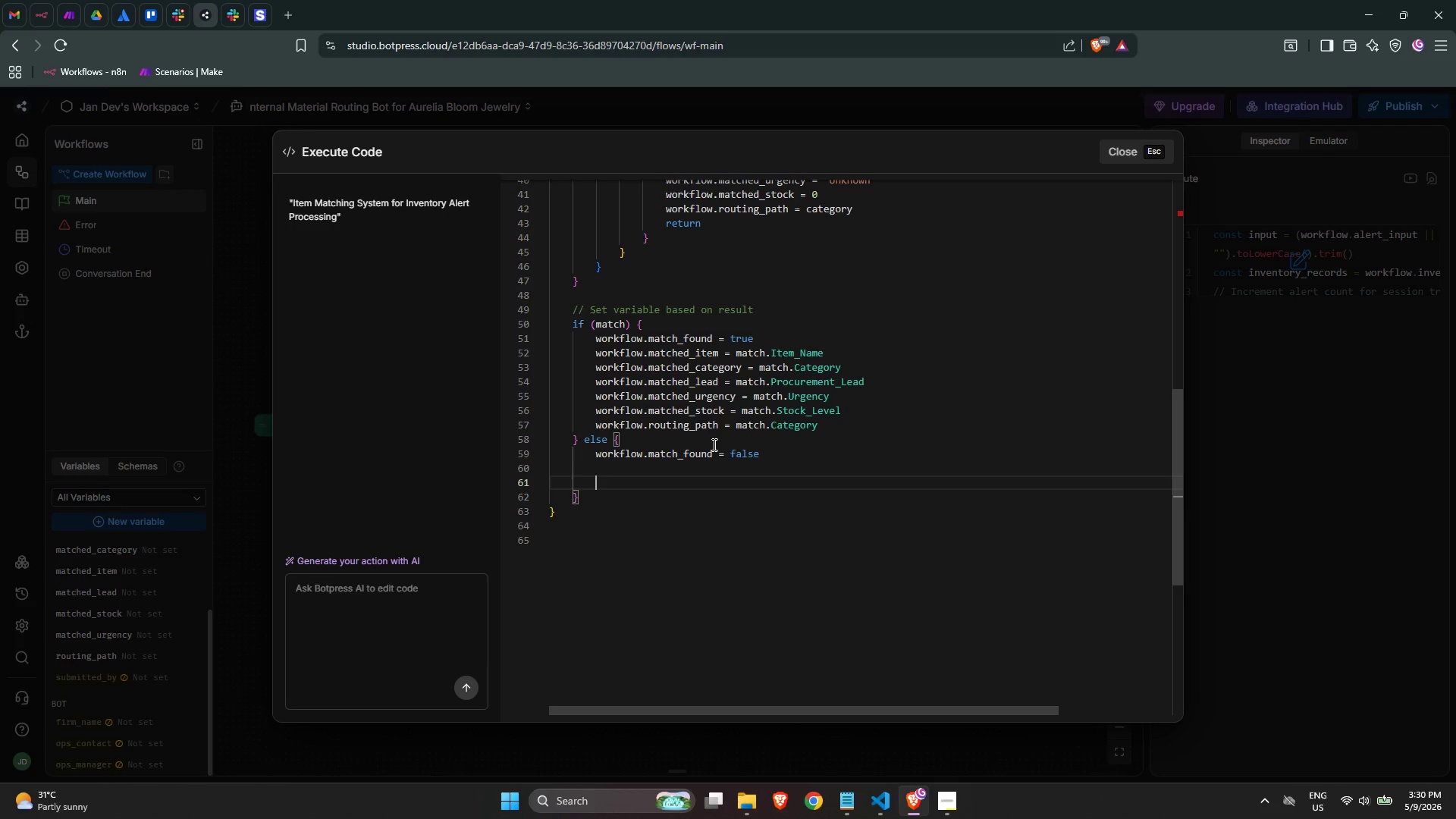 
key(Control+ControlLeft)
 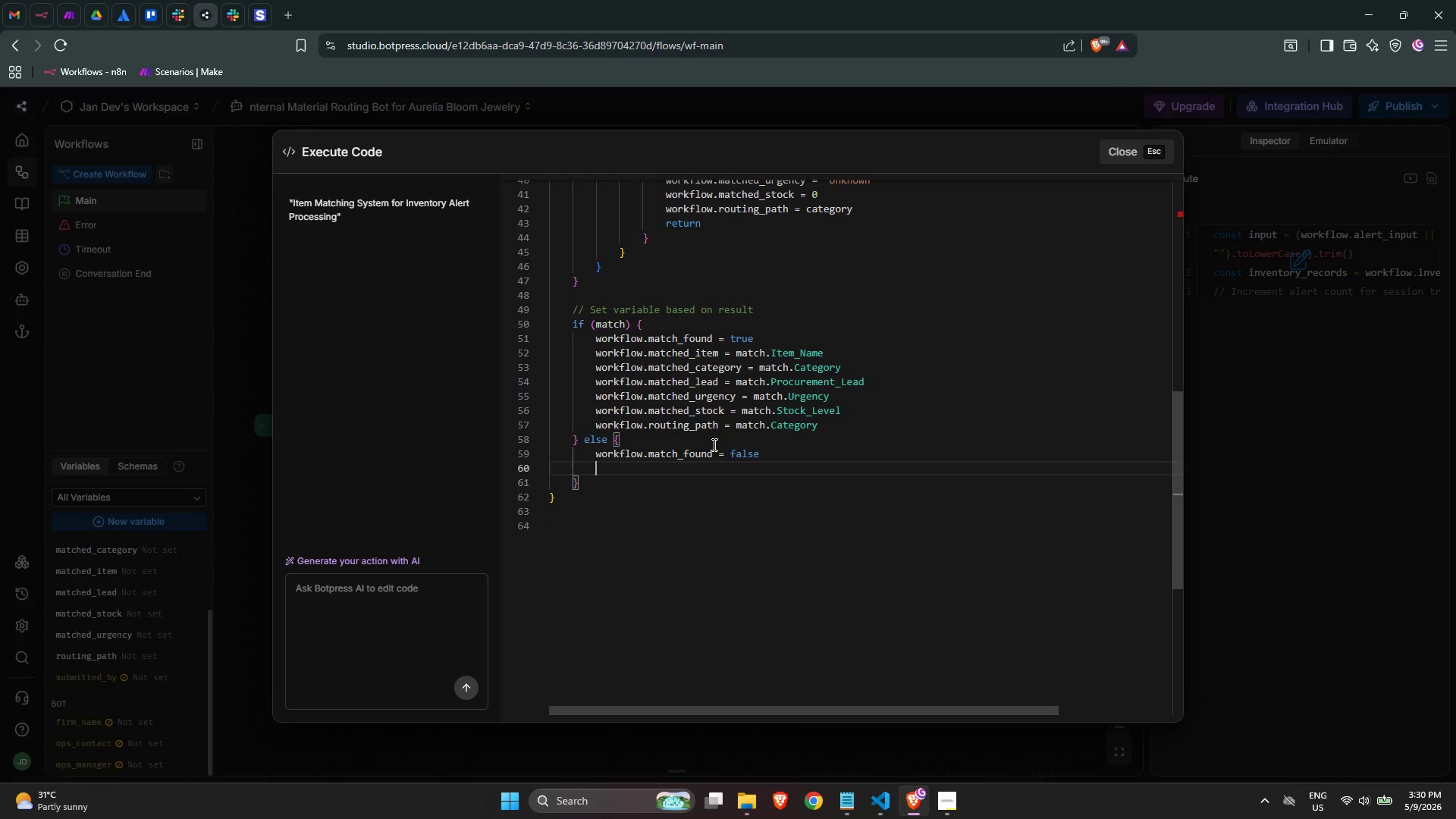 
key(Control+Z)
 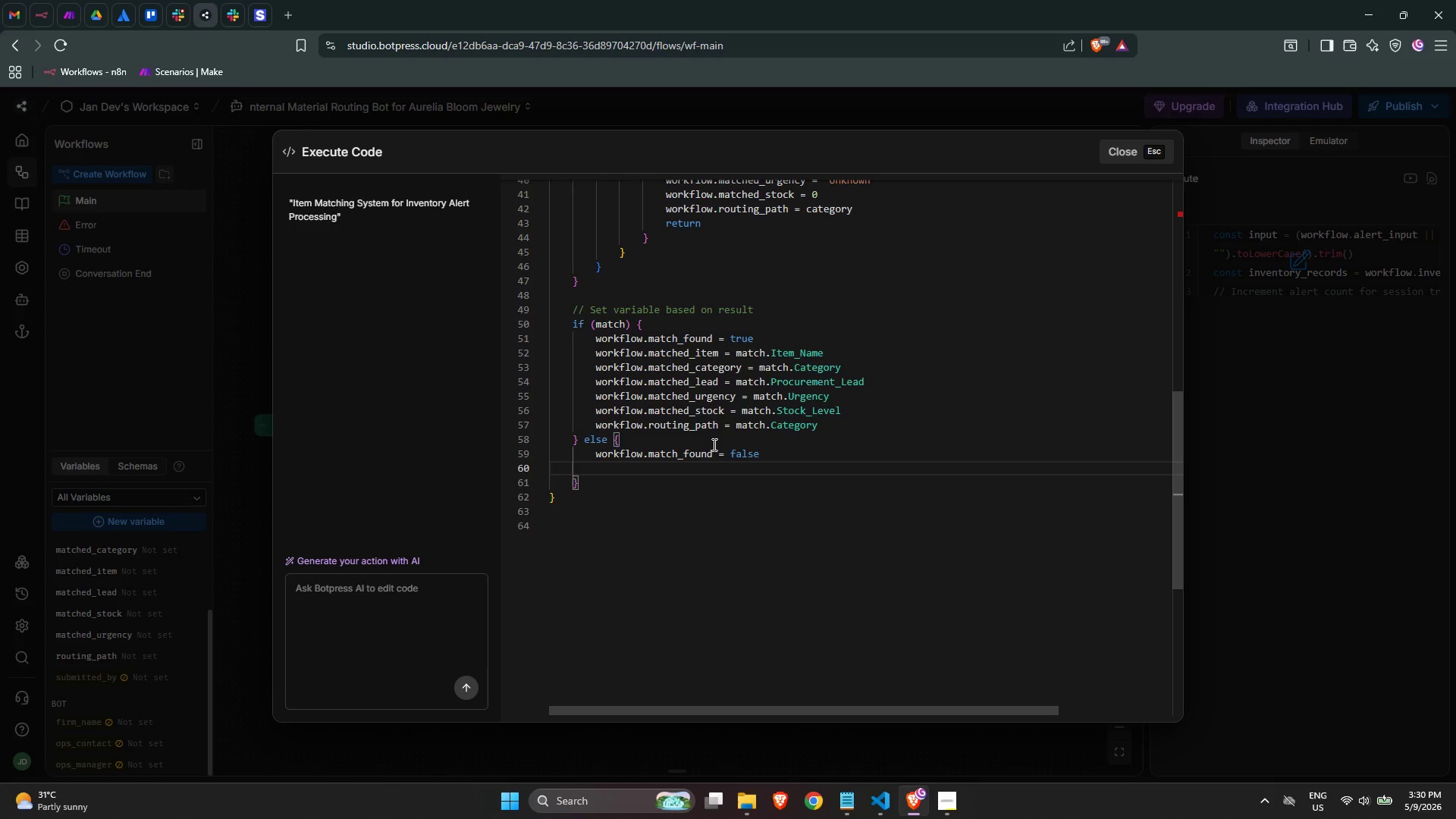 
type(work)
 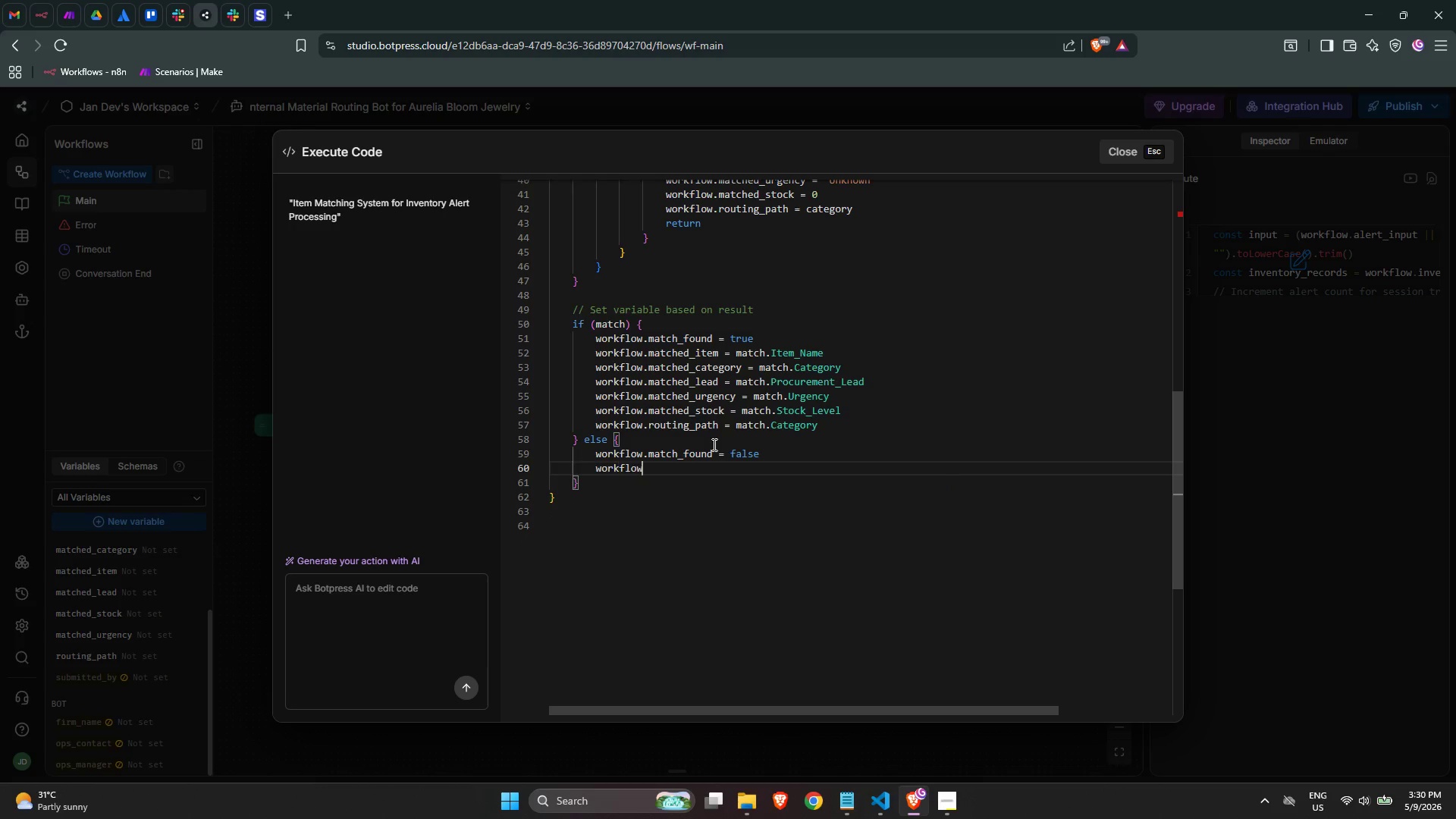 
key(Enter)
 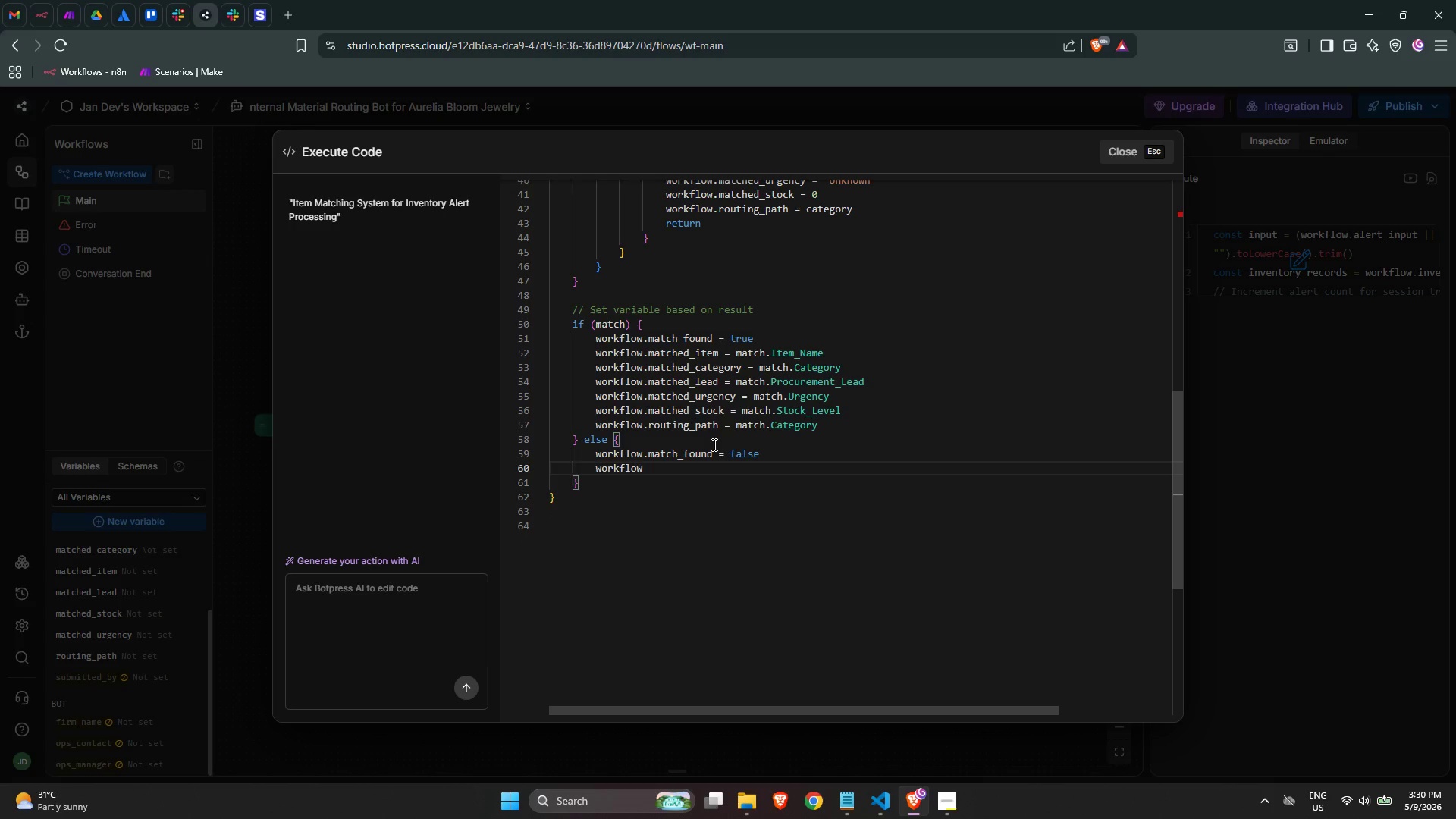 
type(.matched_item = match.item)
key(Backspace)
key(Backspace)
key(Backspace)
key(Backspace)
 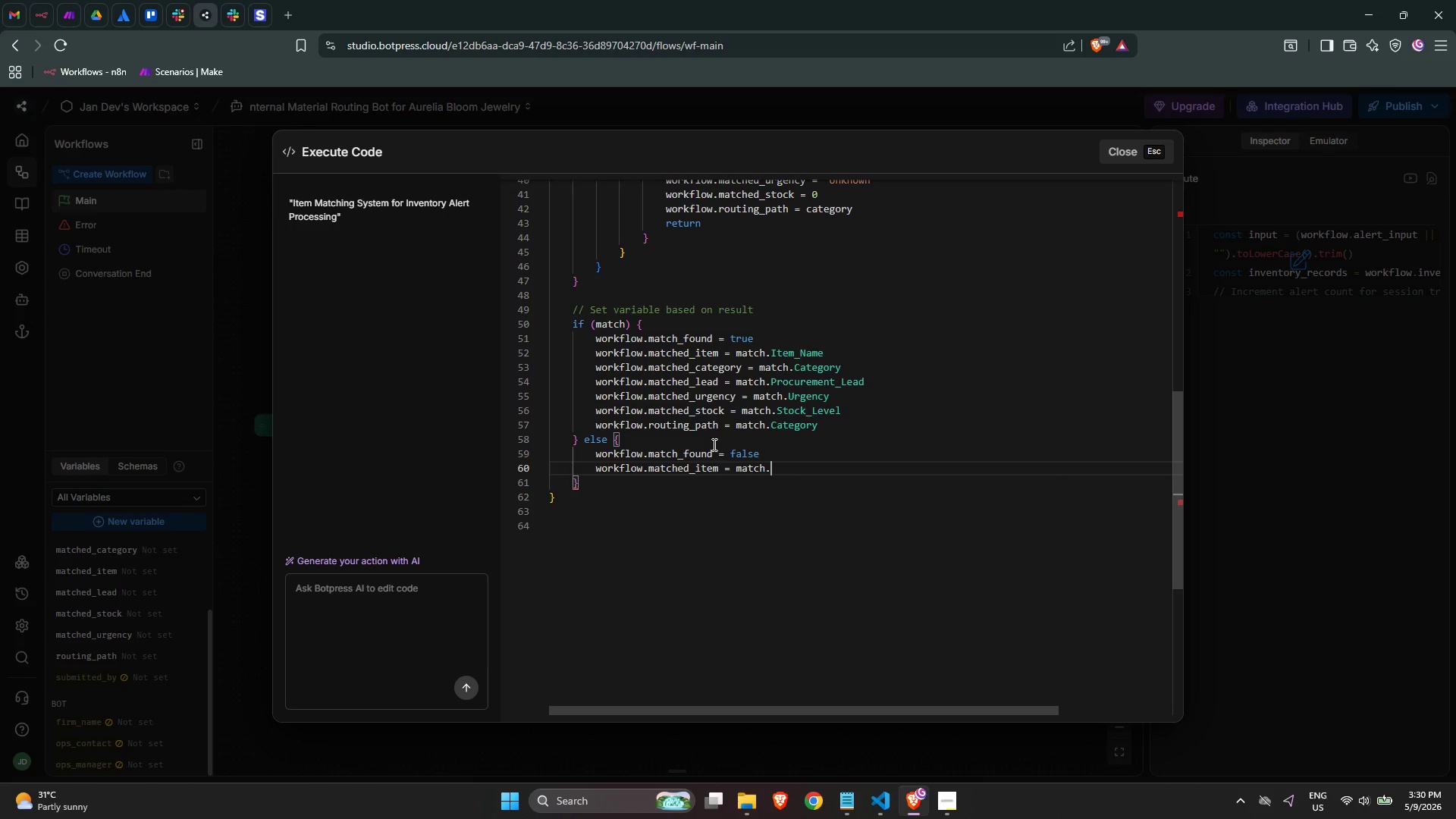 
wait(13.3)
 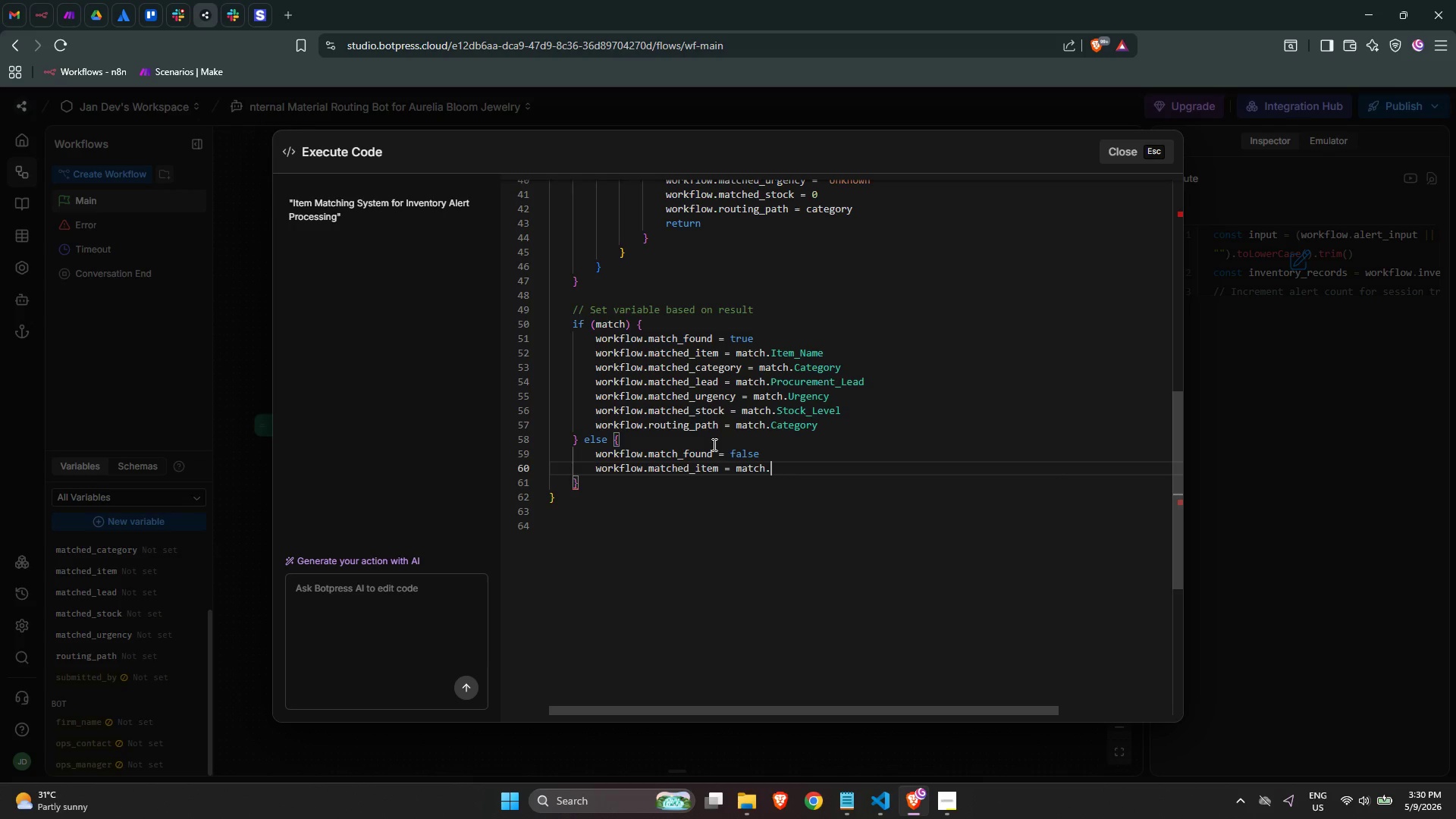 
type(alert-in)
 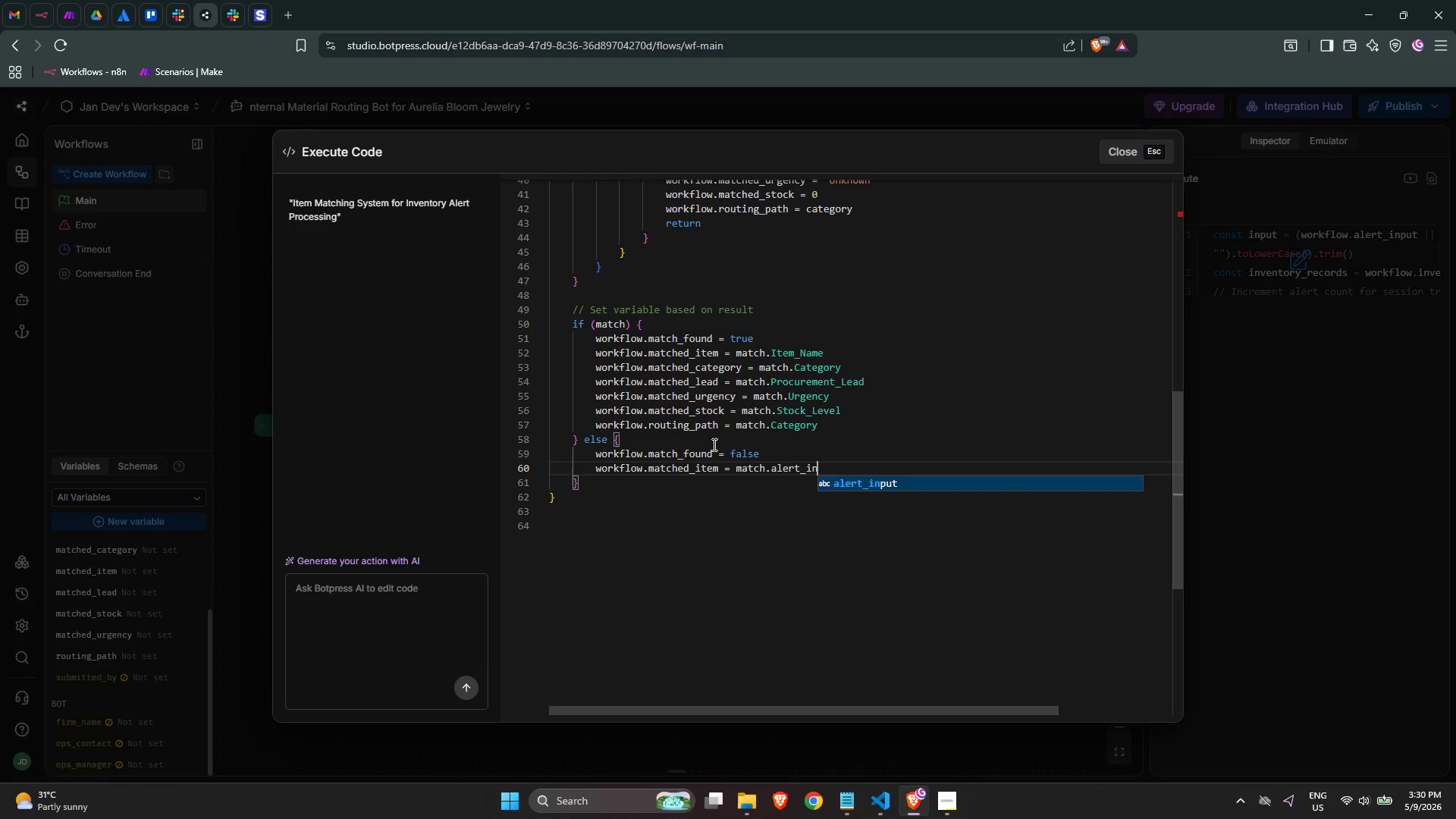 
key(Enter)
 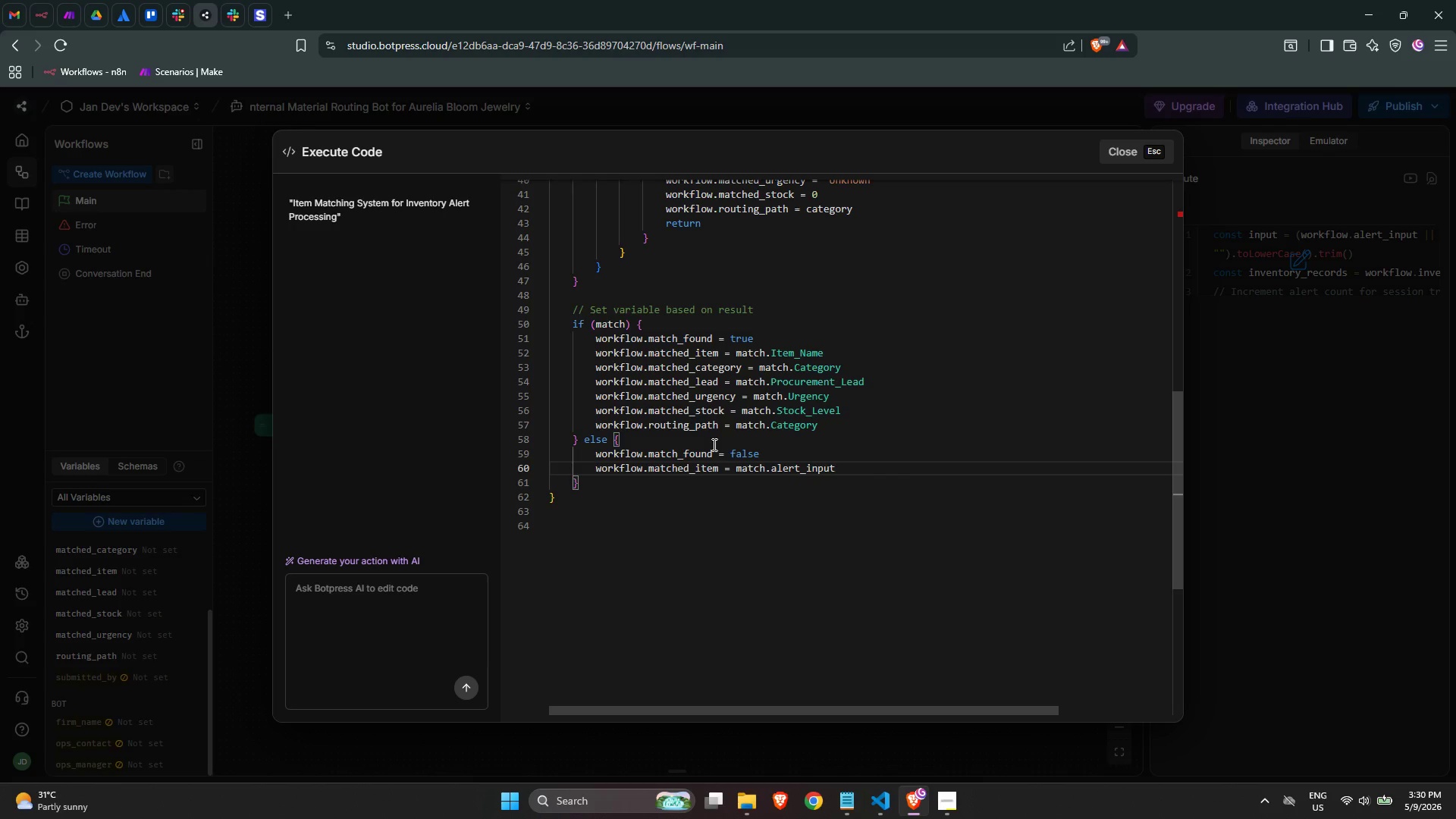 
key(Enter)
 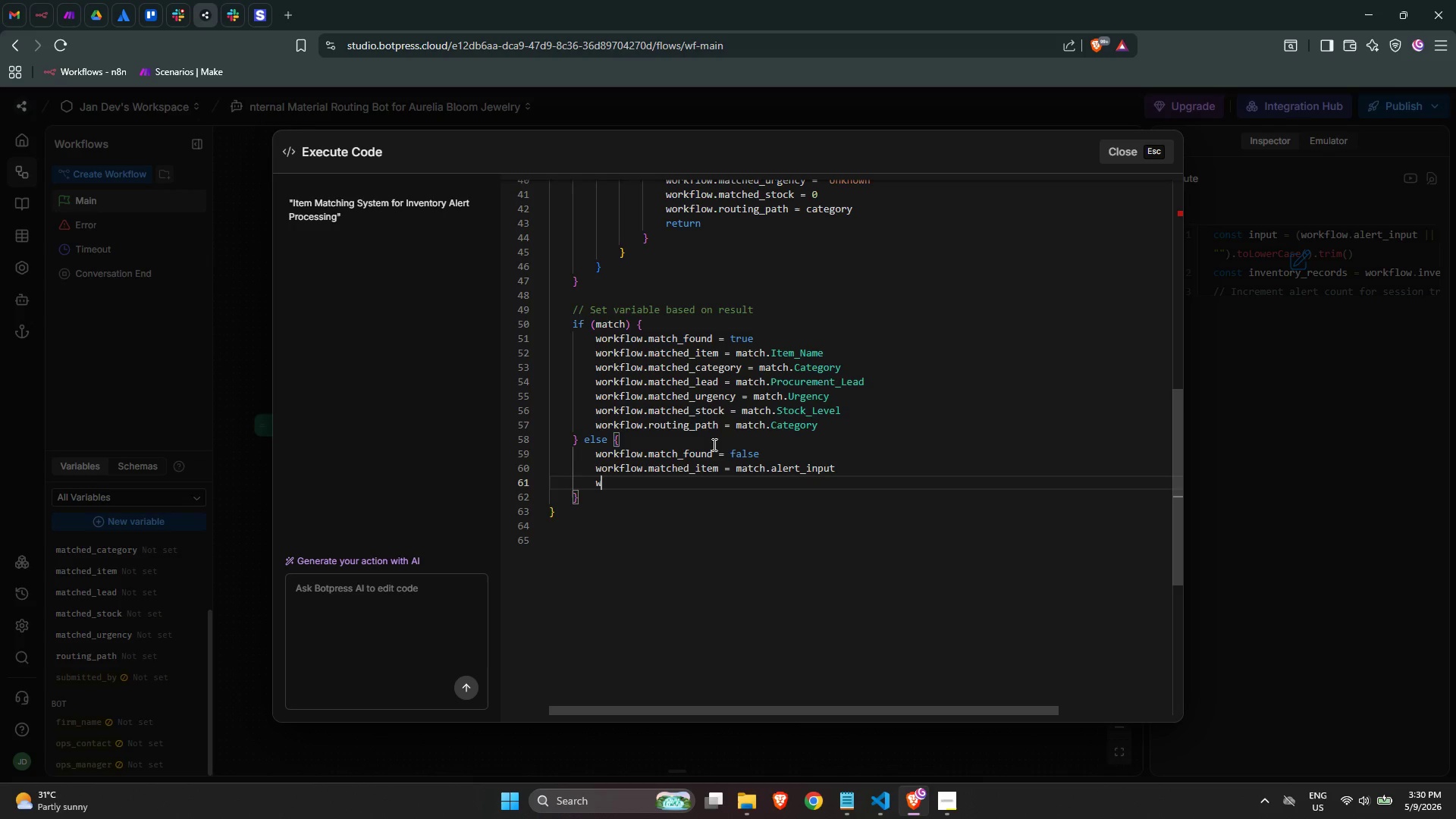 
type(wor)
 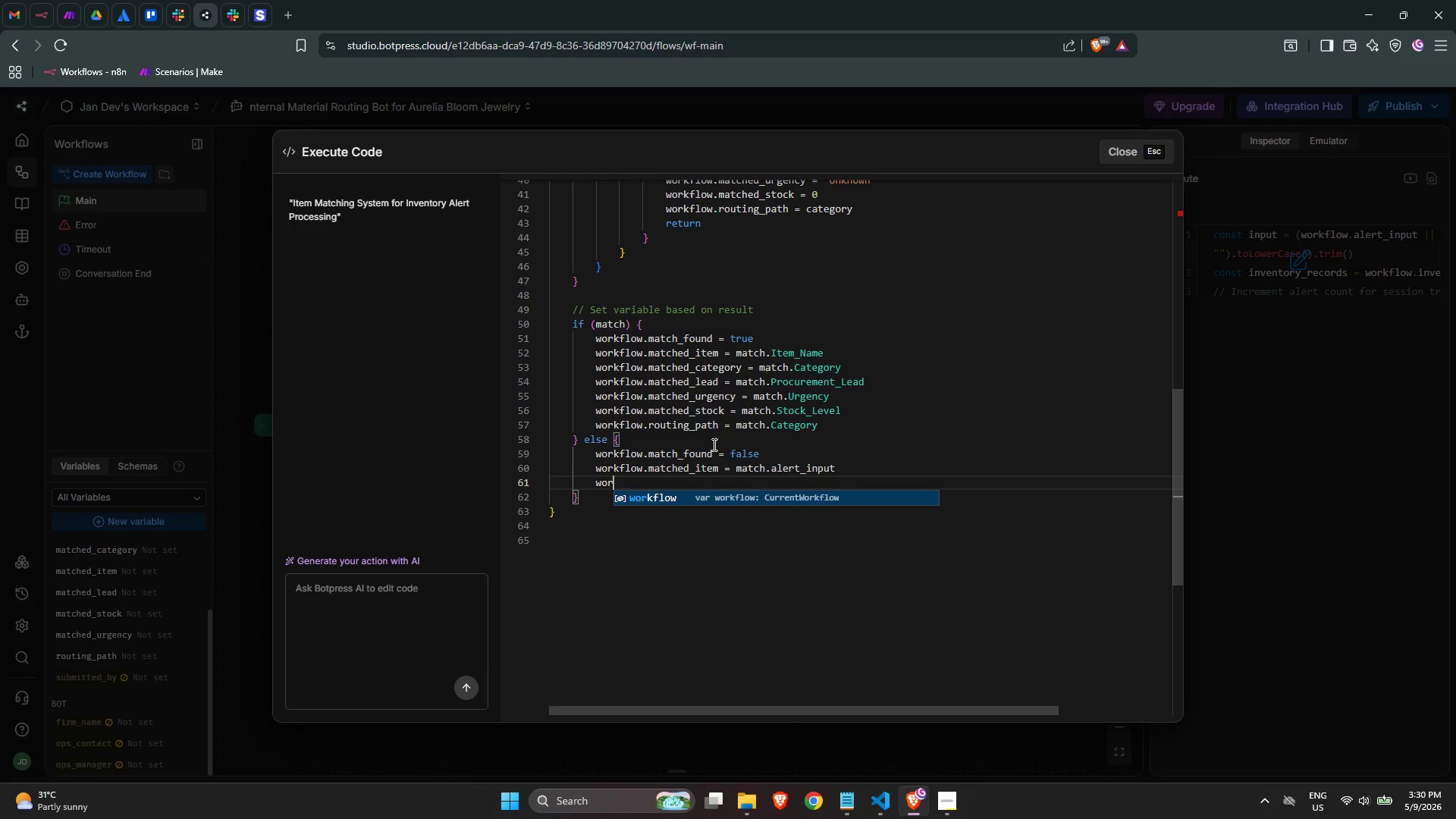 
key(Enter)
 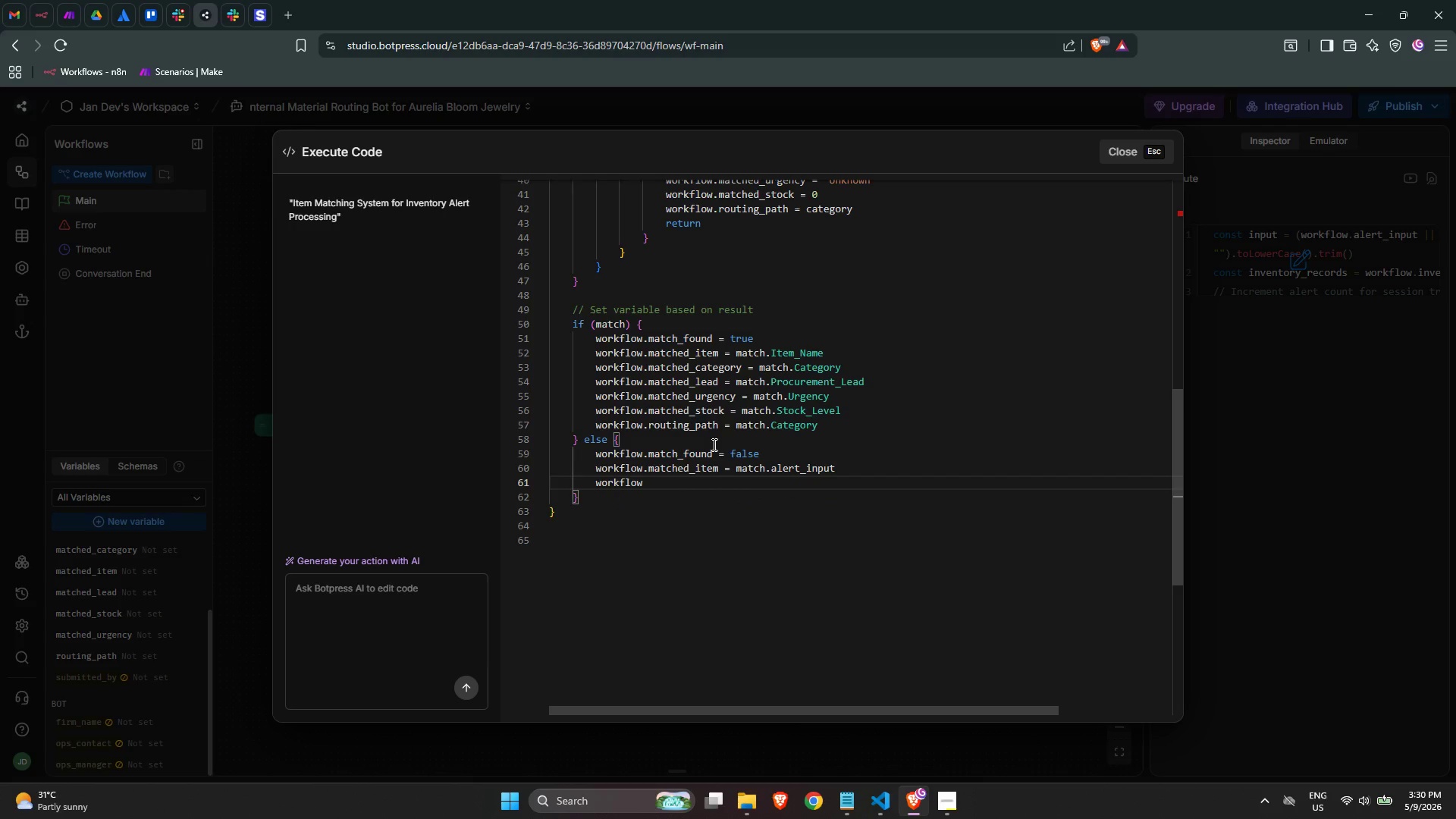 
type(.matched_category = "")
 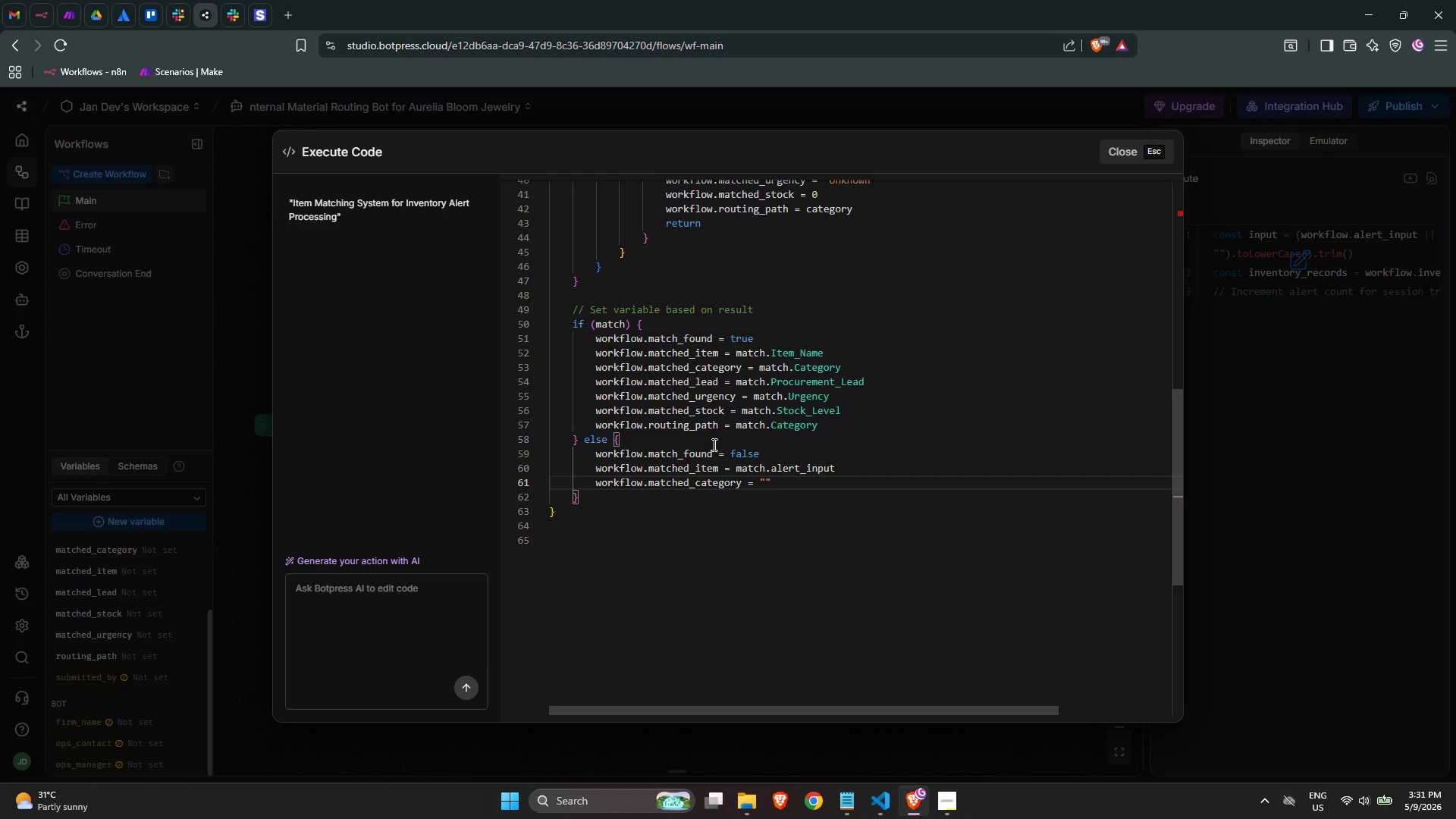 
key(ArrowLeft)
 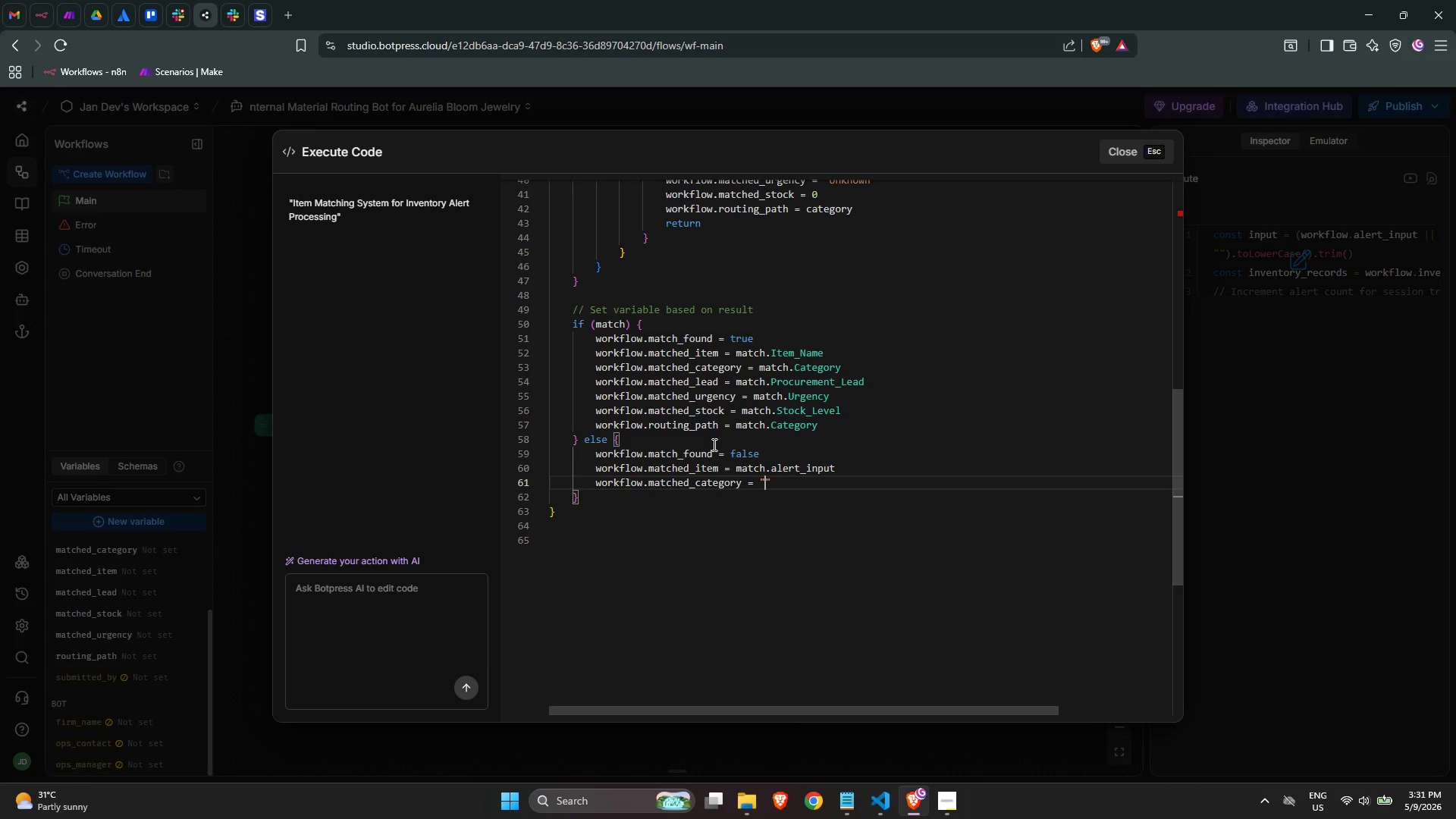 
type(Unknown)
 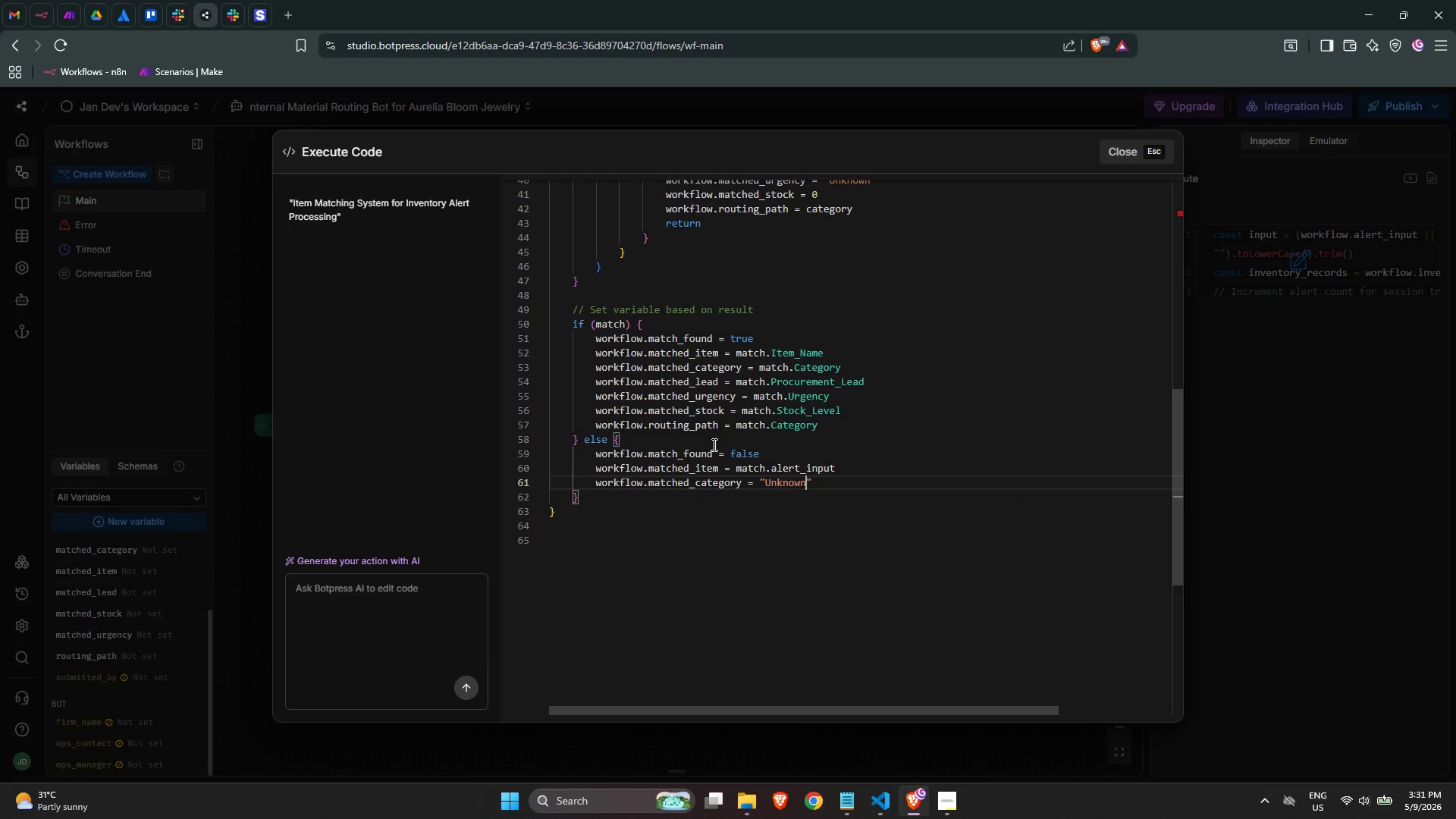 
key(ArrowRight)
 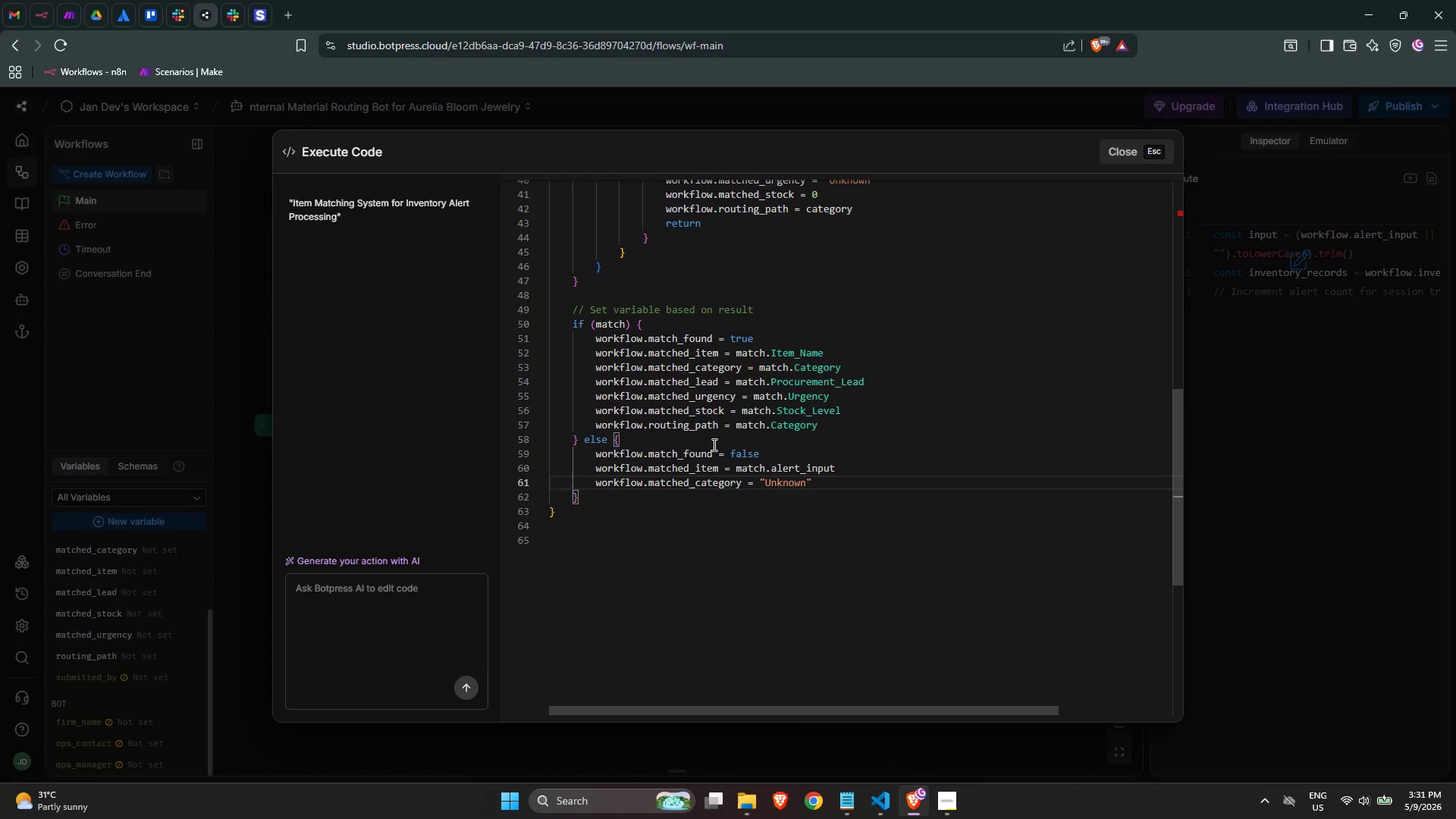 
key(Enter)
 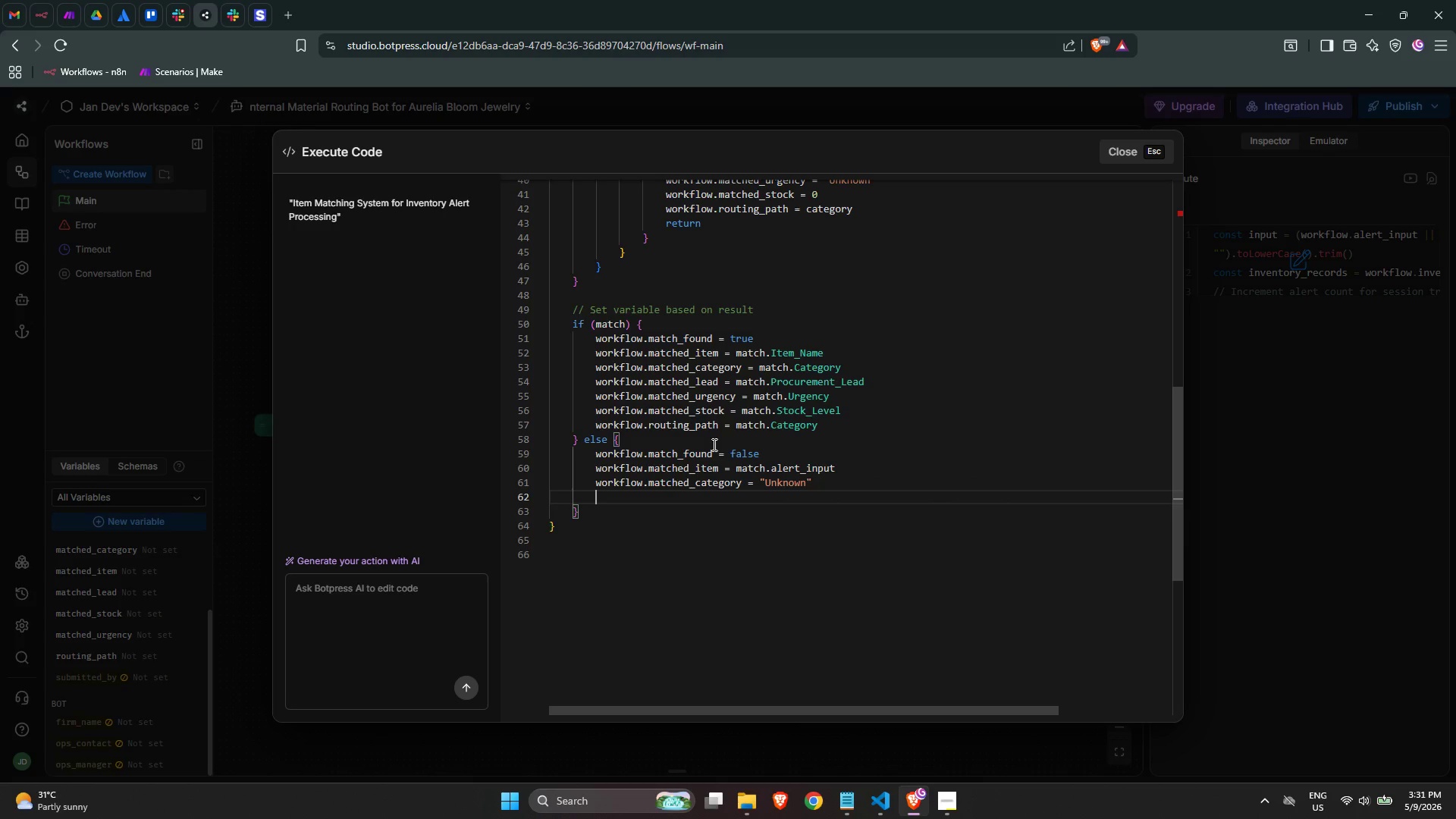 
type(wo)
 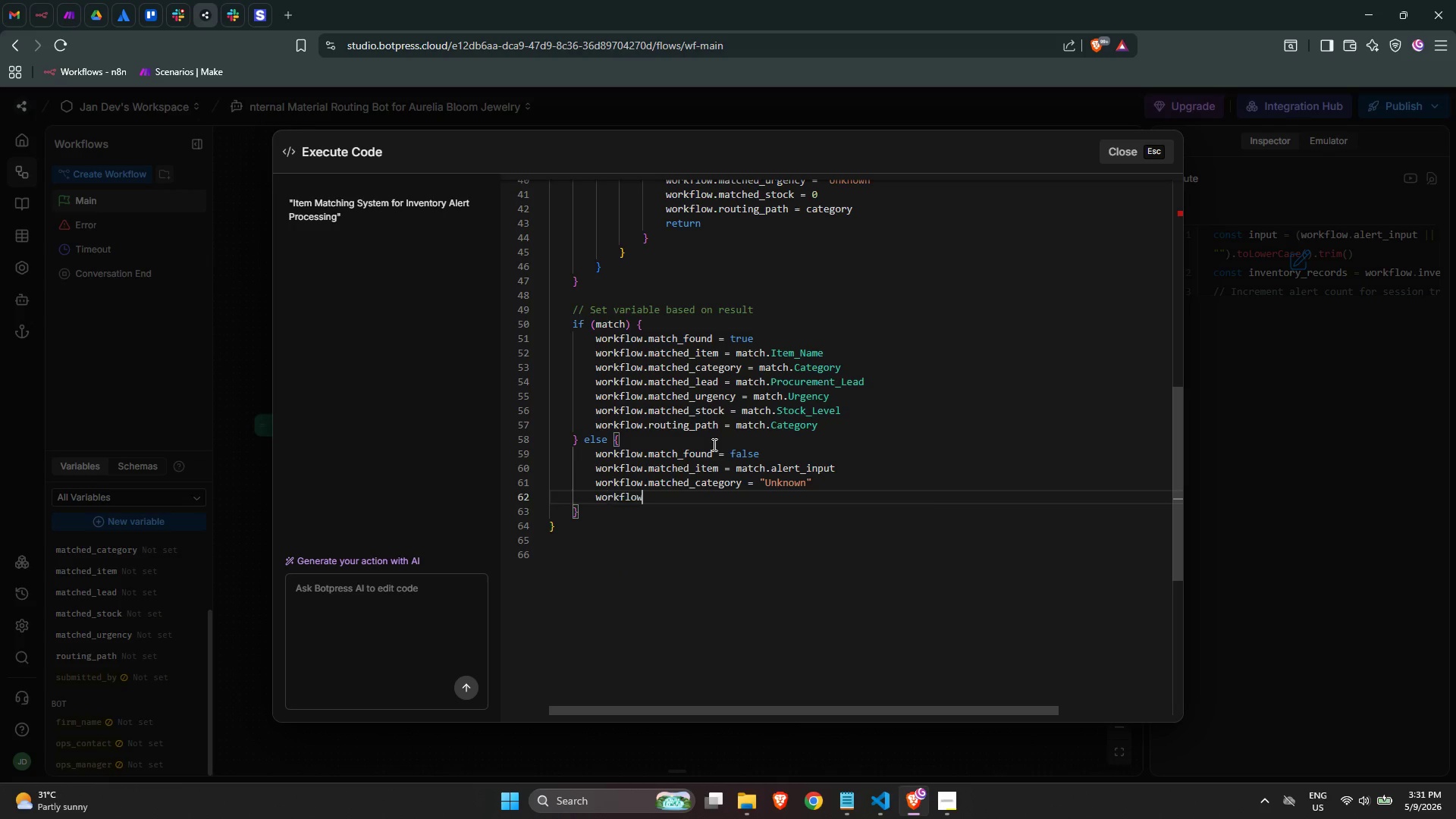 
key(Enter)
 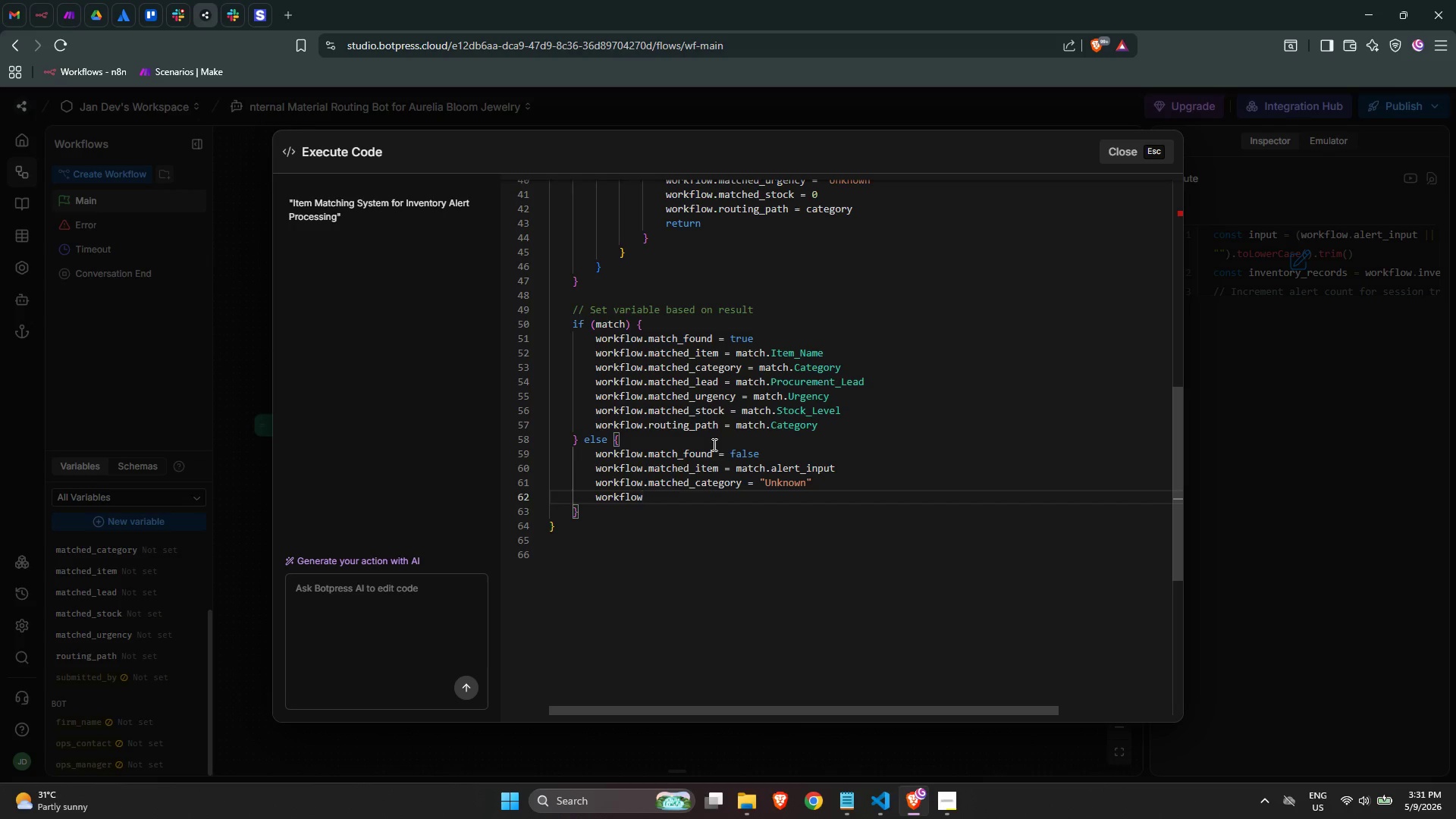 
type(.matched_lead)
 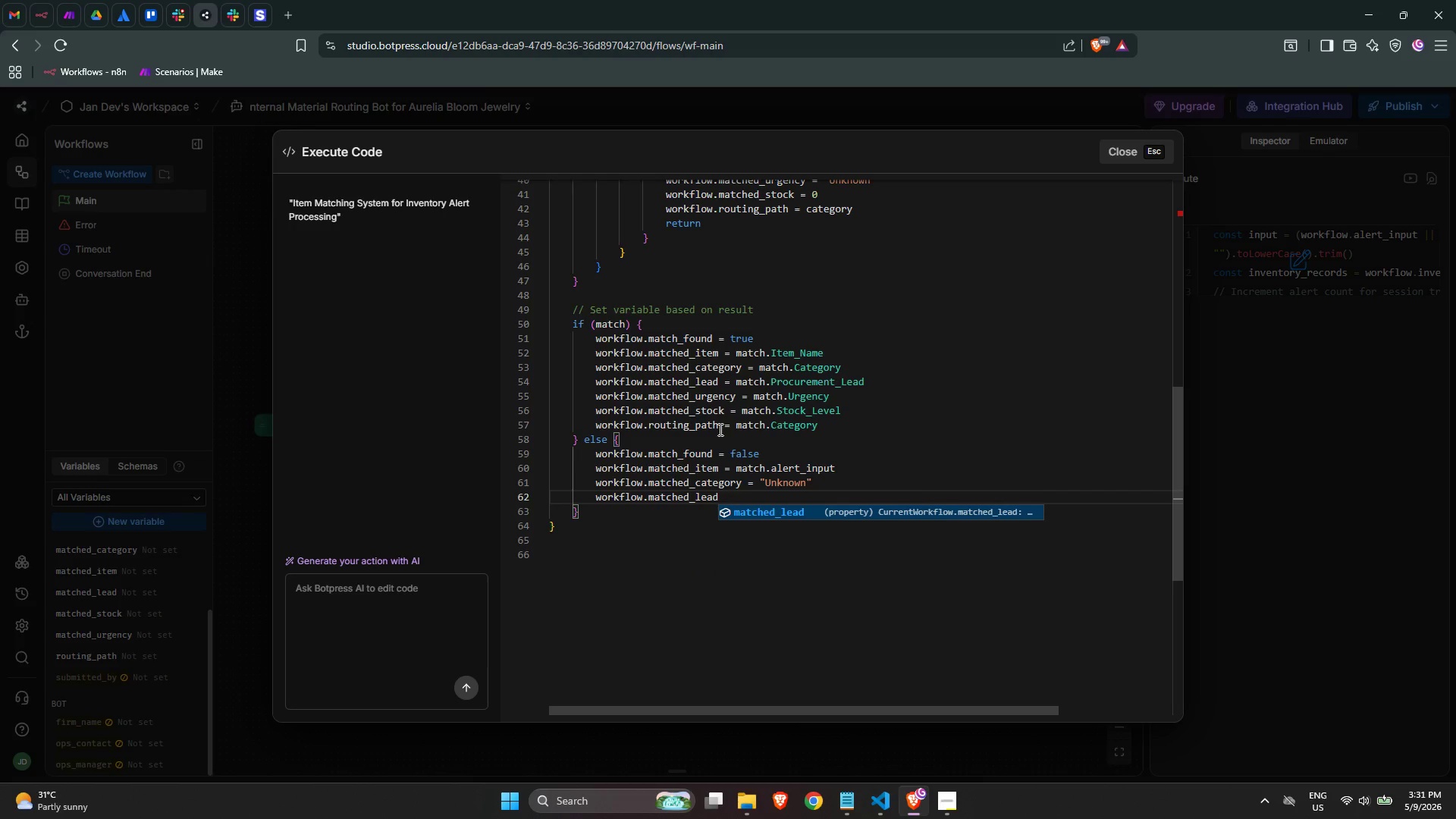 
scroll: coordinate [819, 331], scroll_direction: up, amount: 4.0
 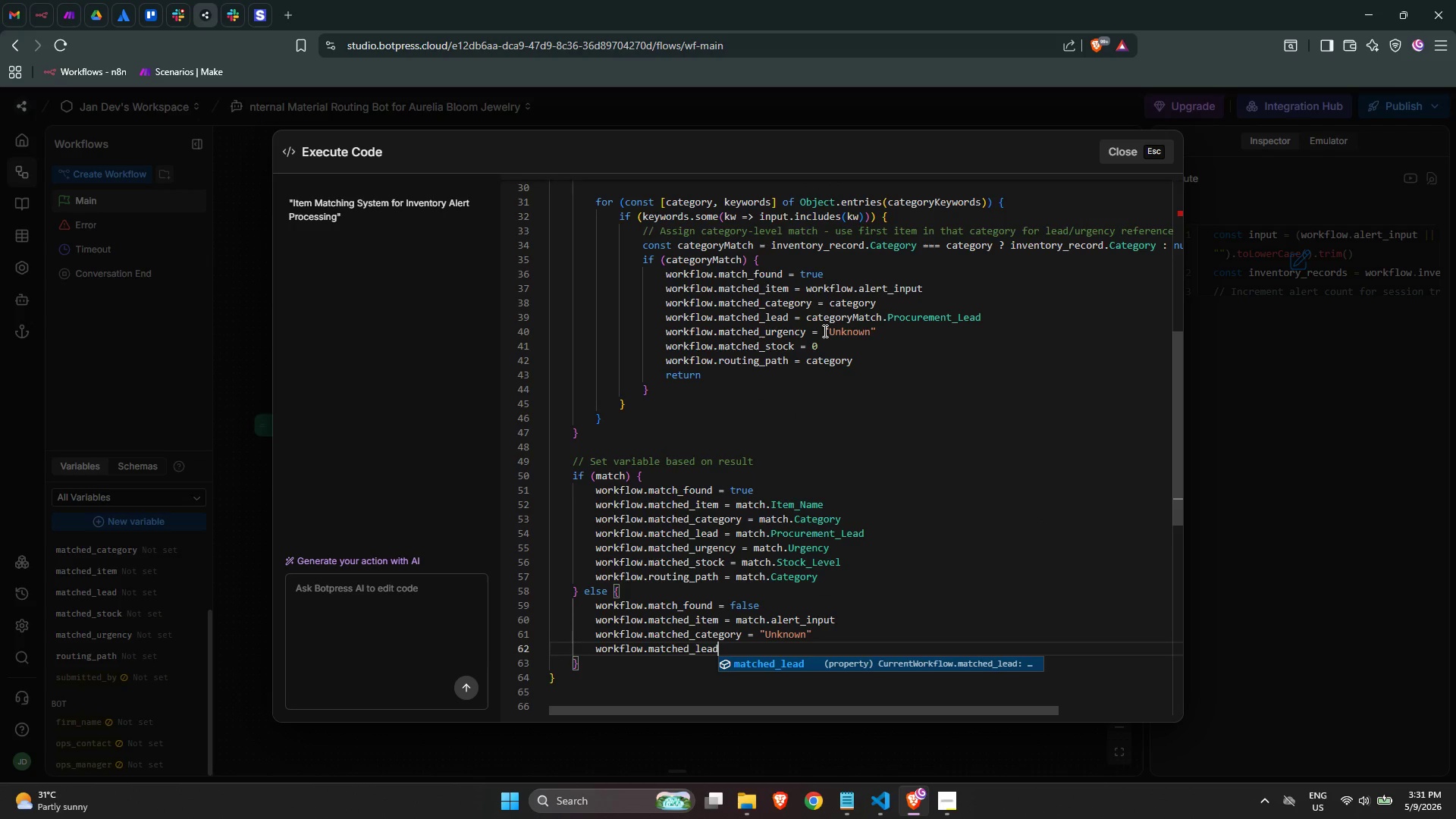 
scroll: coordinate [824, 331], scroll_direction: down, amount: 2.0
 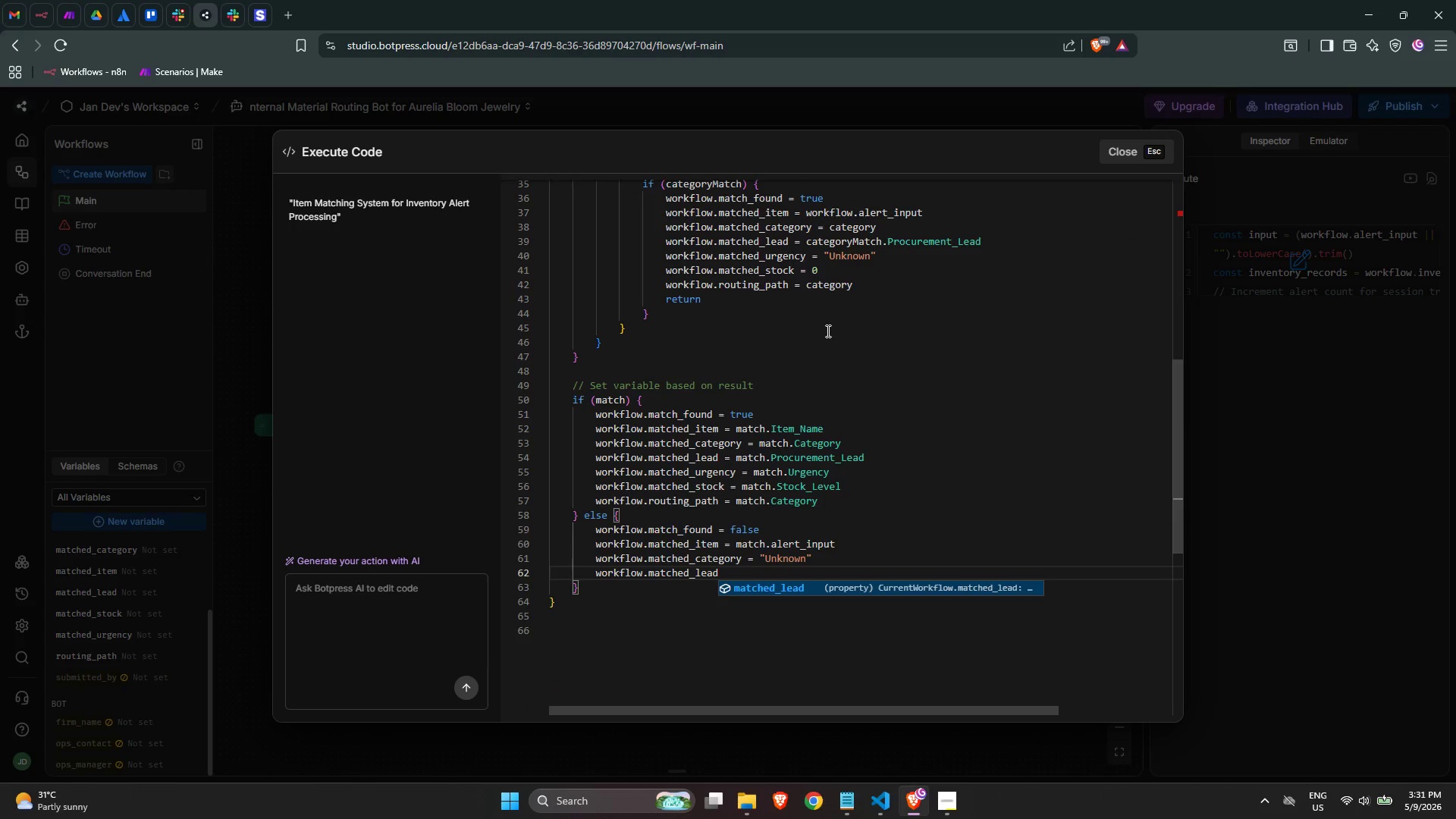 
scroll: coordinate [827, 331], scroll_direction: up, amount: 3.0
 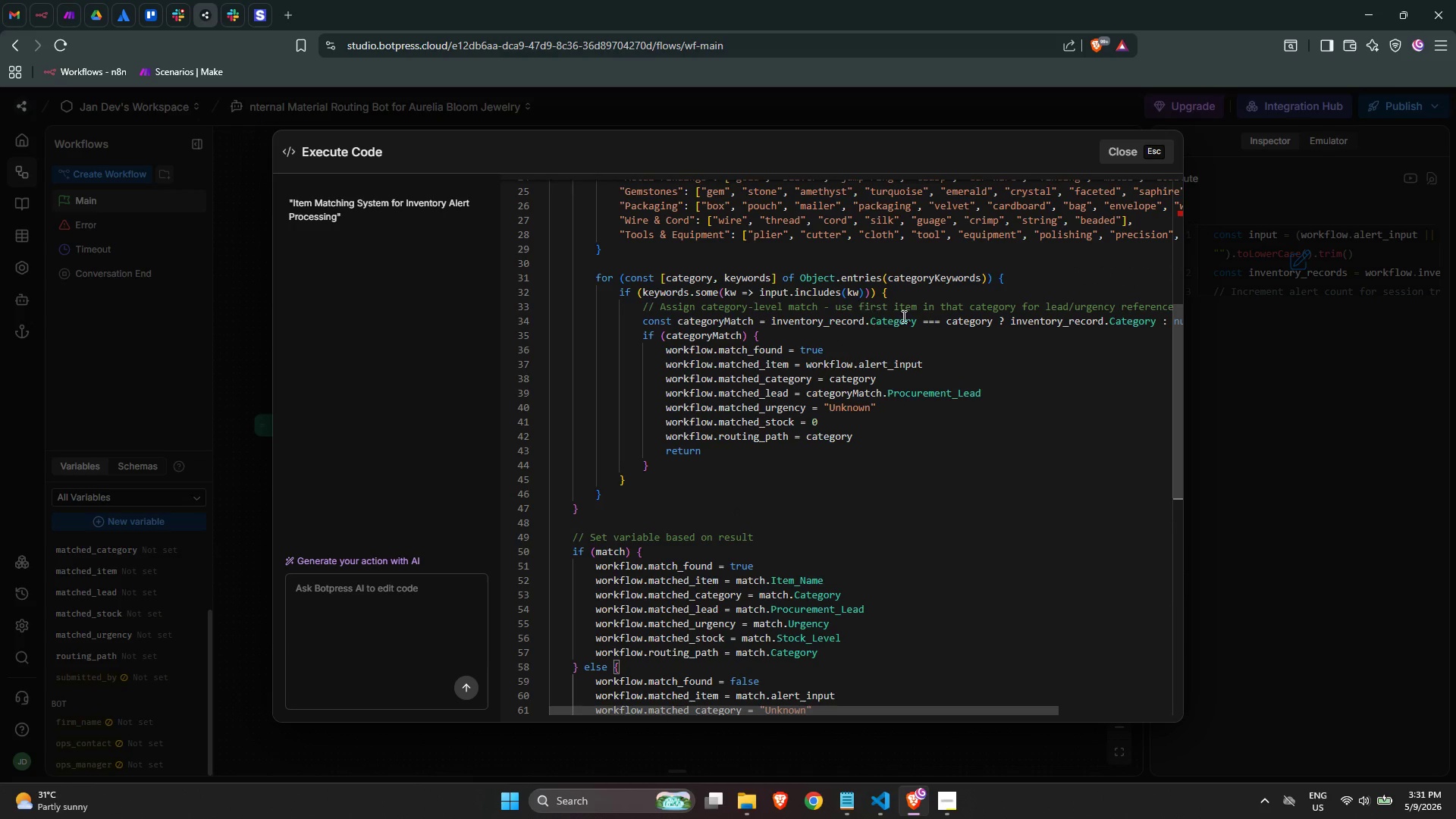 
left_click([915, 336])
 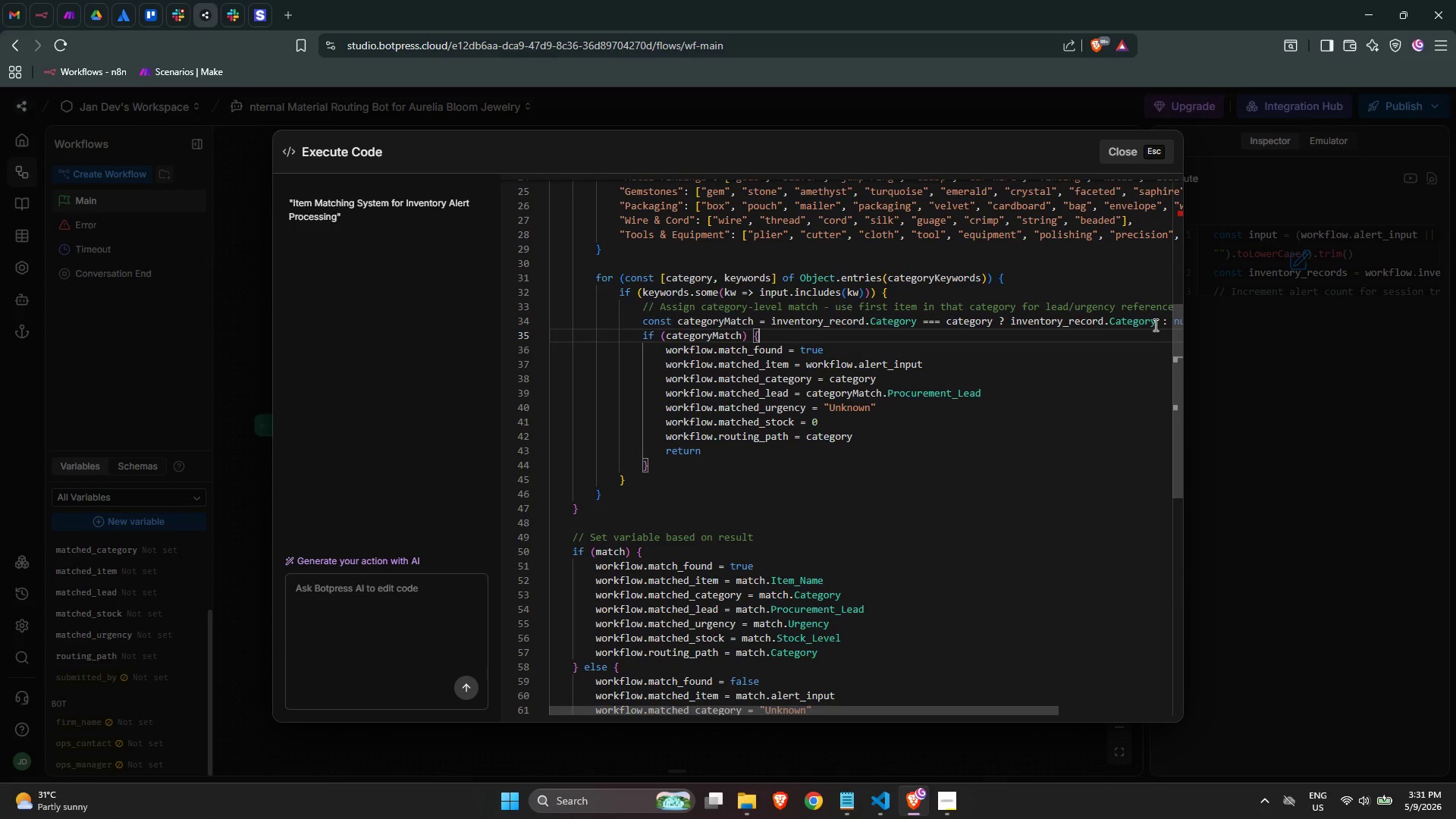 
double_click([1146, 319])
 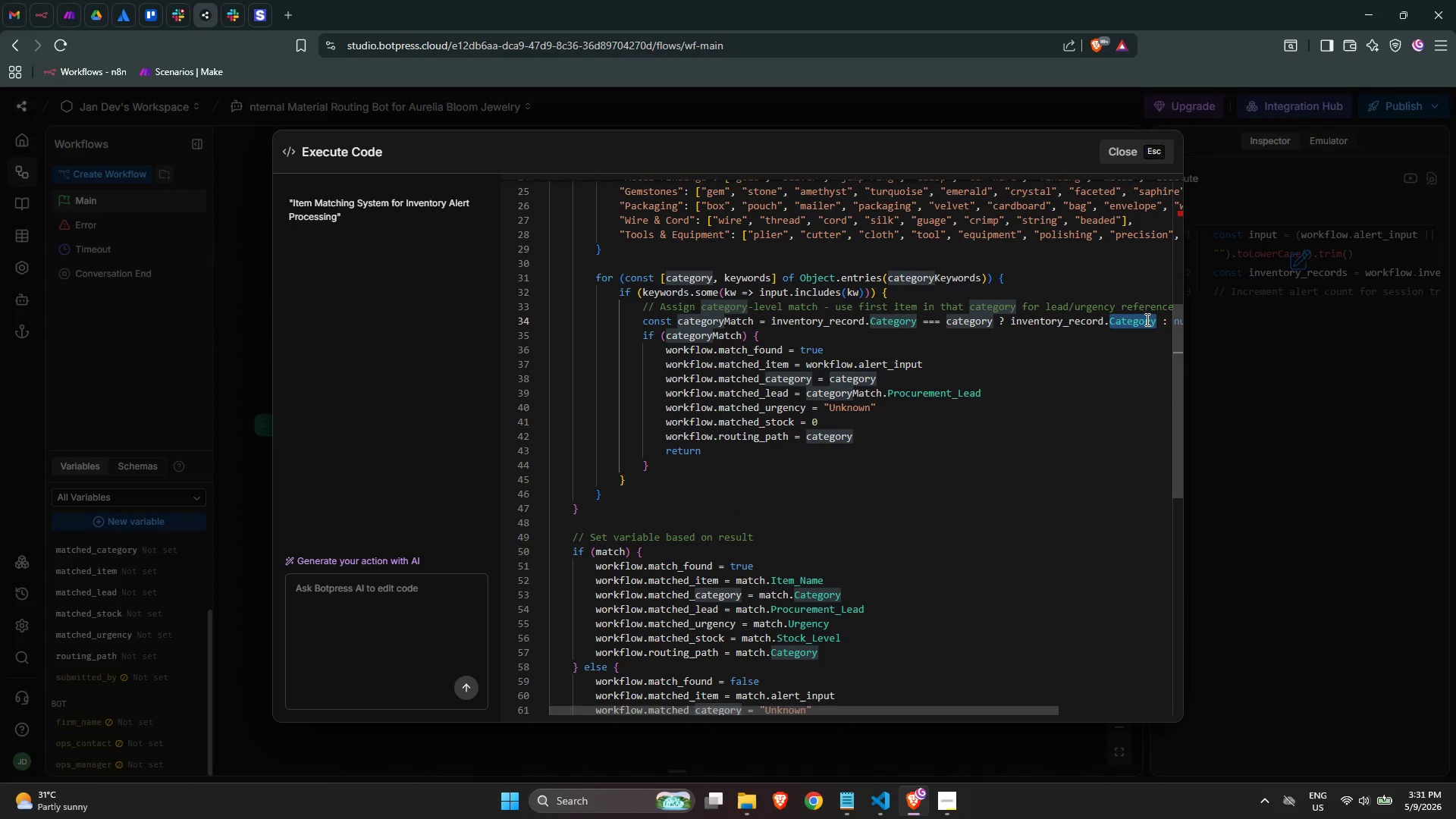 
key(Backspace)
 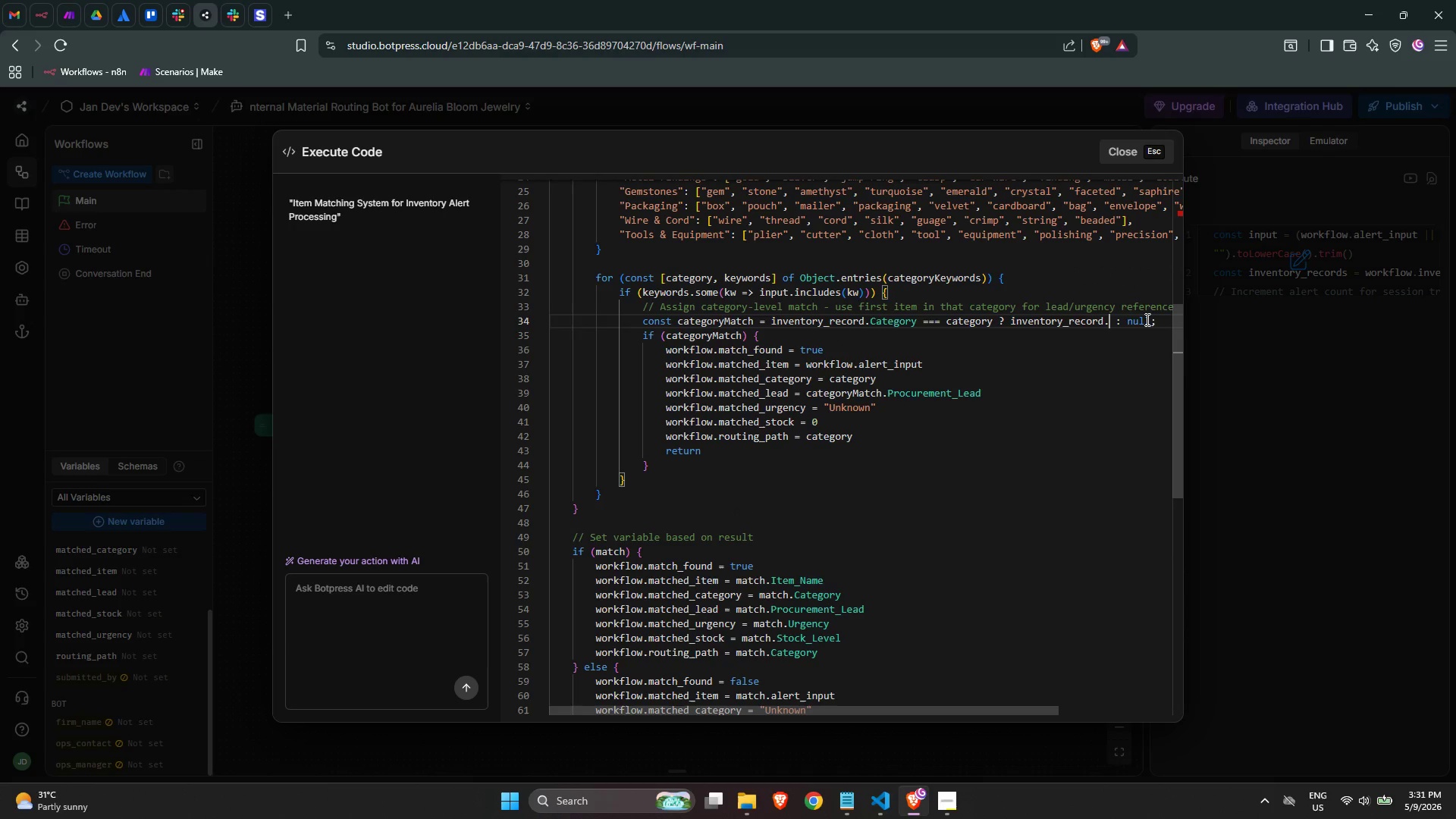 
key(Backspace)
 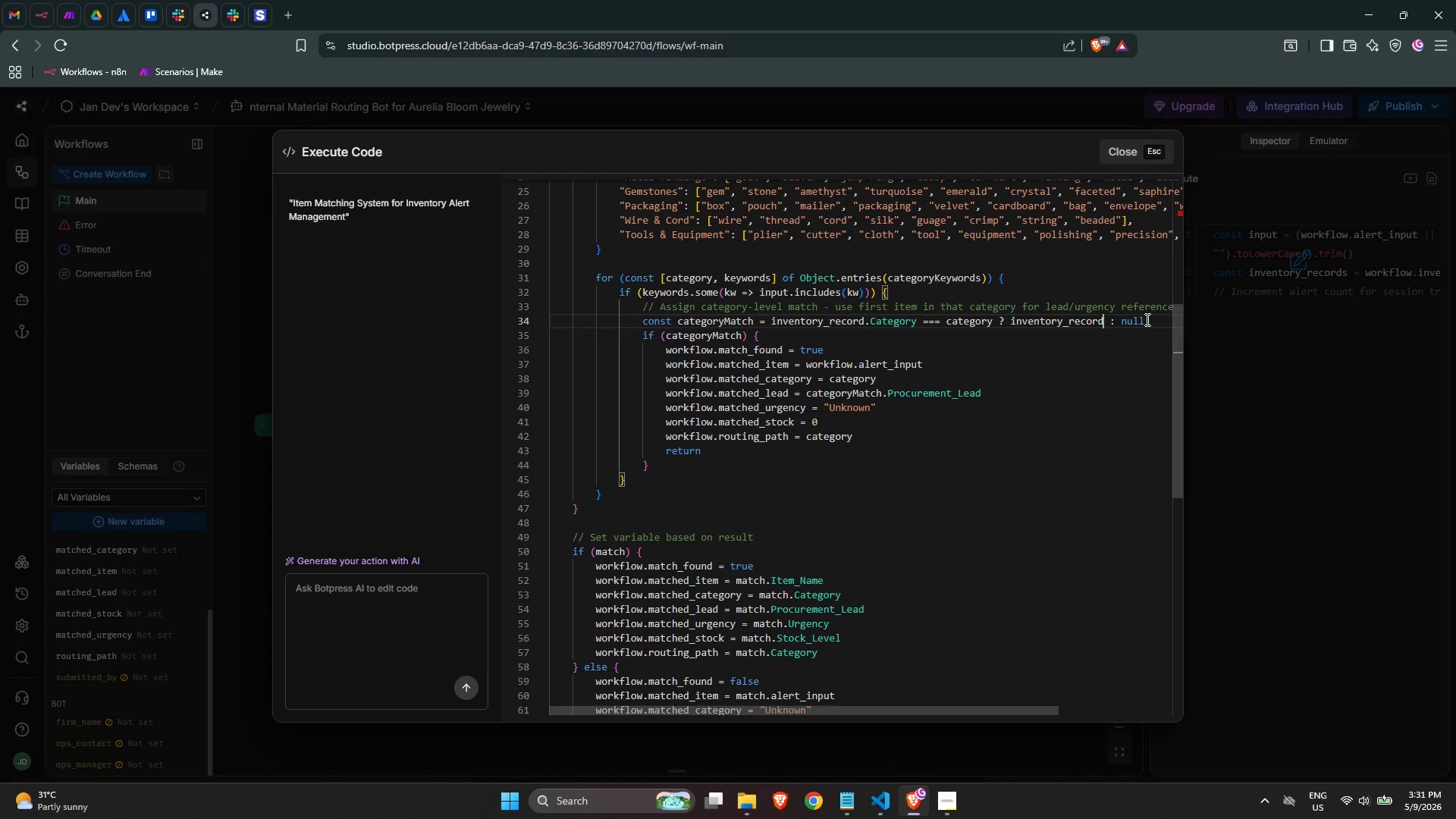 
wait(18.19)
 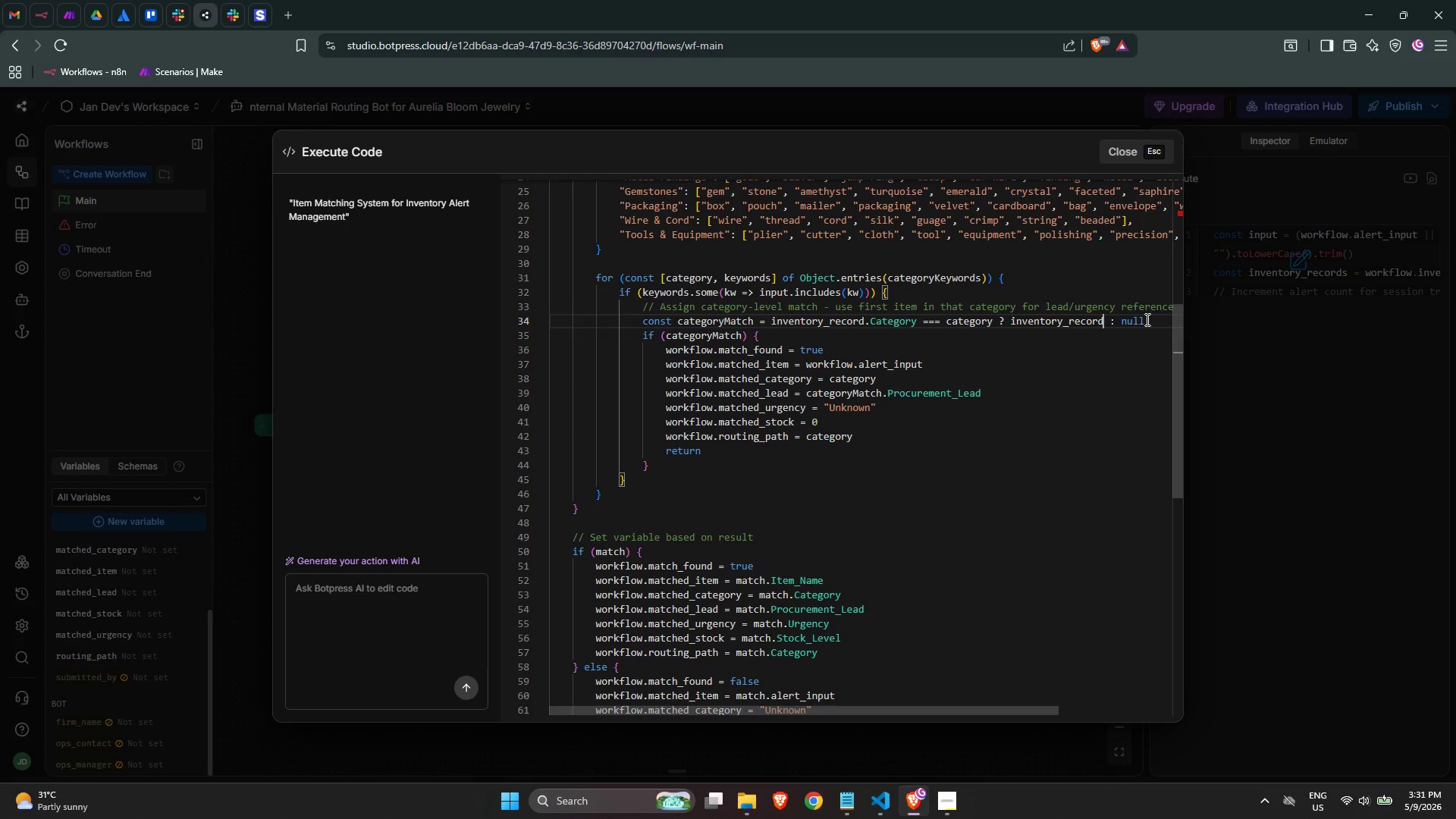 
scroll: coordinate [988, 459], scroll_direction: down, amount: 6.0
 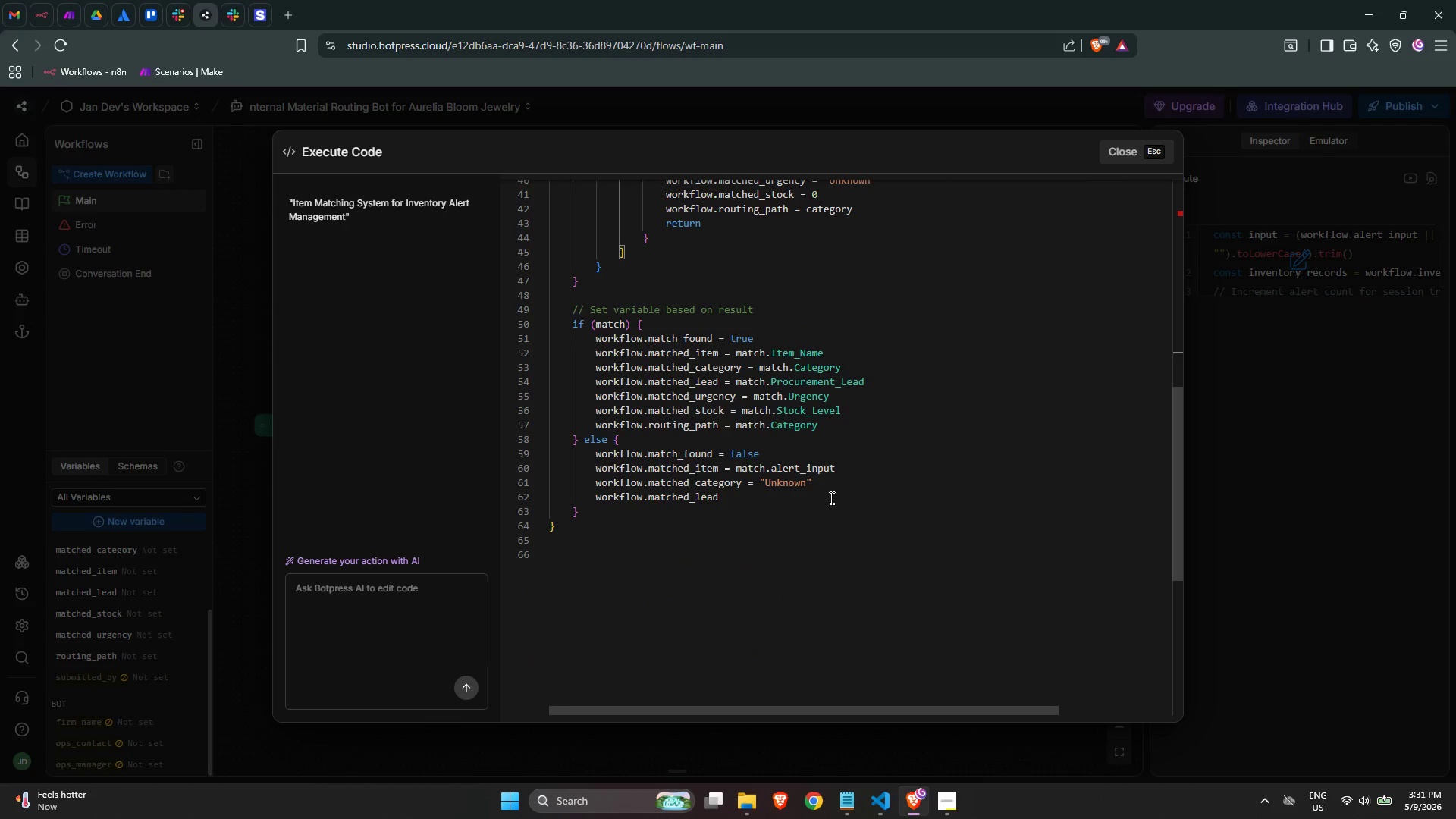 
left_click([827, 501])
 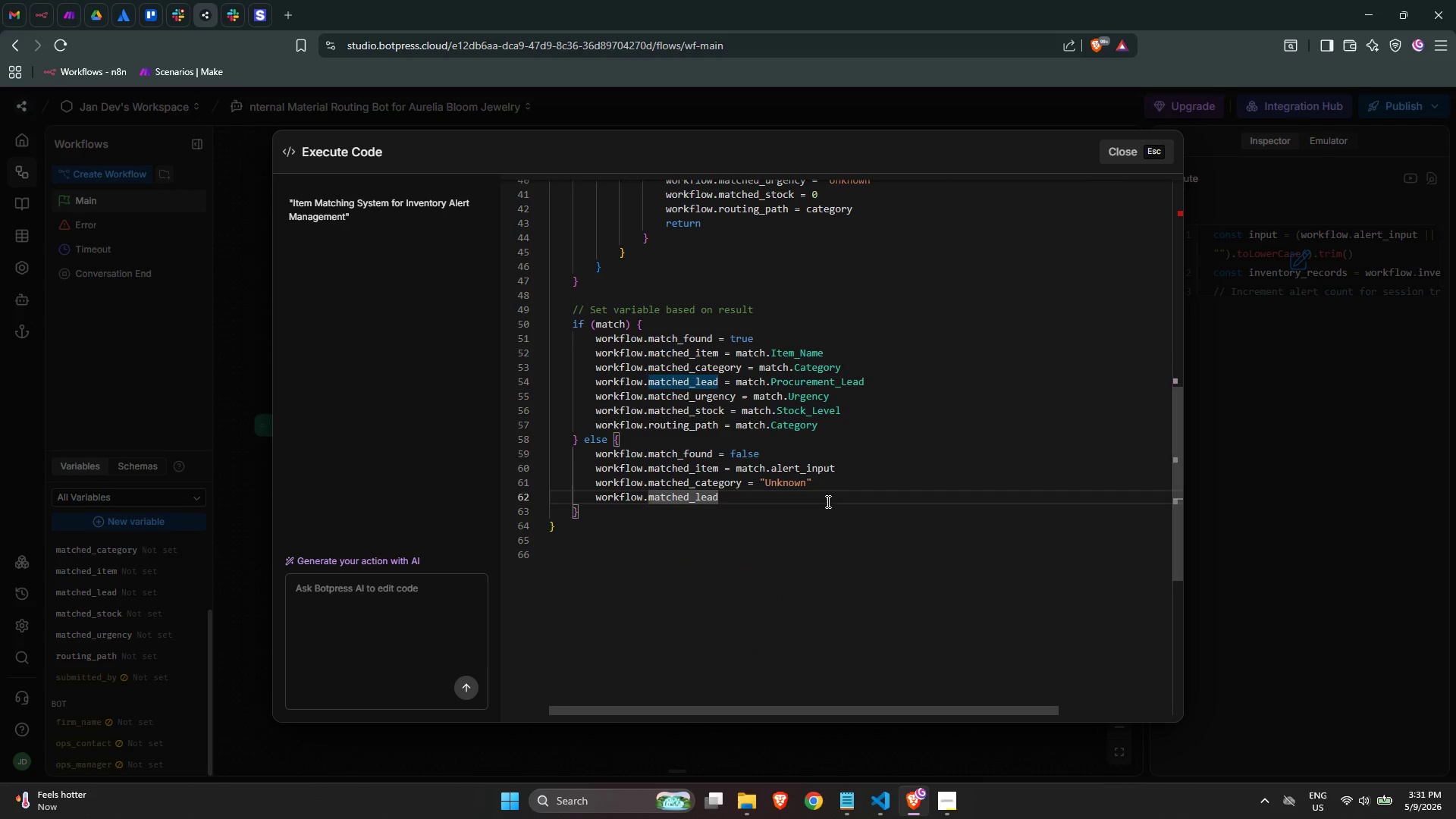 
wait(10.81)
 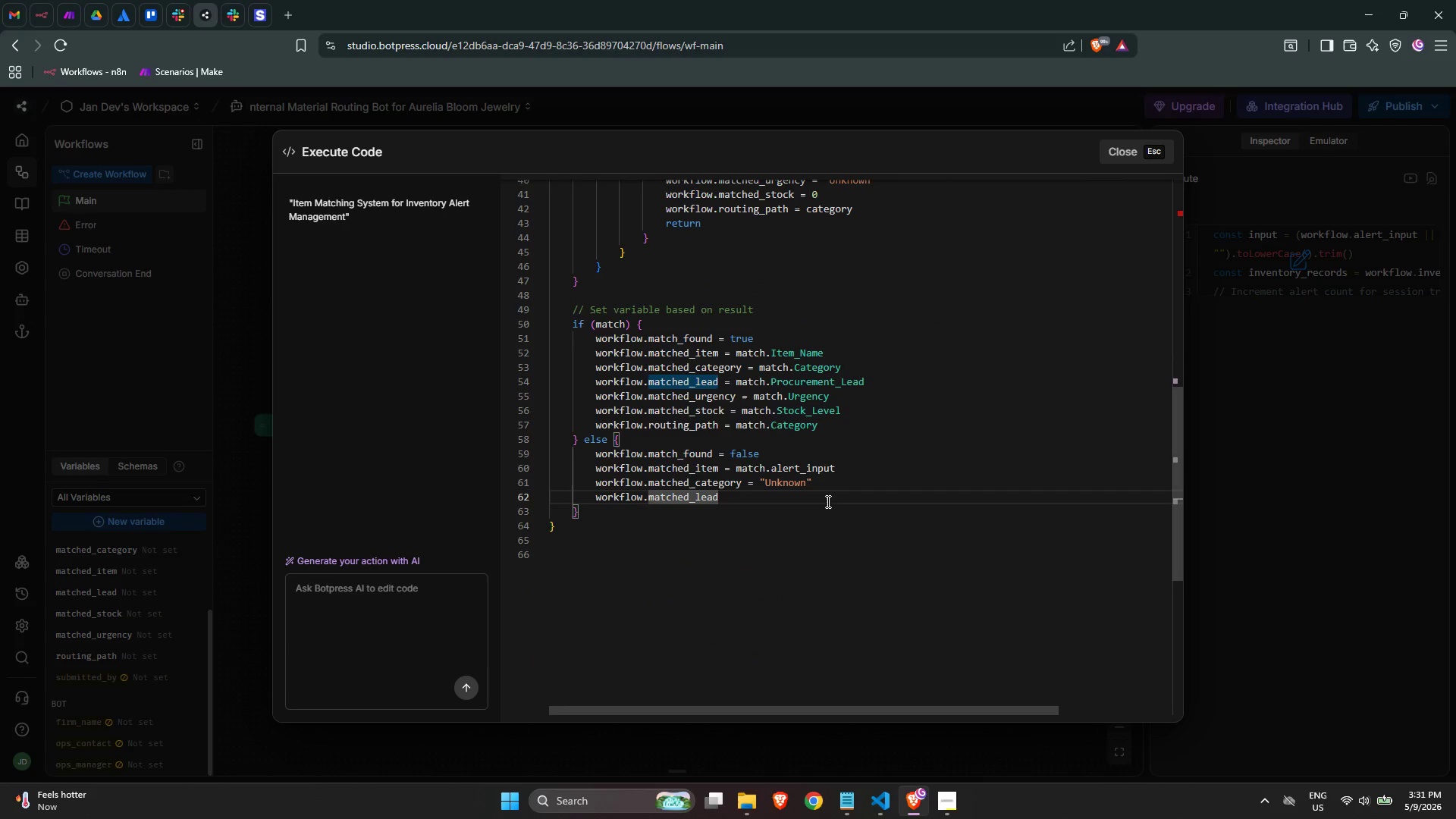 
key(Space)
 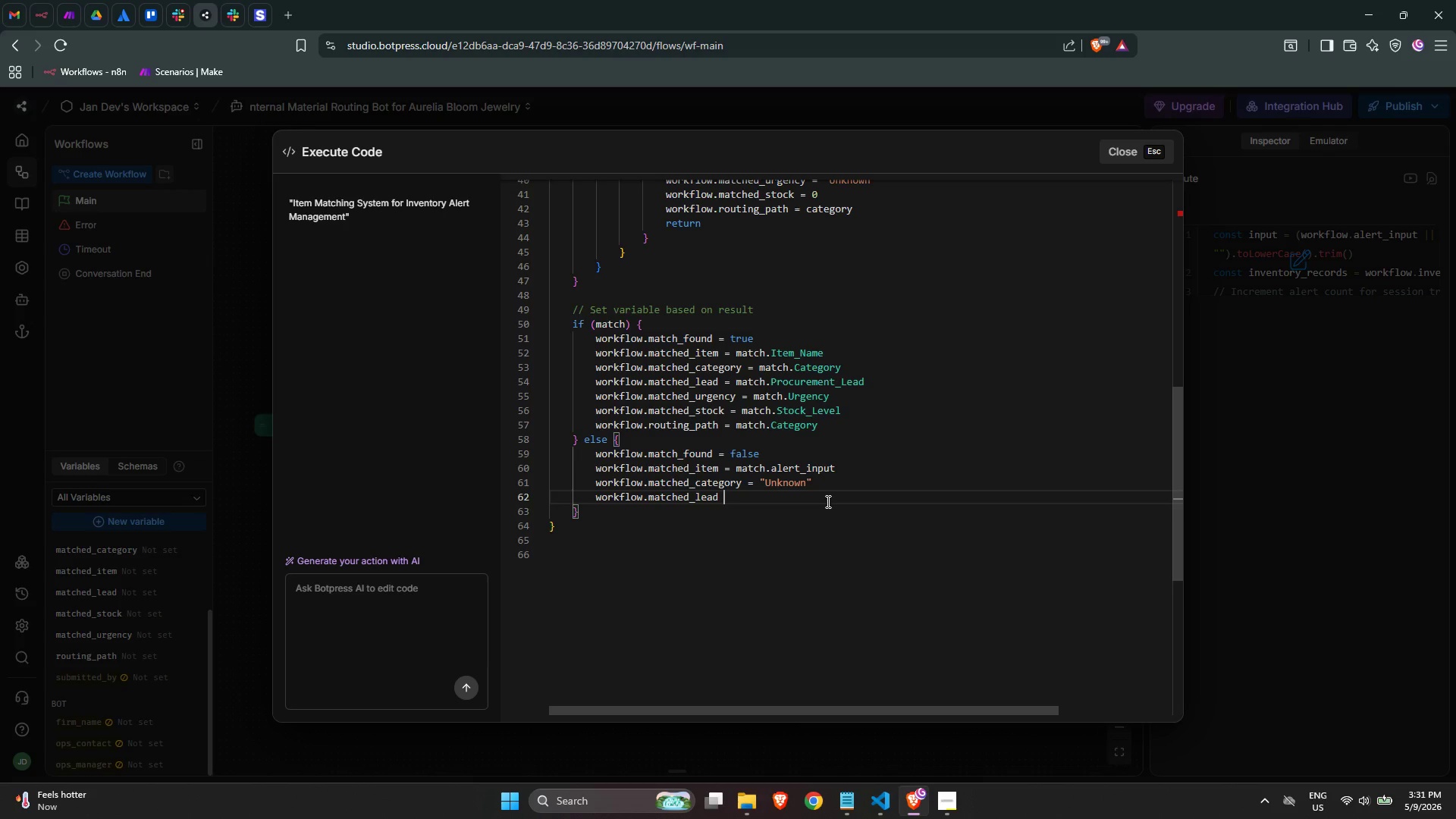 
key(Equal)
 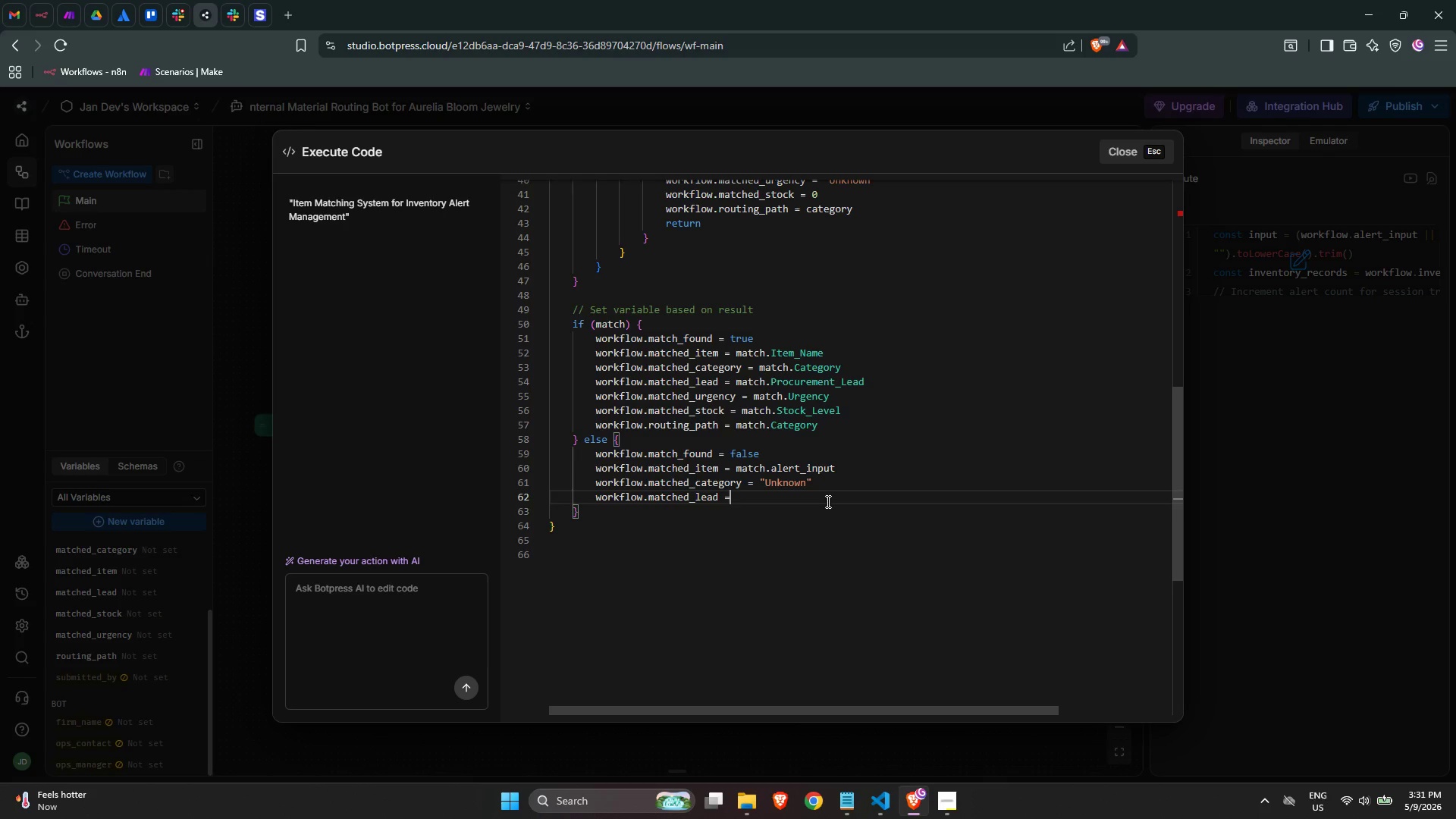 
key(Space)
 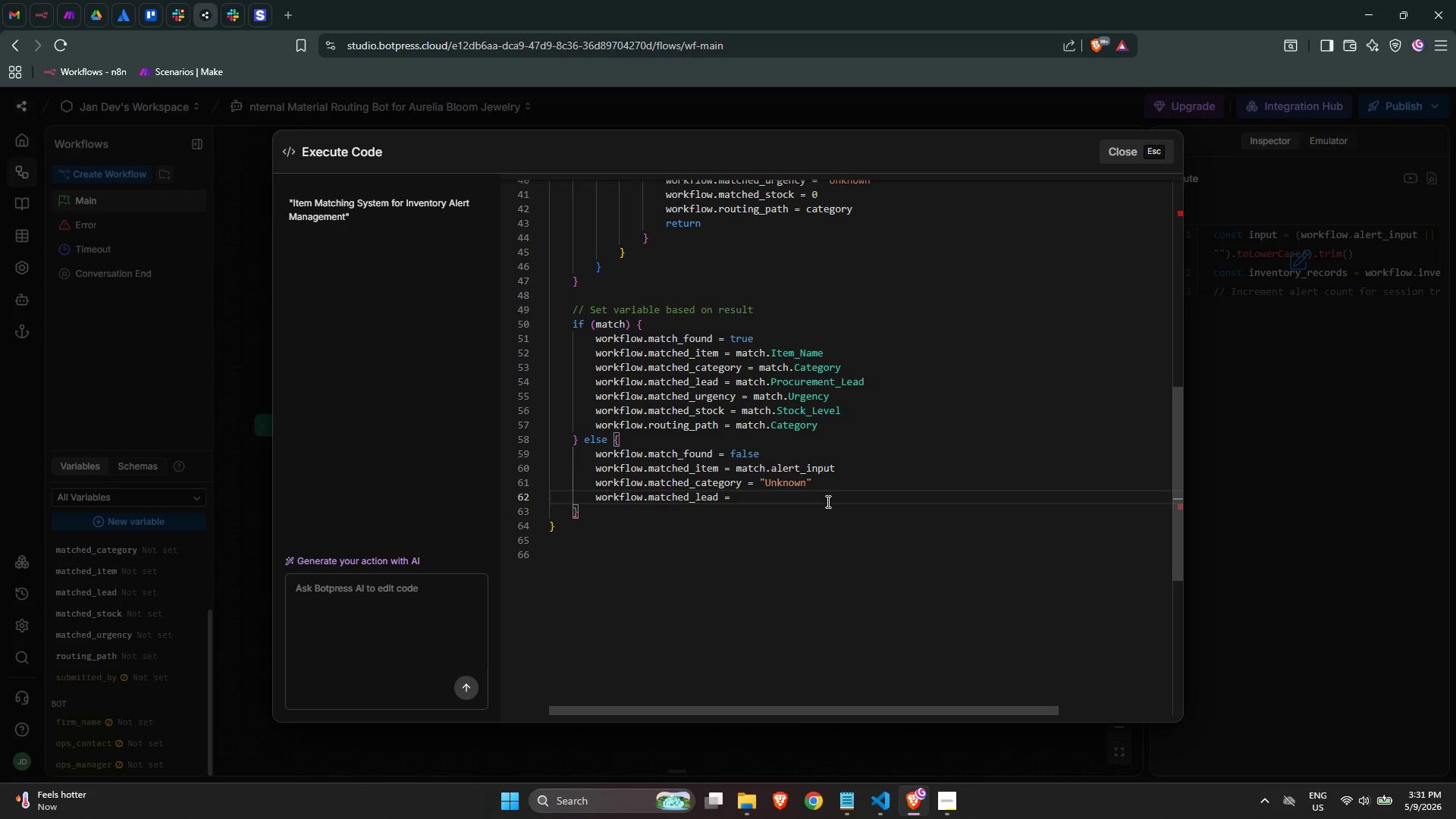 
wait(6.36)
 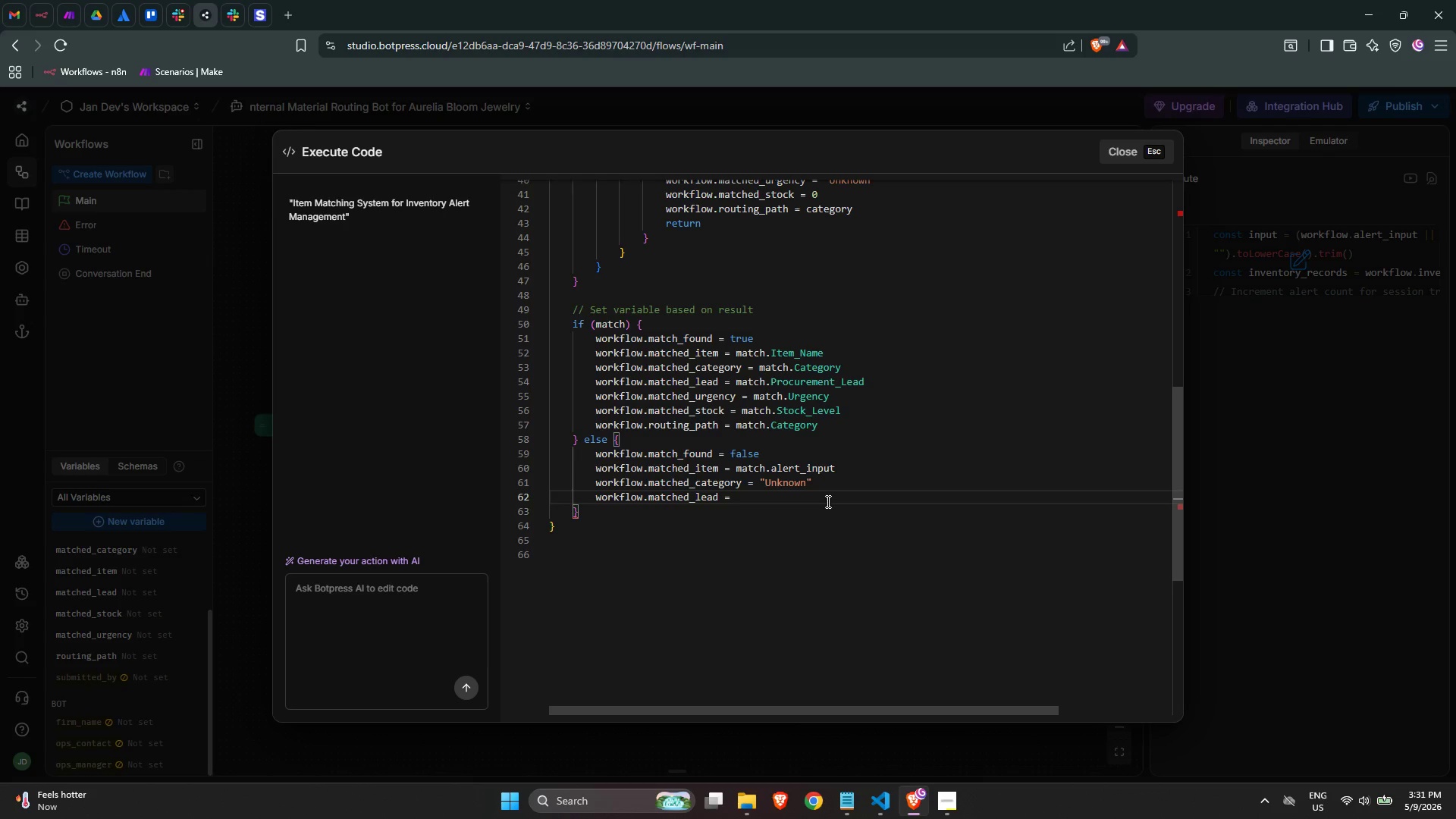 
type(bot.ops)
 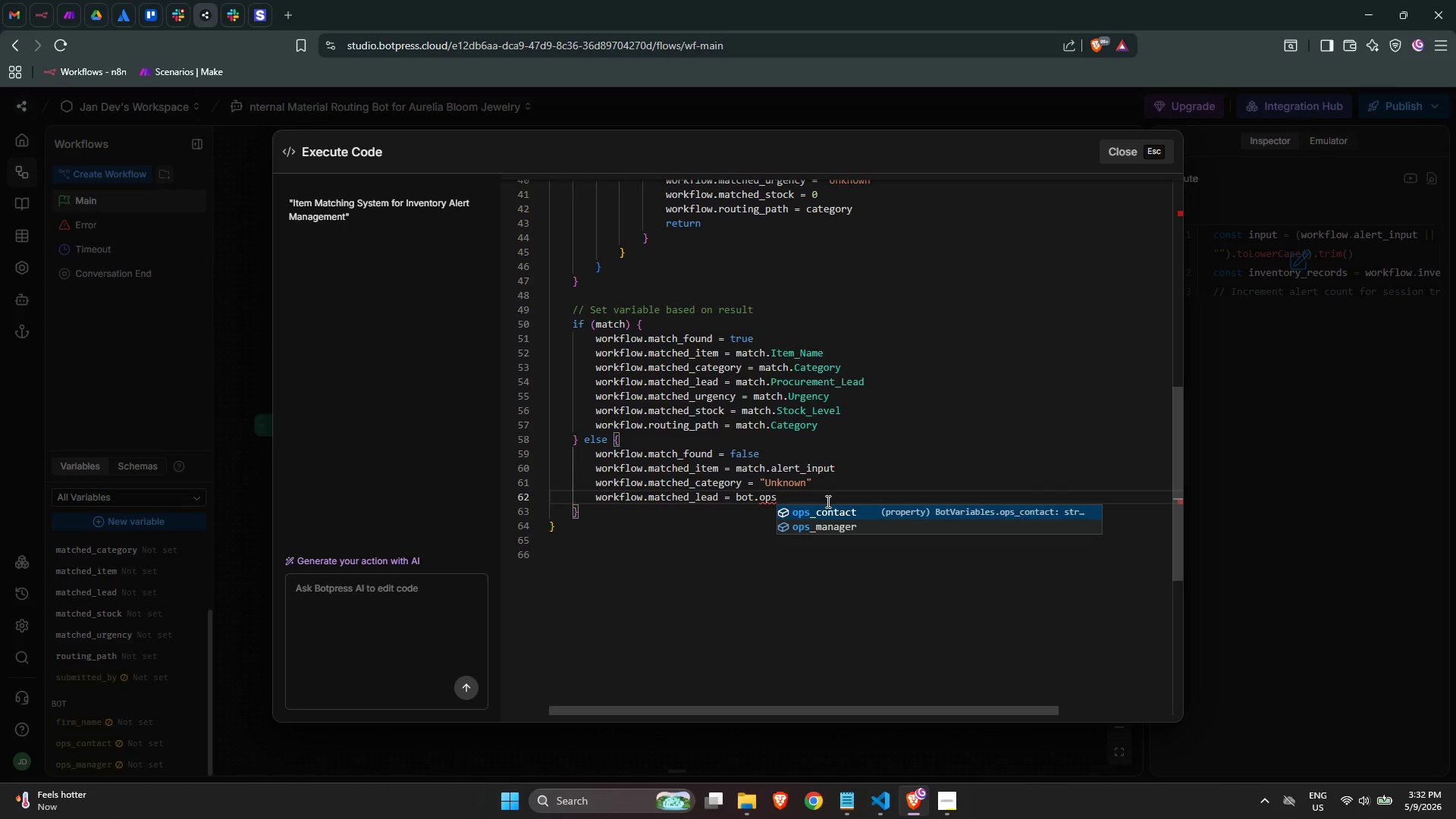 
key(ArrowDown)
 